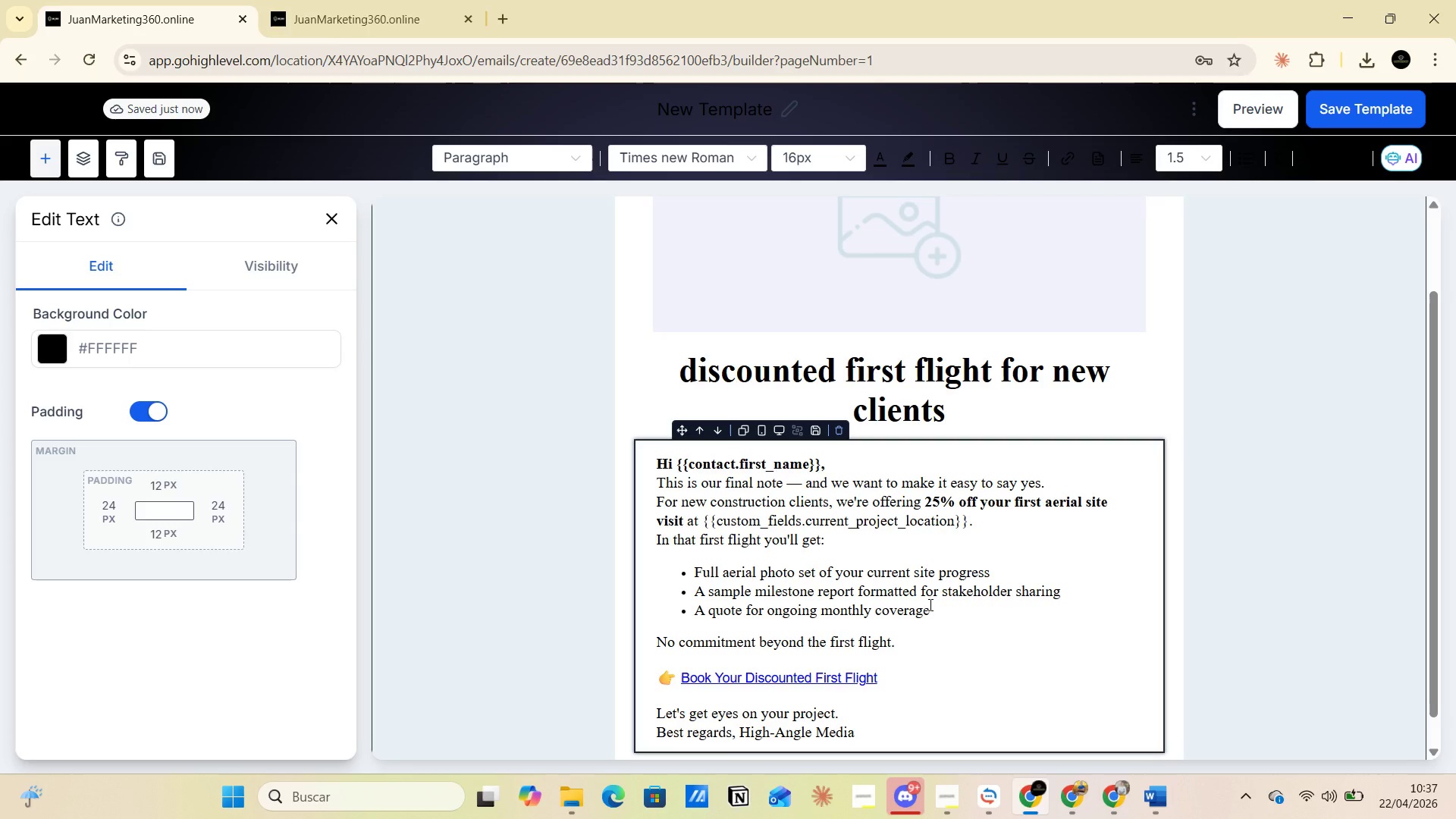 
left_click([858, 473])
 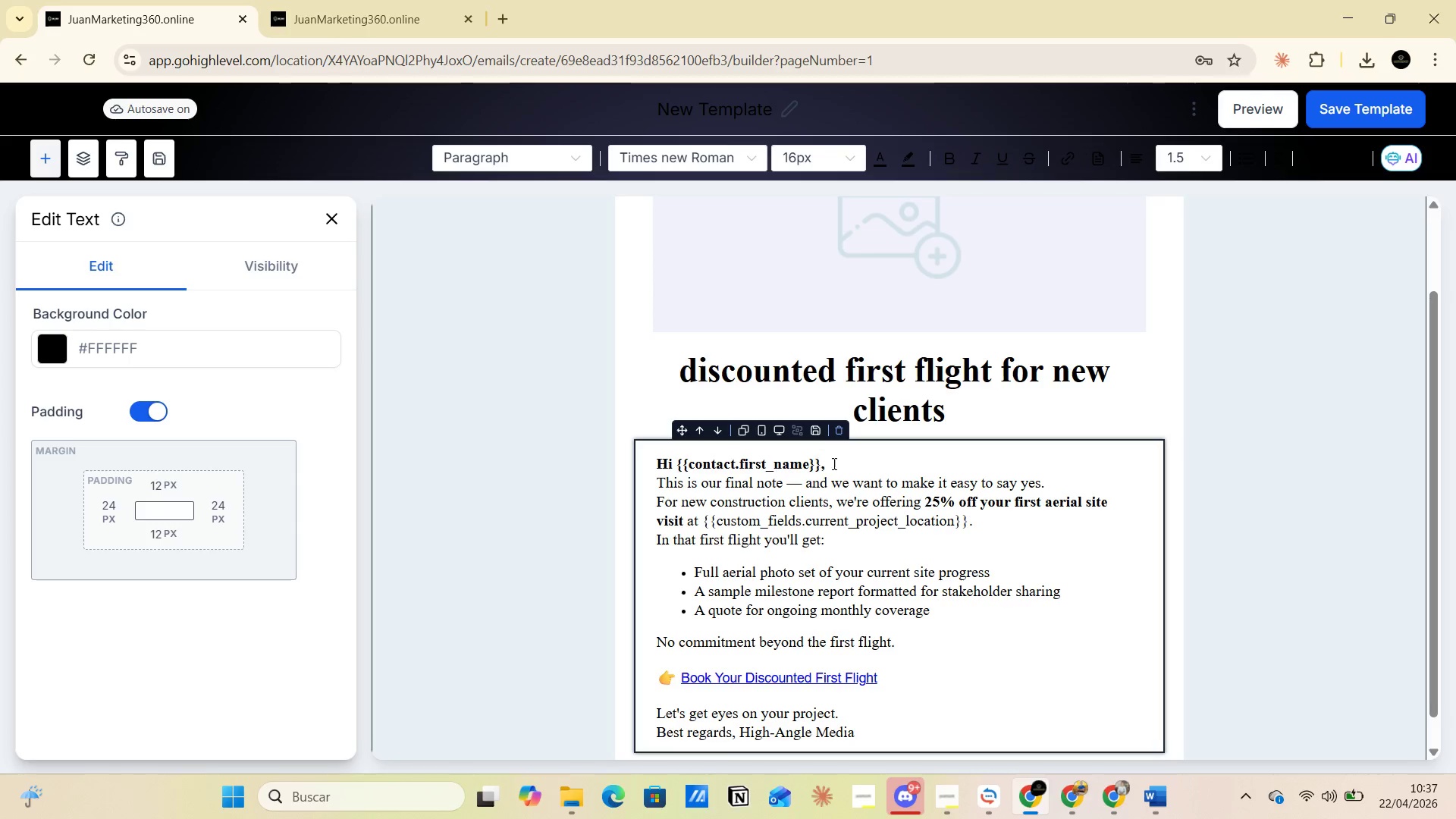 
left_click([833, 465])
 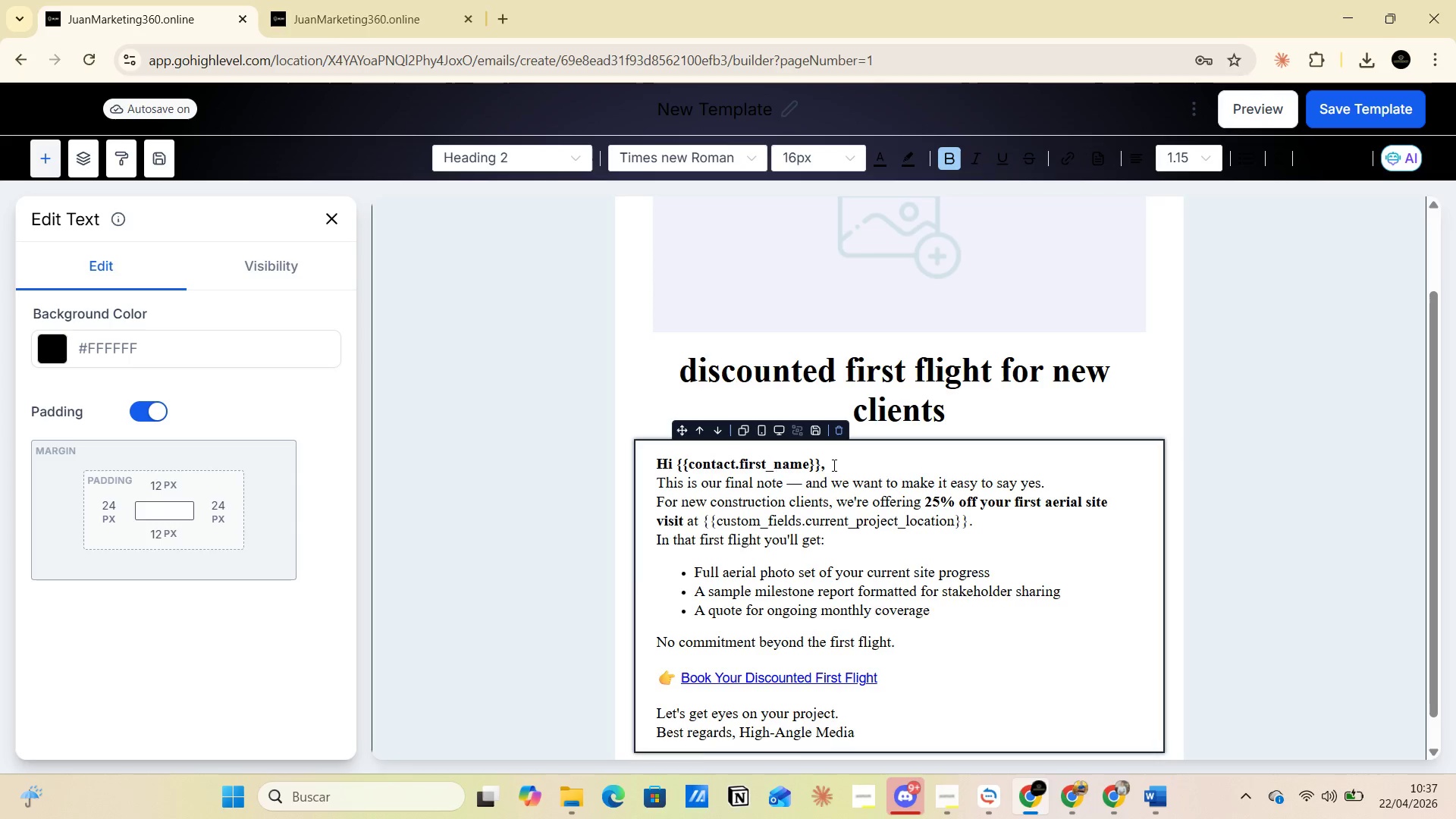 
key(Enter)
 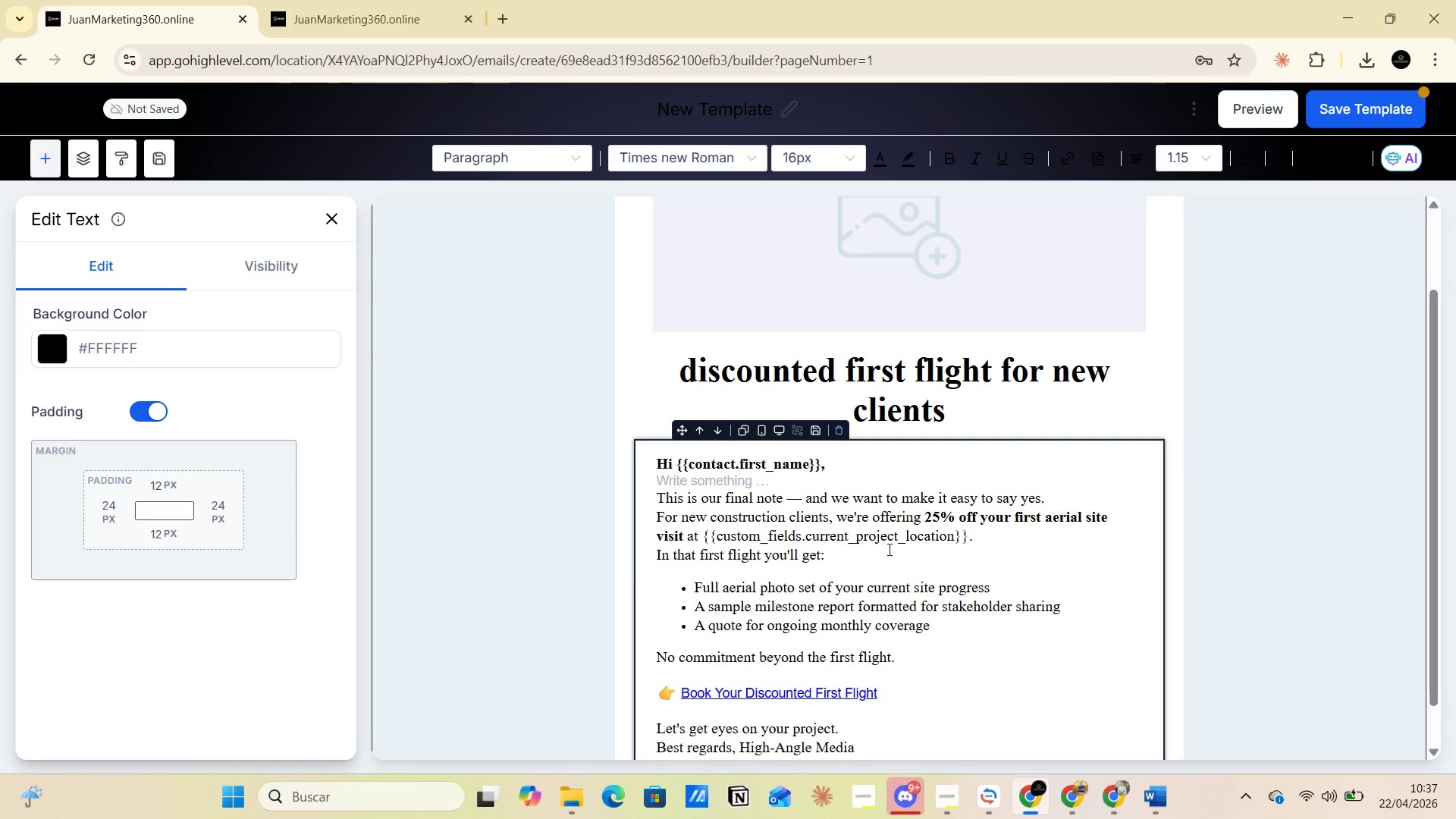 
scroll: coordinate [852, 586], scroll_direction: down, amount: 2.0
 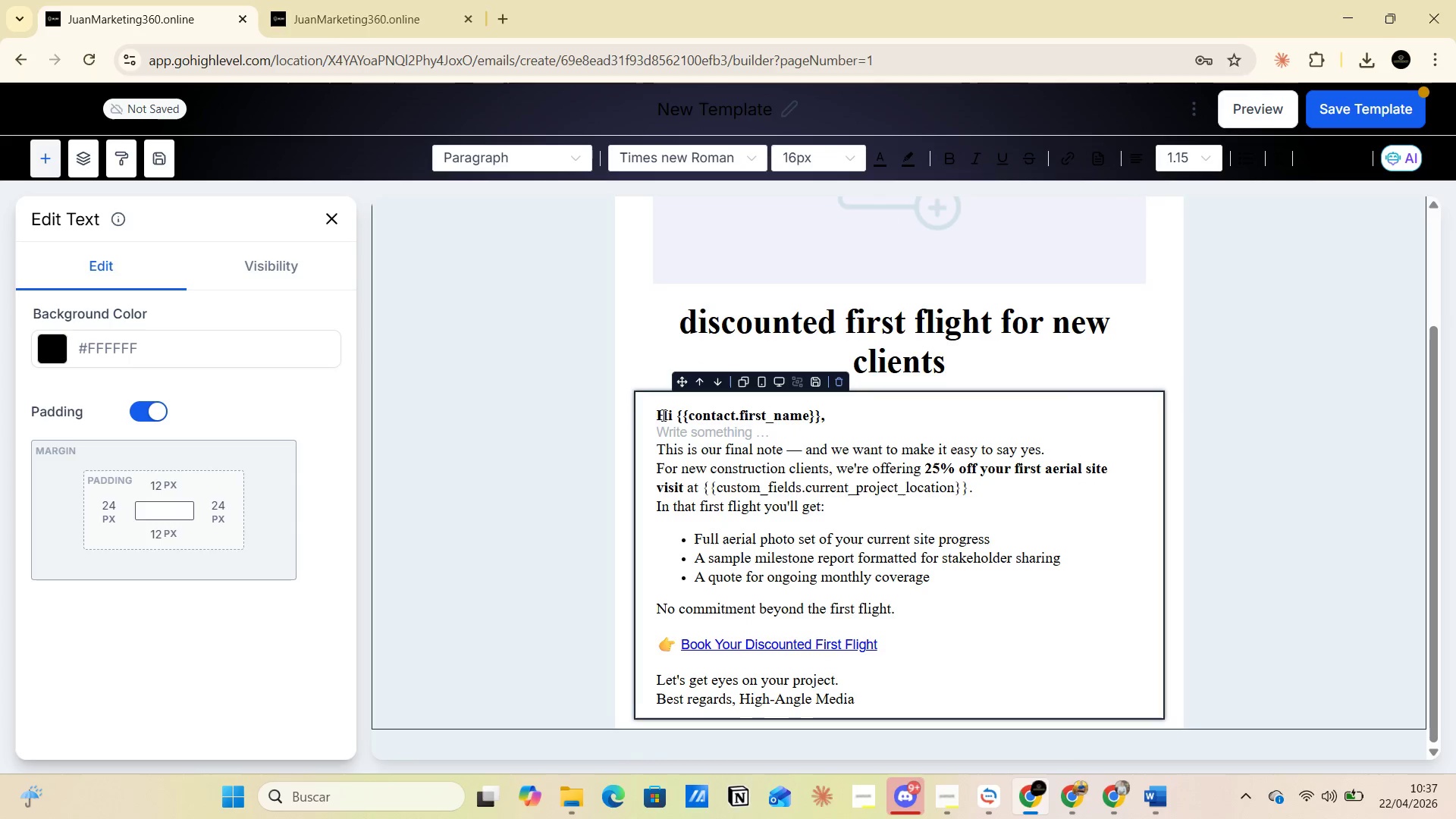 
left_click_drag(start_coordinate=[658, 414], to_coordinate=[865, 699])
 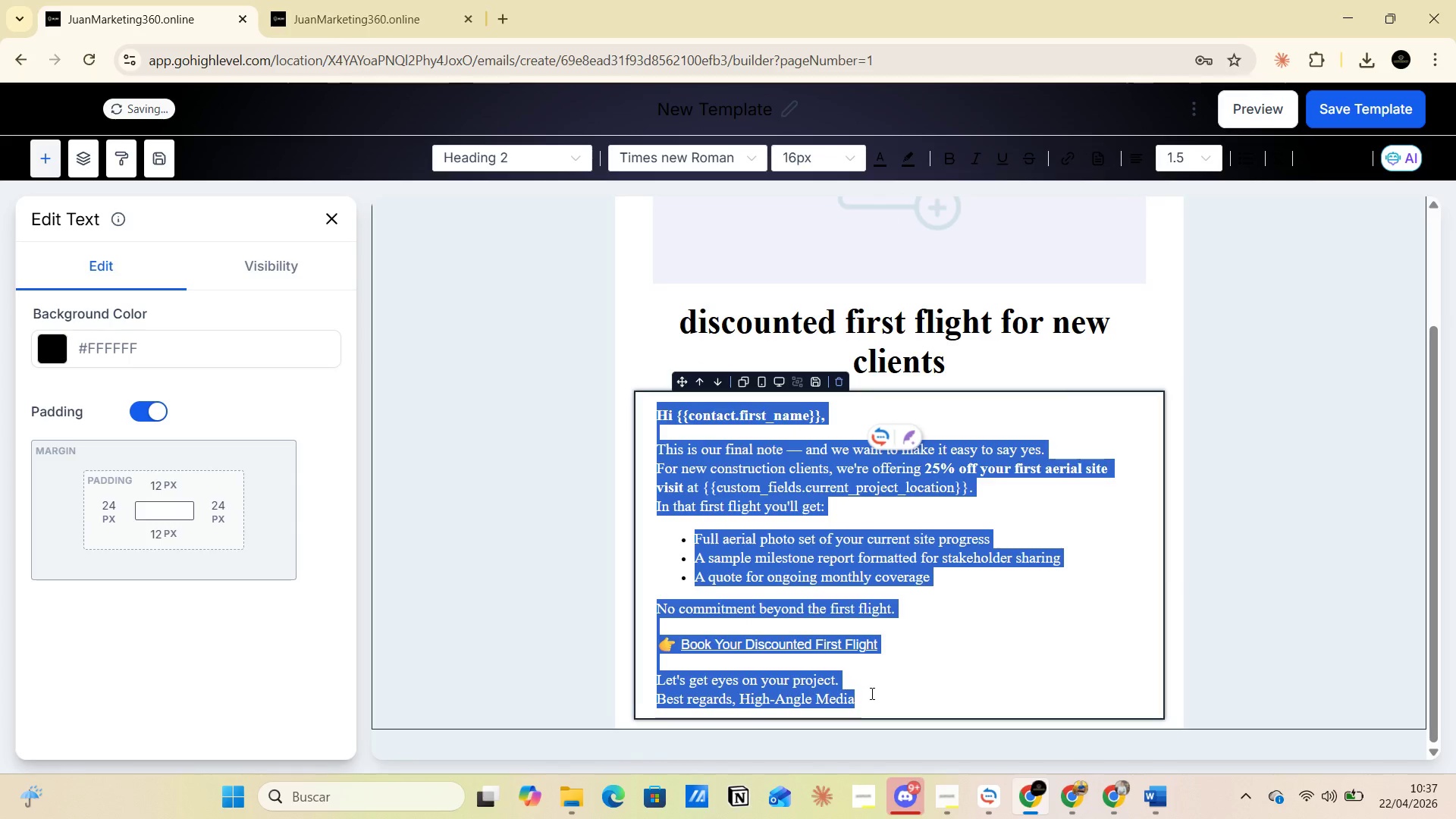 
key(Control+C)
 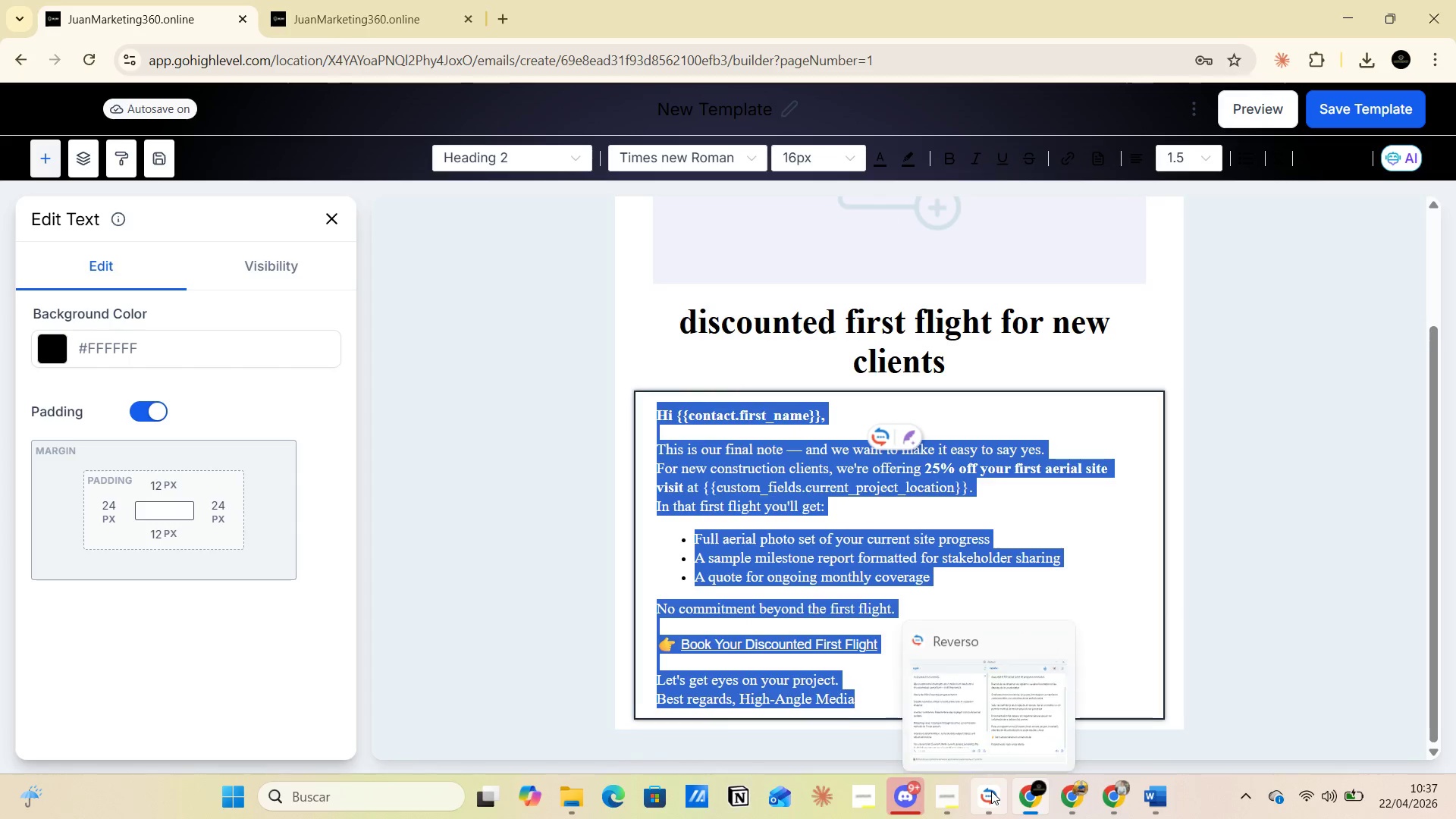 
left_click([952, 717])
 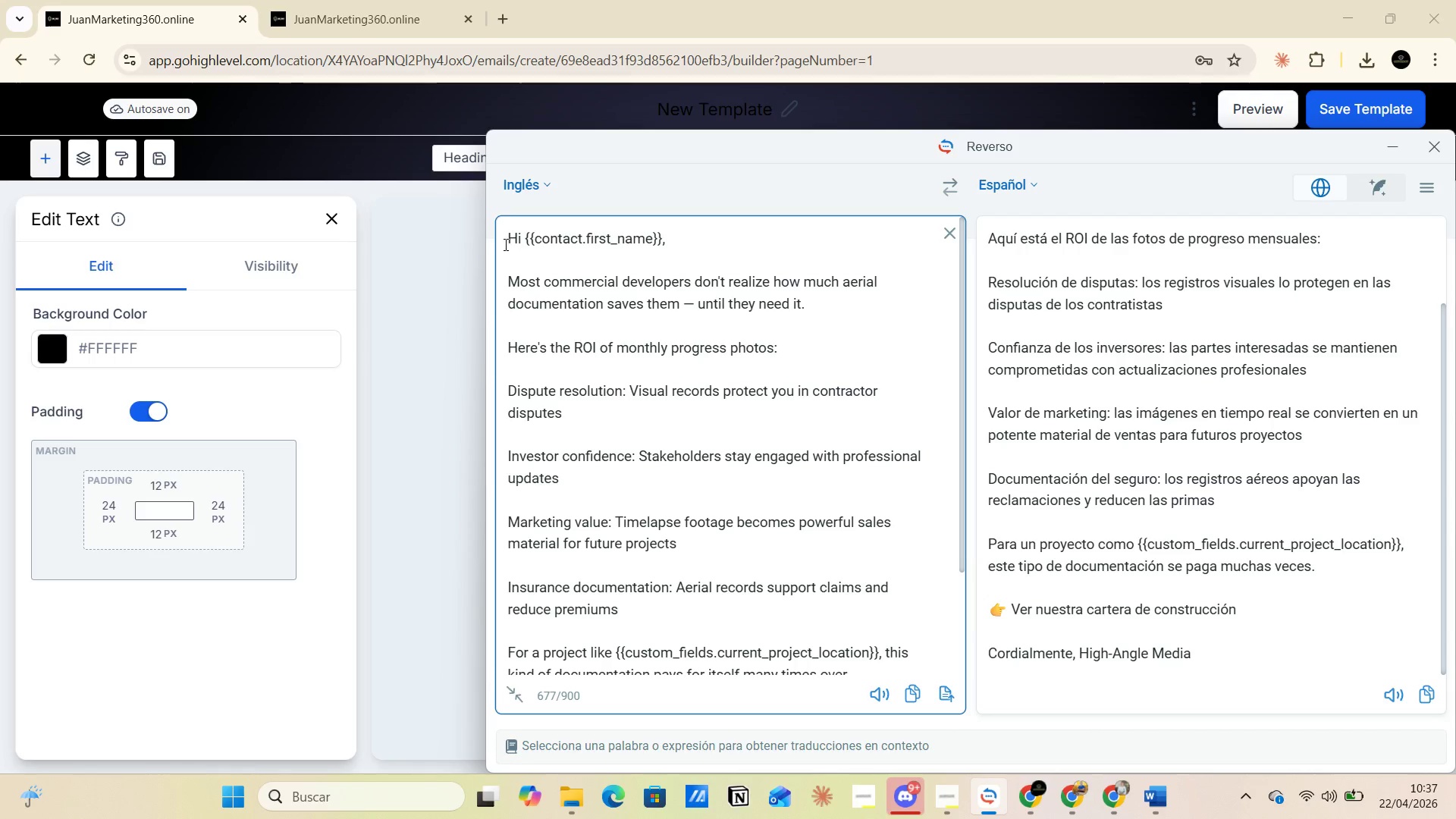 
left_click_drag(start_coordinate=[502, 240], to_coordinate=[811, 676])
 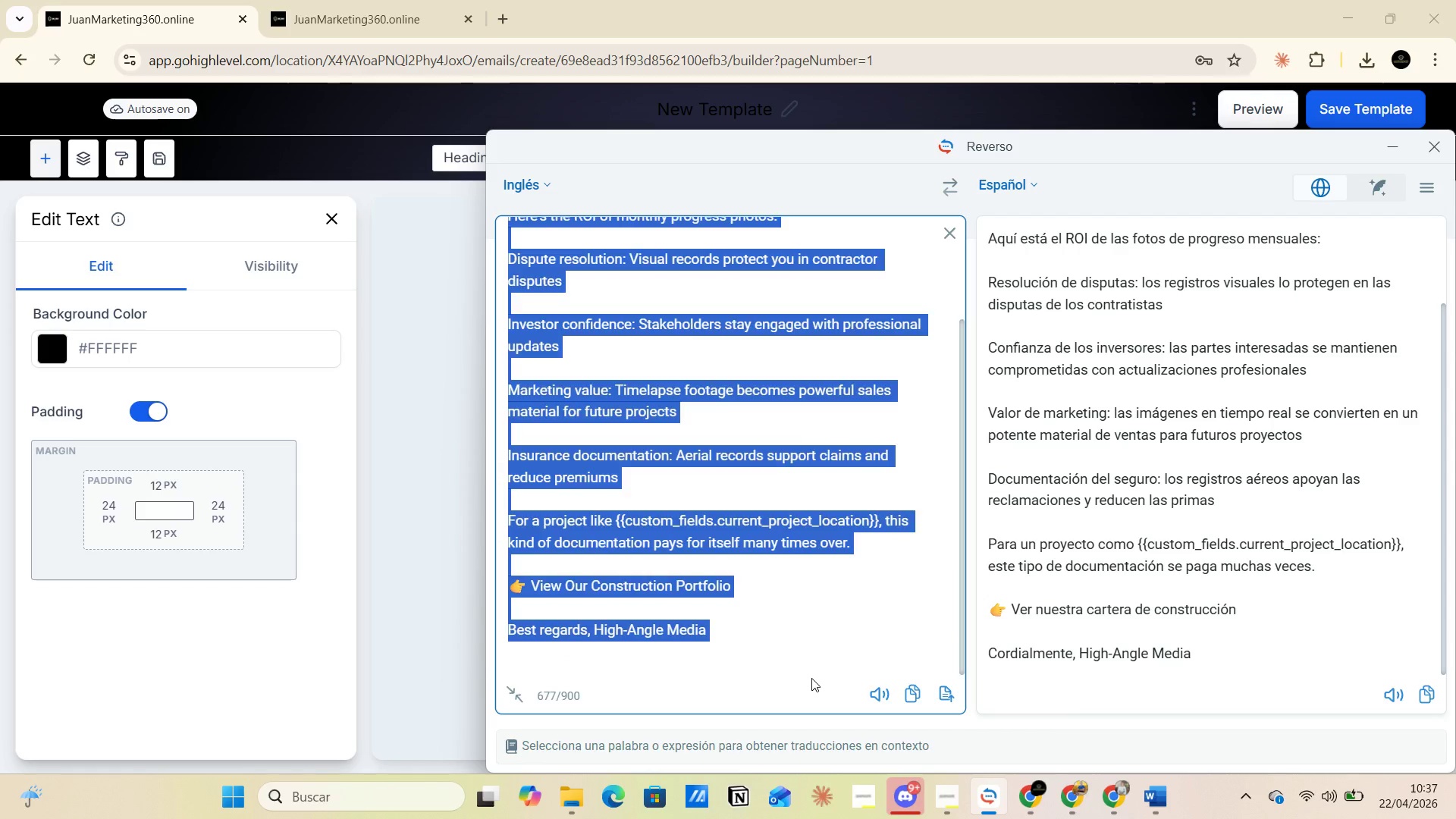 
key(Backspace)
 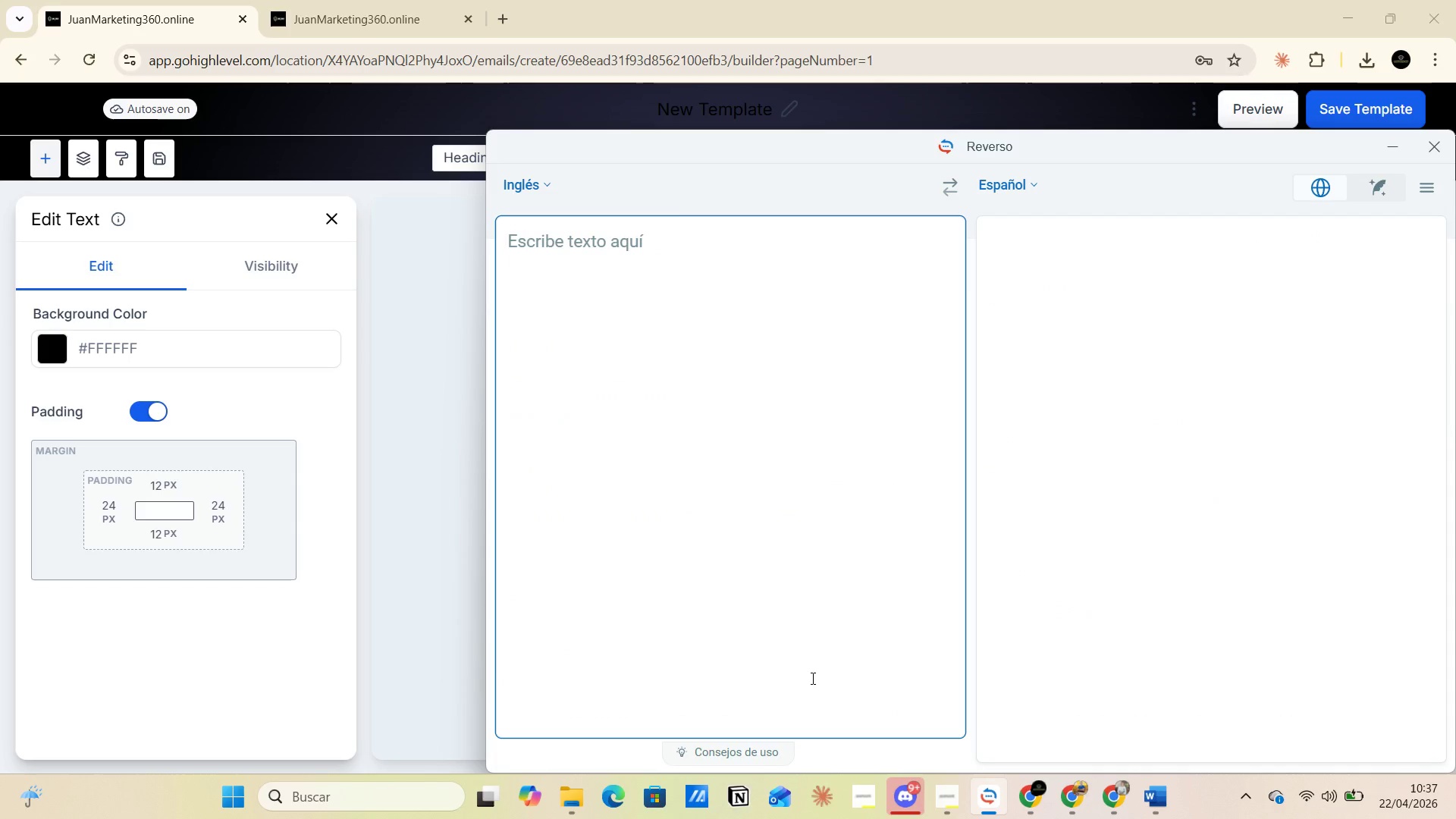 
key(Control+V)
 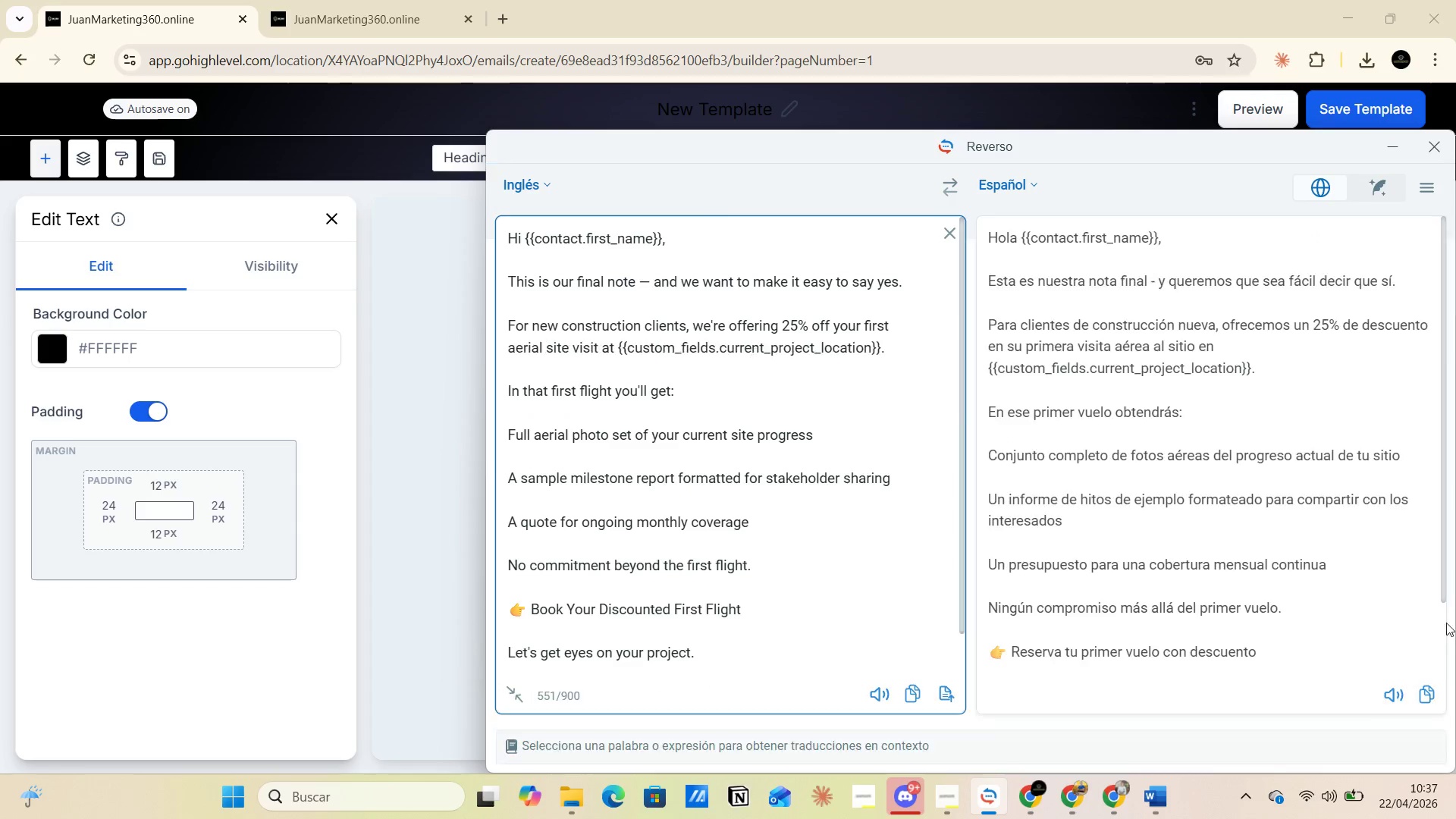 
scroll: coordinate [1448, 581], scroll_direction: up, amount: 1.0
 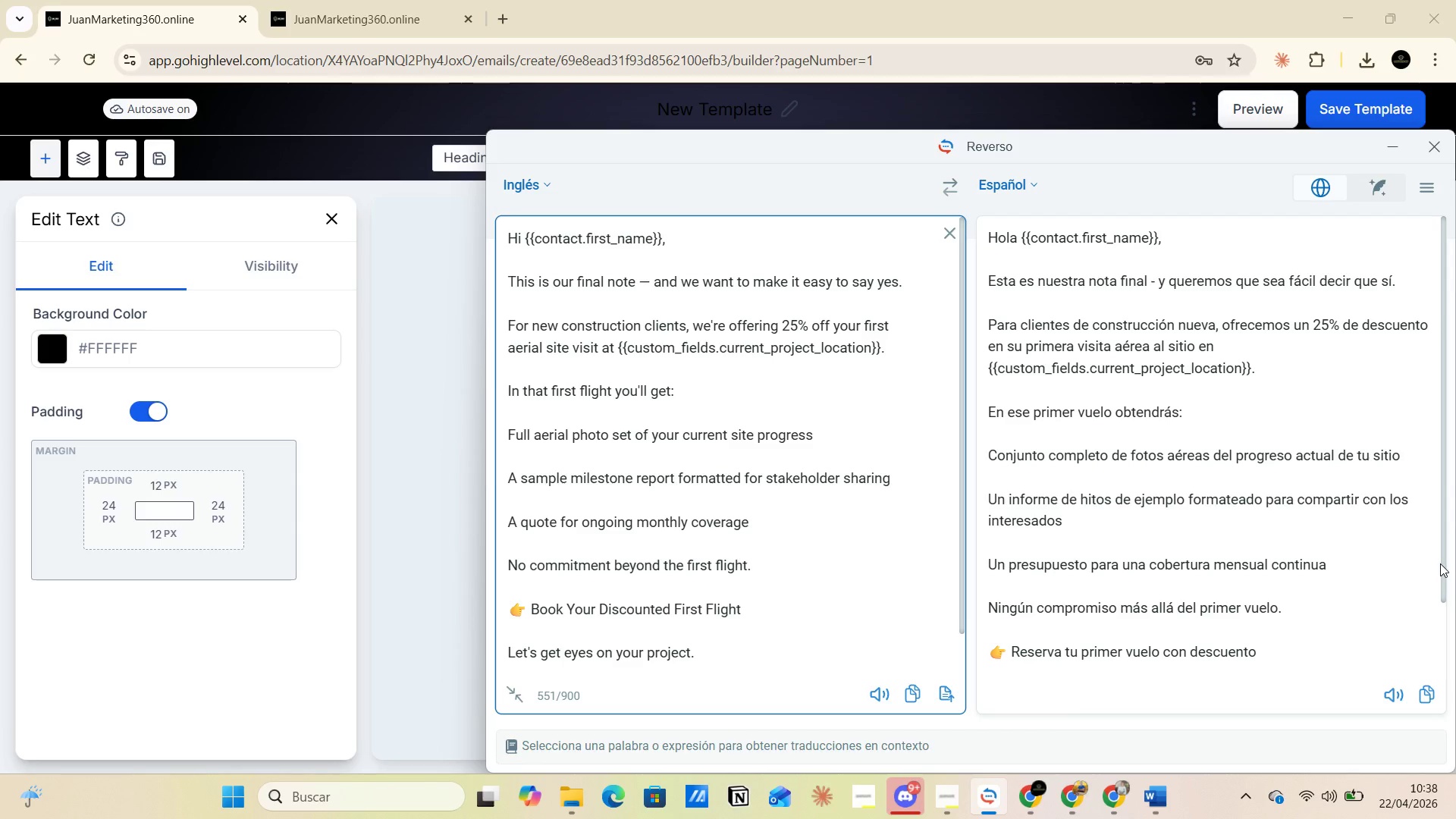 
wait(40.61)
 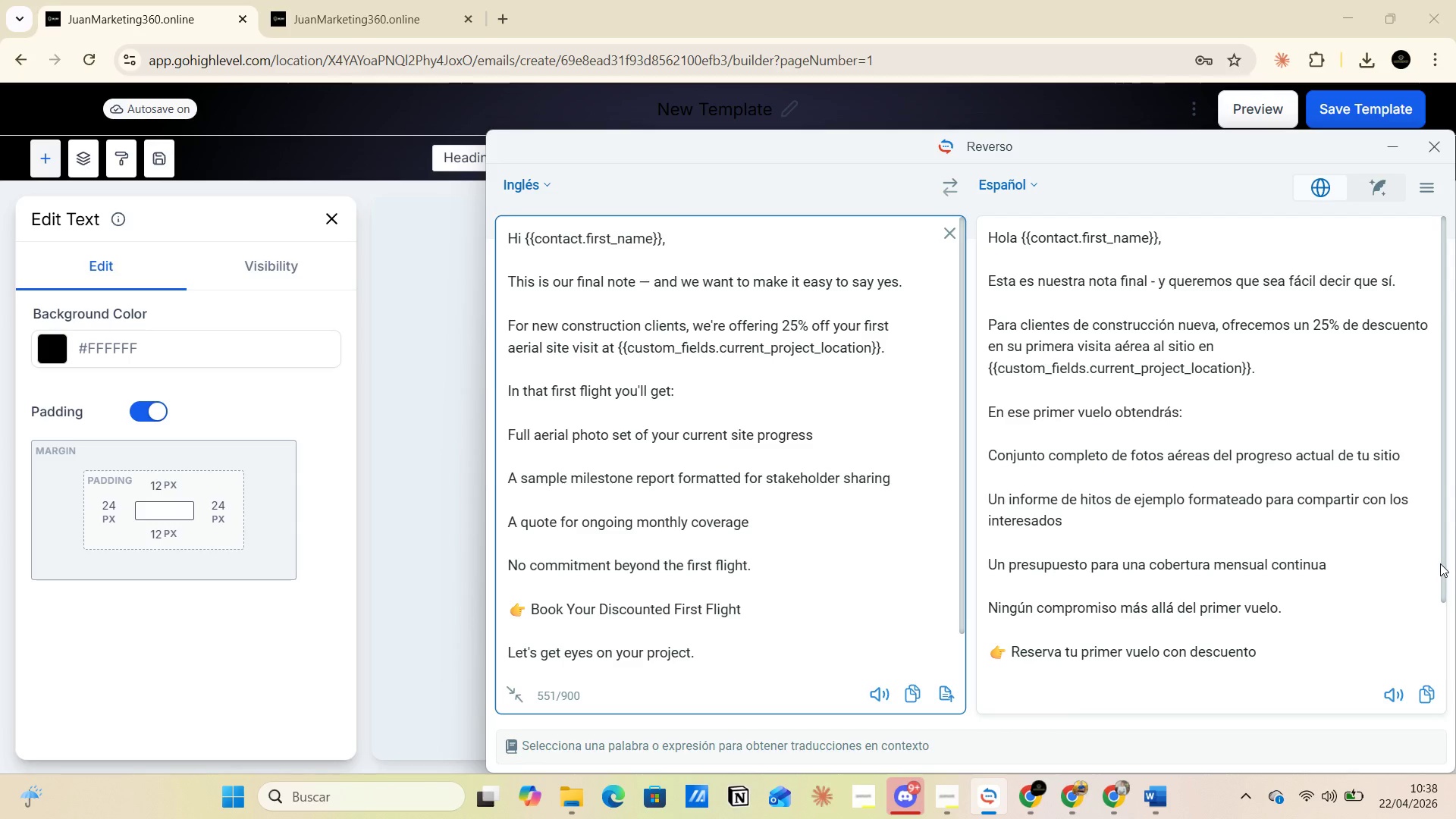 
scroll: coordinate [1455, 551], scroll_direction: down, amount: 3.0
 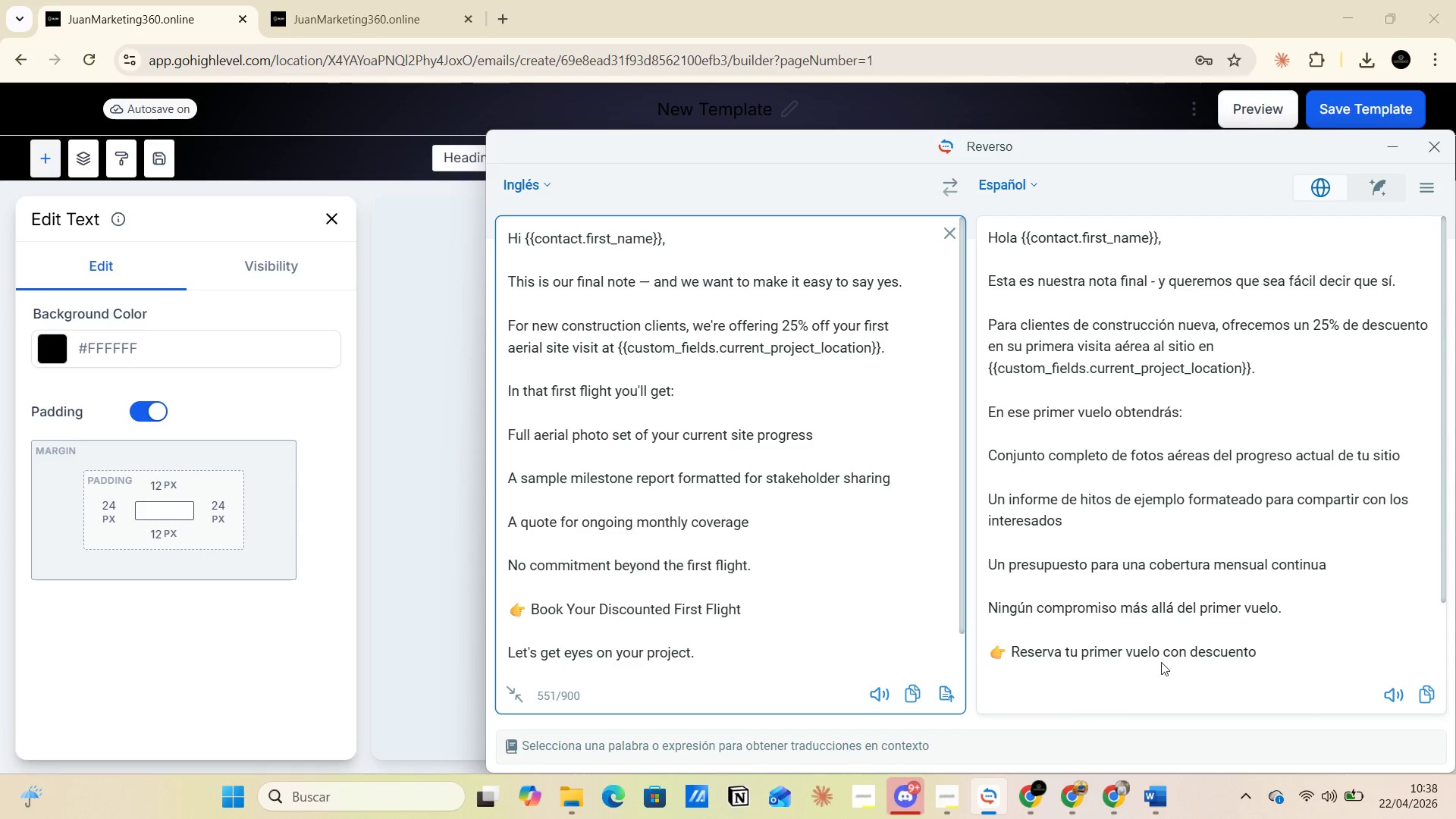 
left_click([1180, 655])
 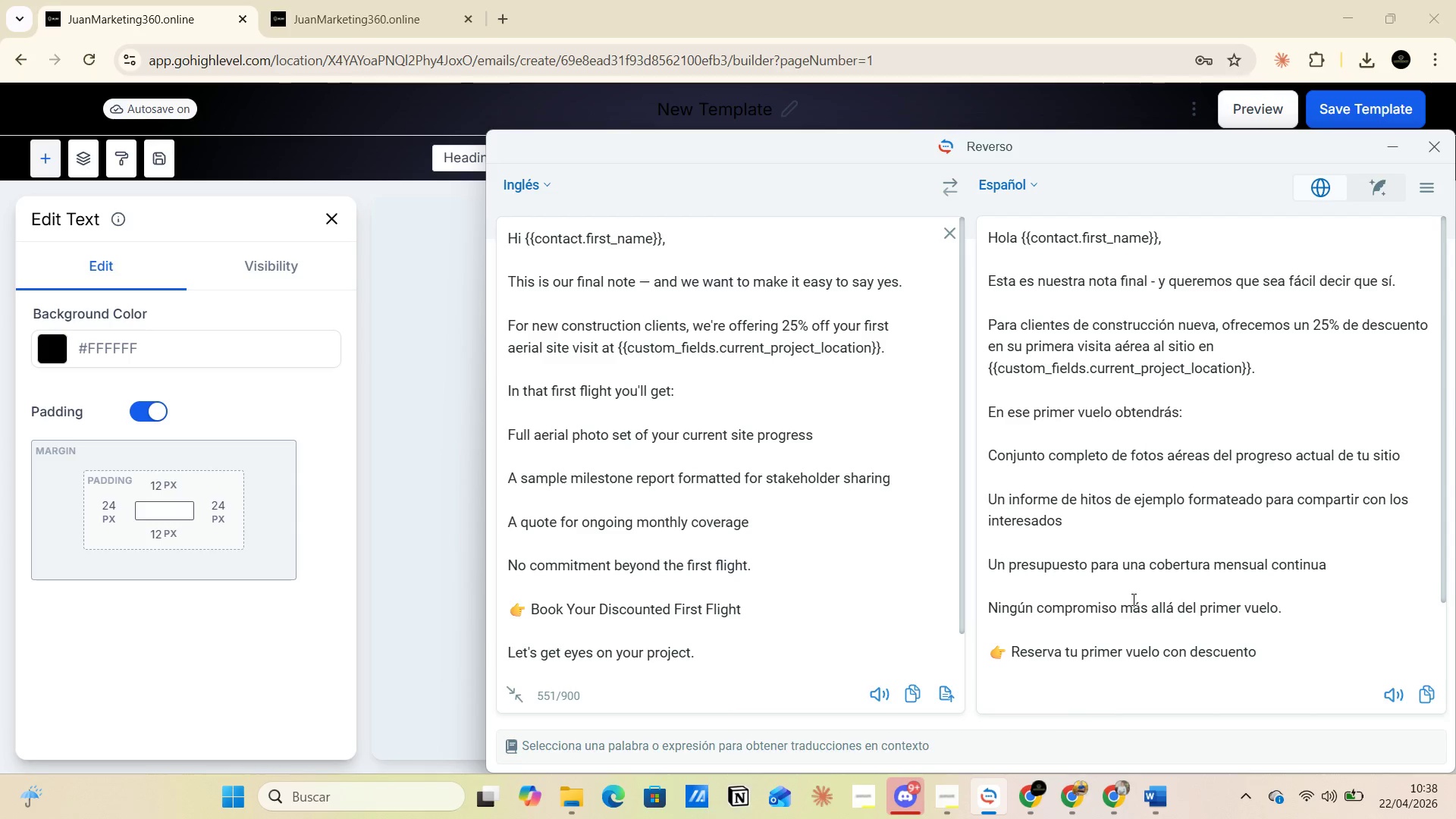 
scroll: coordinate [1132, 599], scroll_direction: down, amount: 6.0
 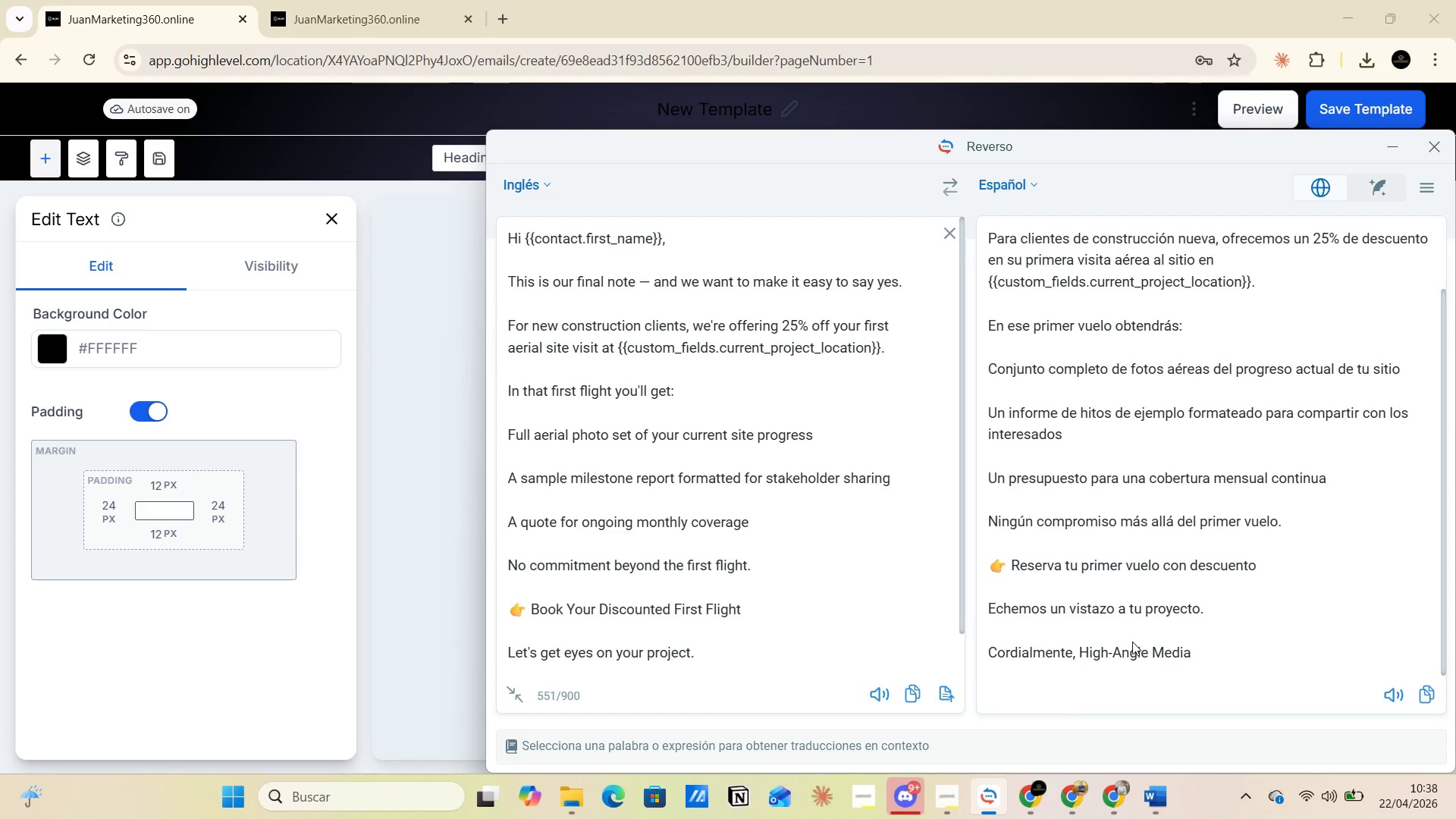 
wait(8.94)
 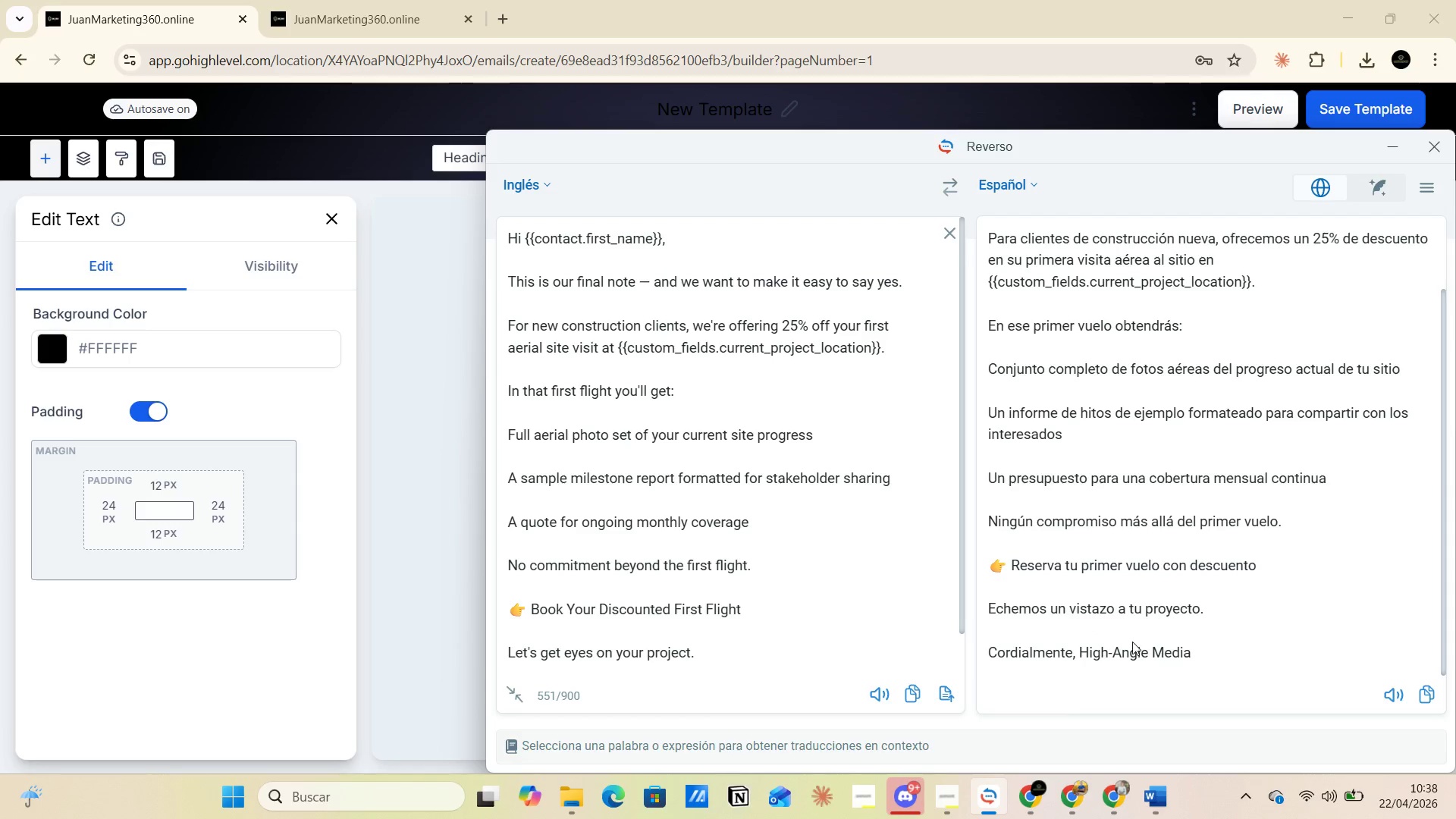 
scroll: coordinate [1121, 570], scroll_direction: up, amount: 6.0
 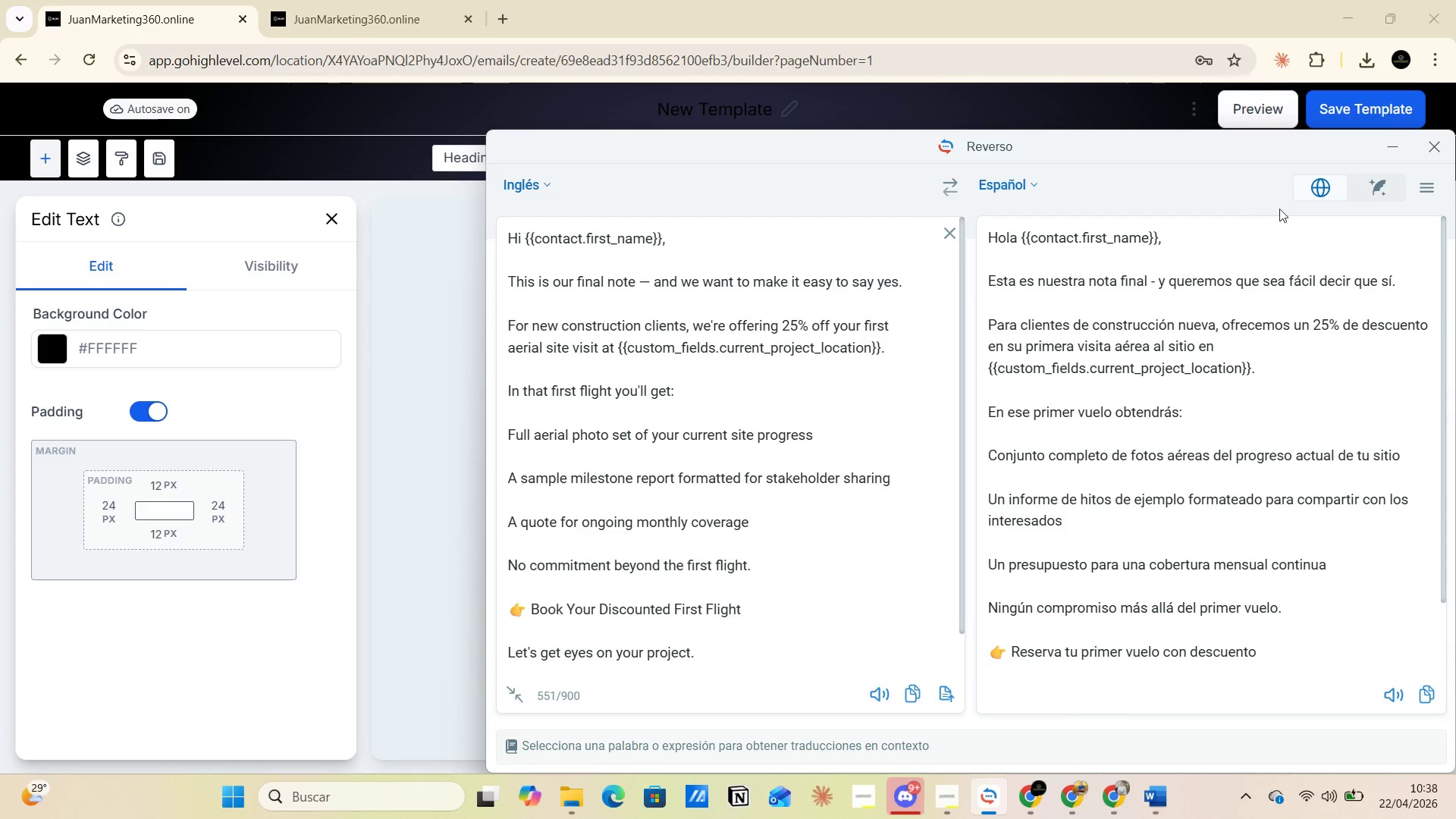 
left_click([1383, 160])
 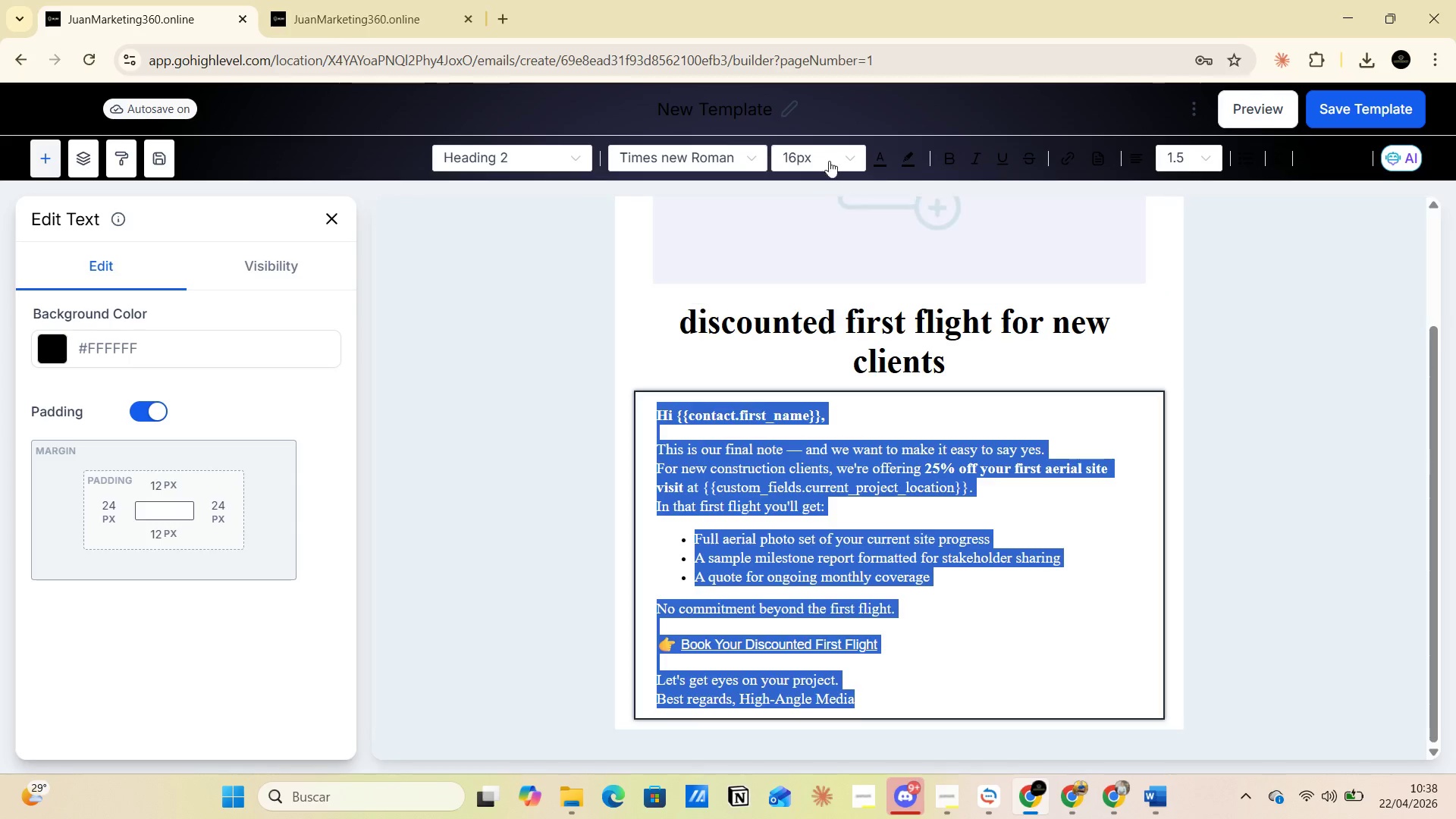 
left_click([835, 108])
 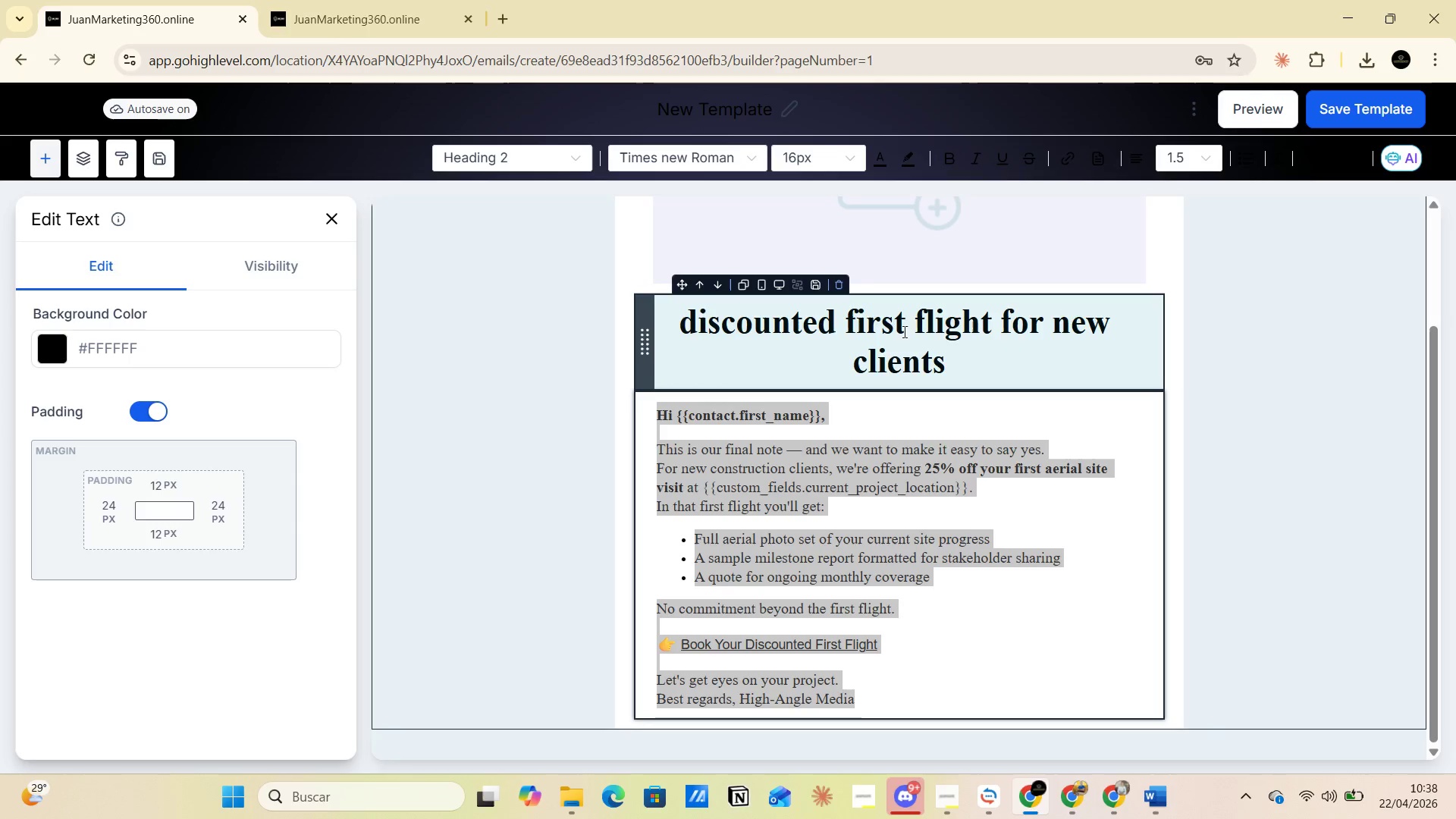 
left_click([870, 340])
 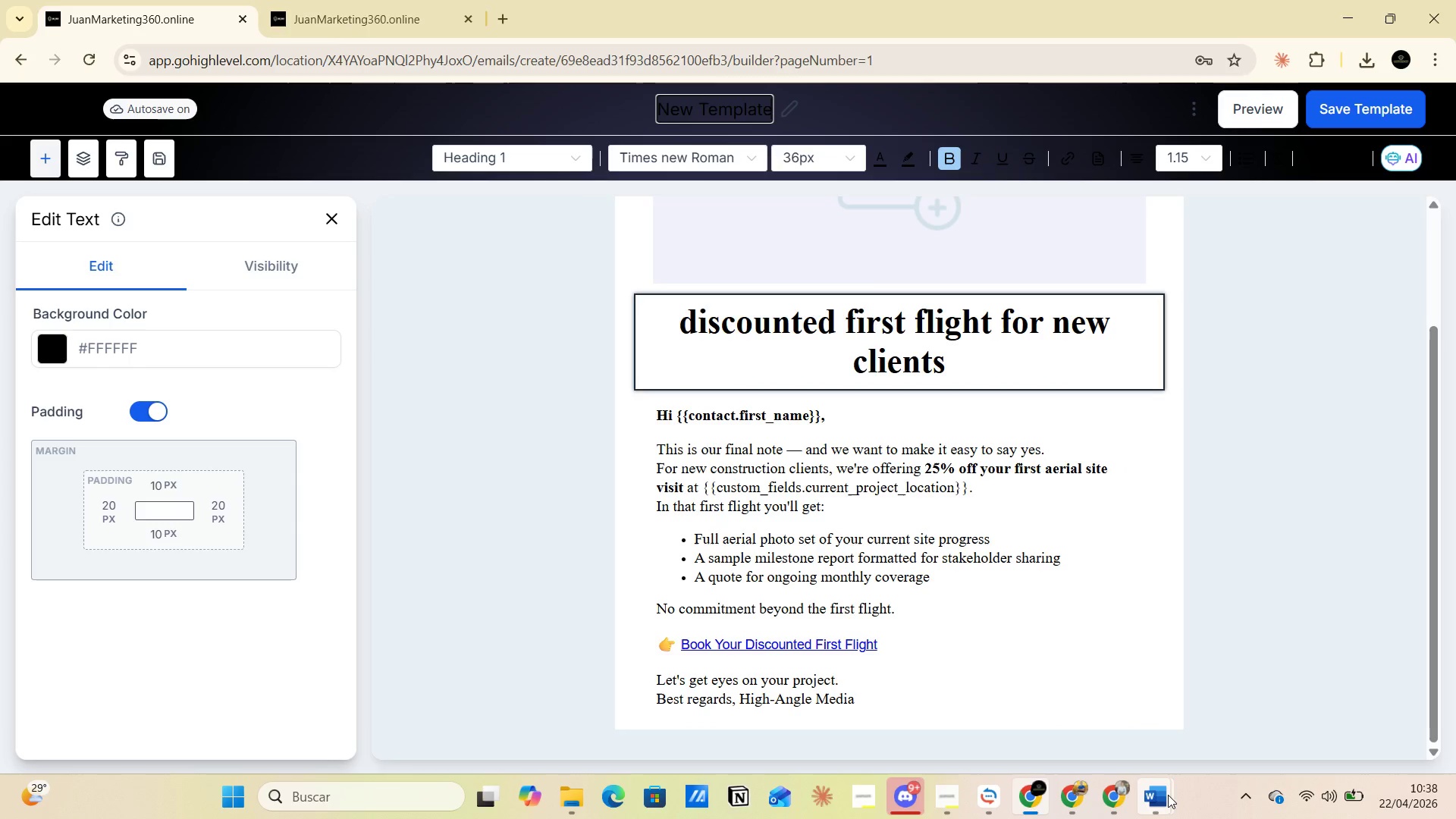 
left_click([1095, 732])
 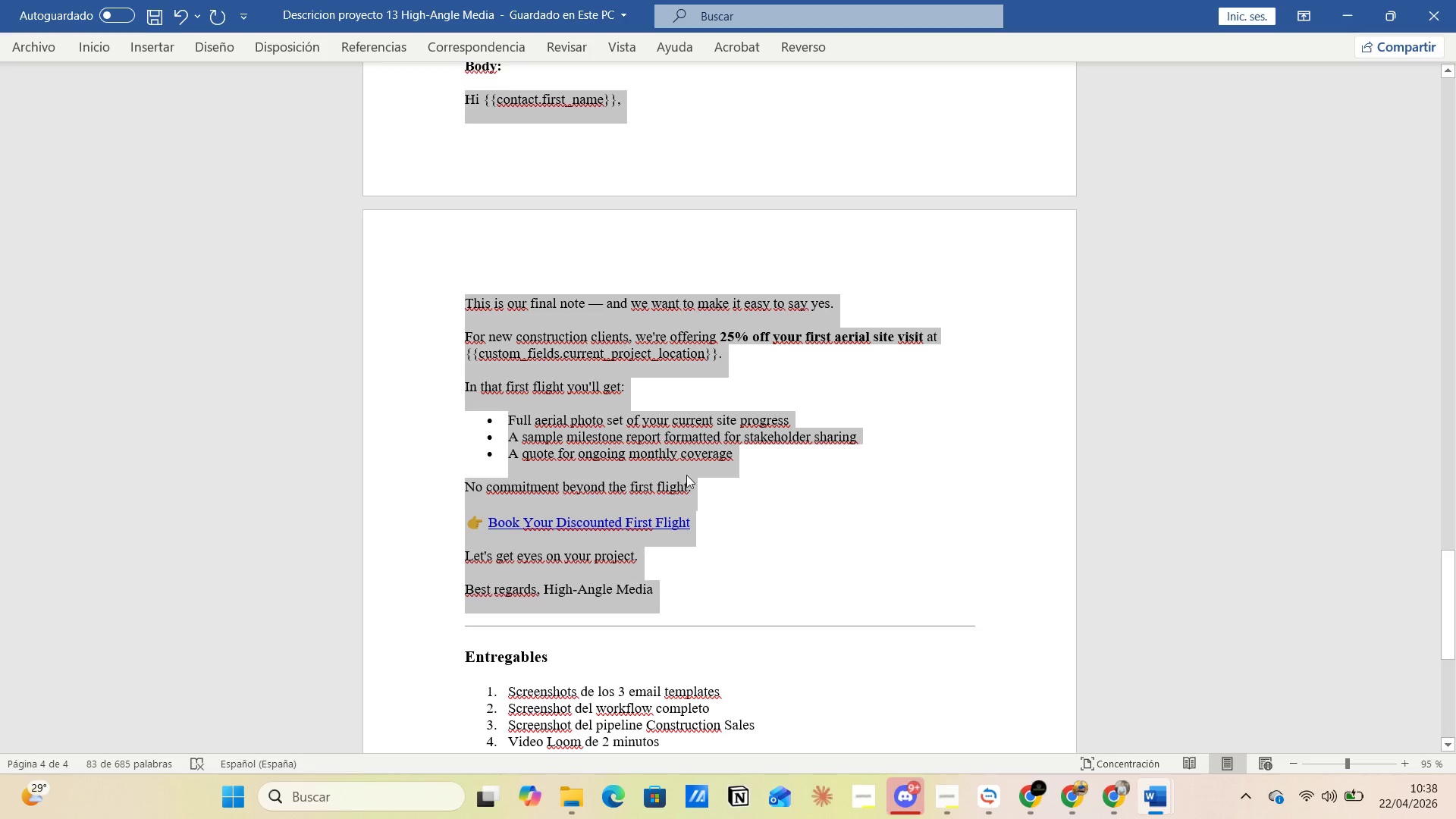 
scroll: coordinate [704, 479], scroll_direction: up, amount: 6.0
 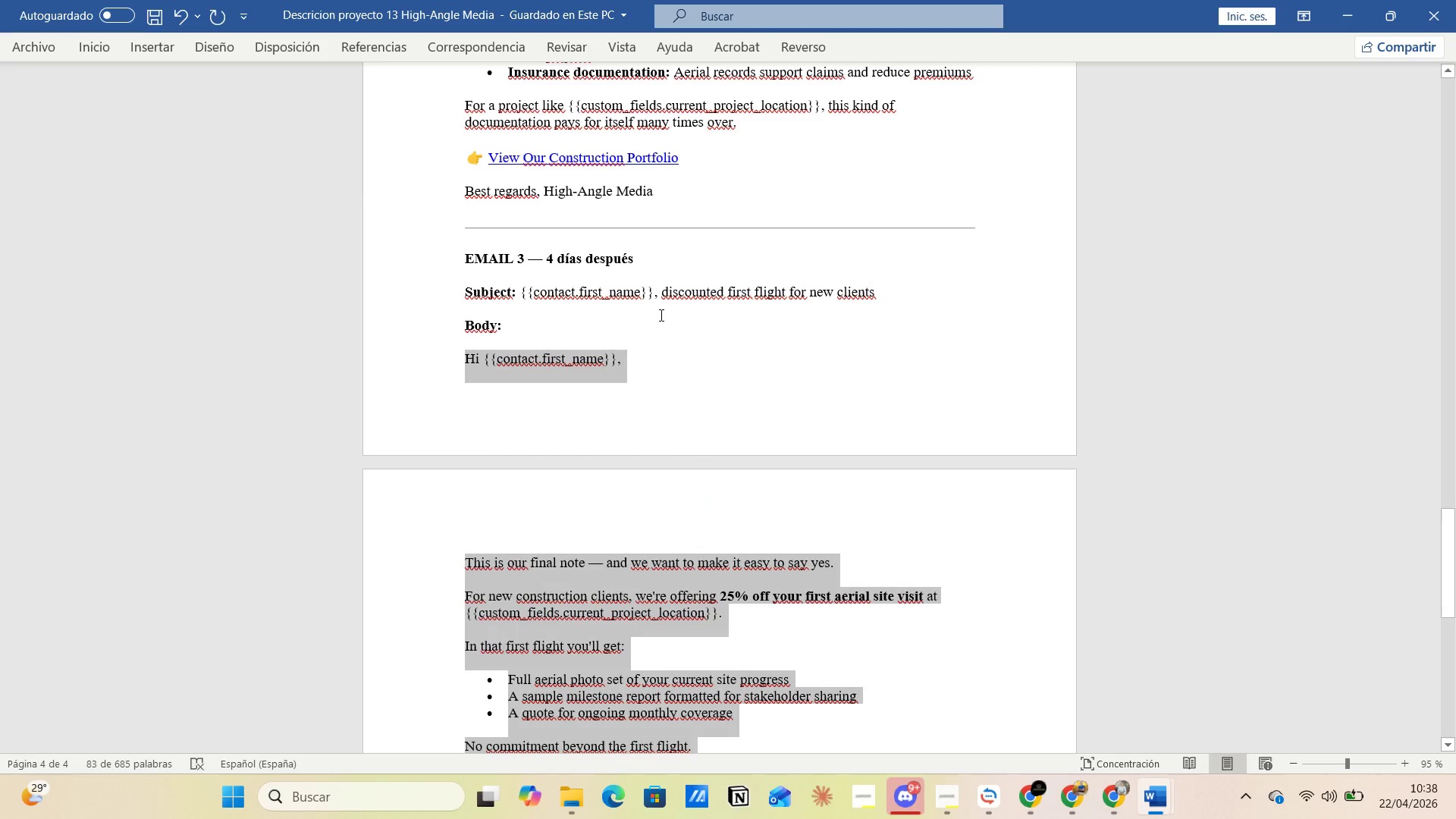 
left_click([659, 303])
 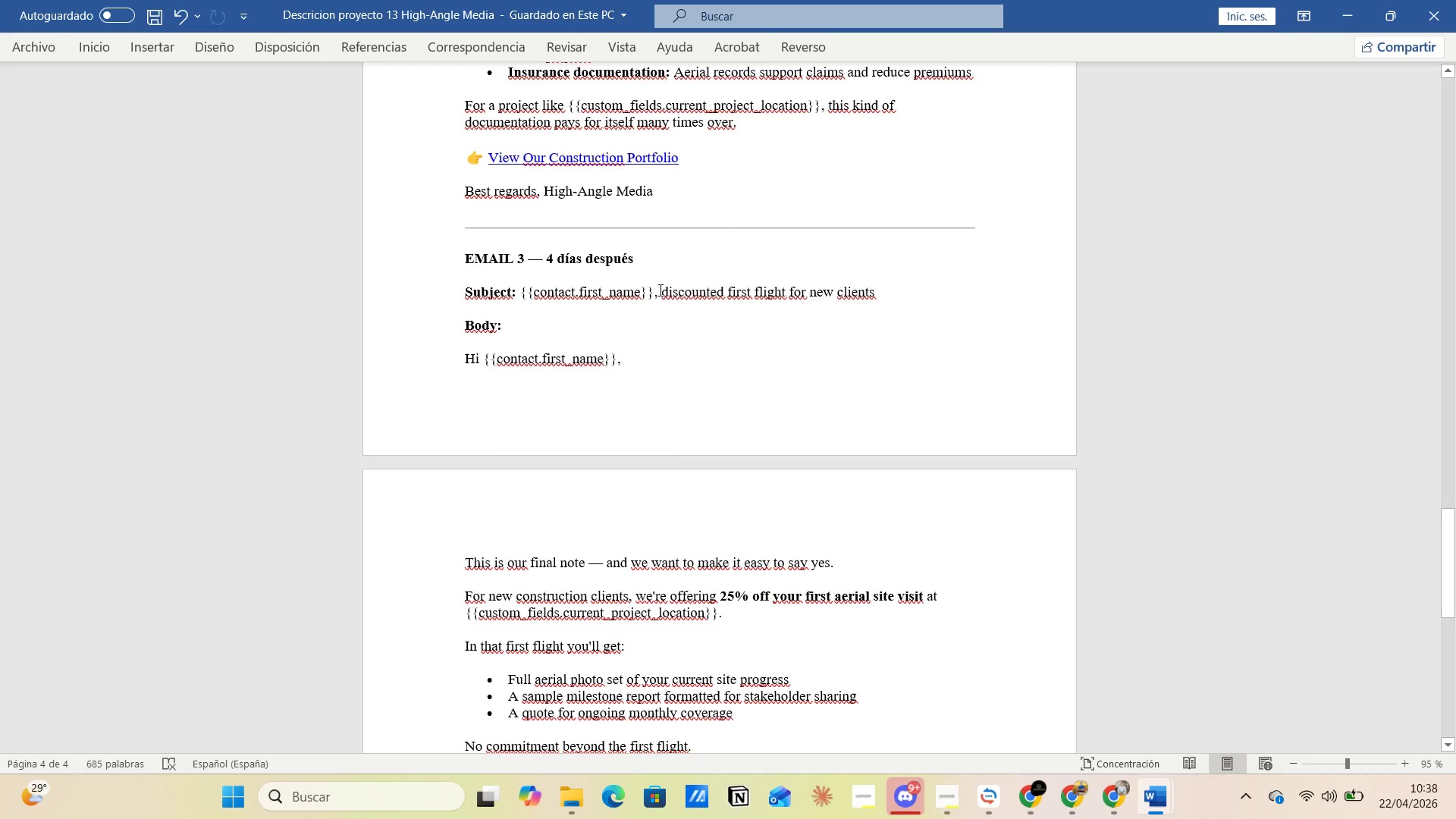 
left_click_drag(start_coordinate=[659, 290], to_coordinate=[870, 294])
 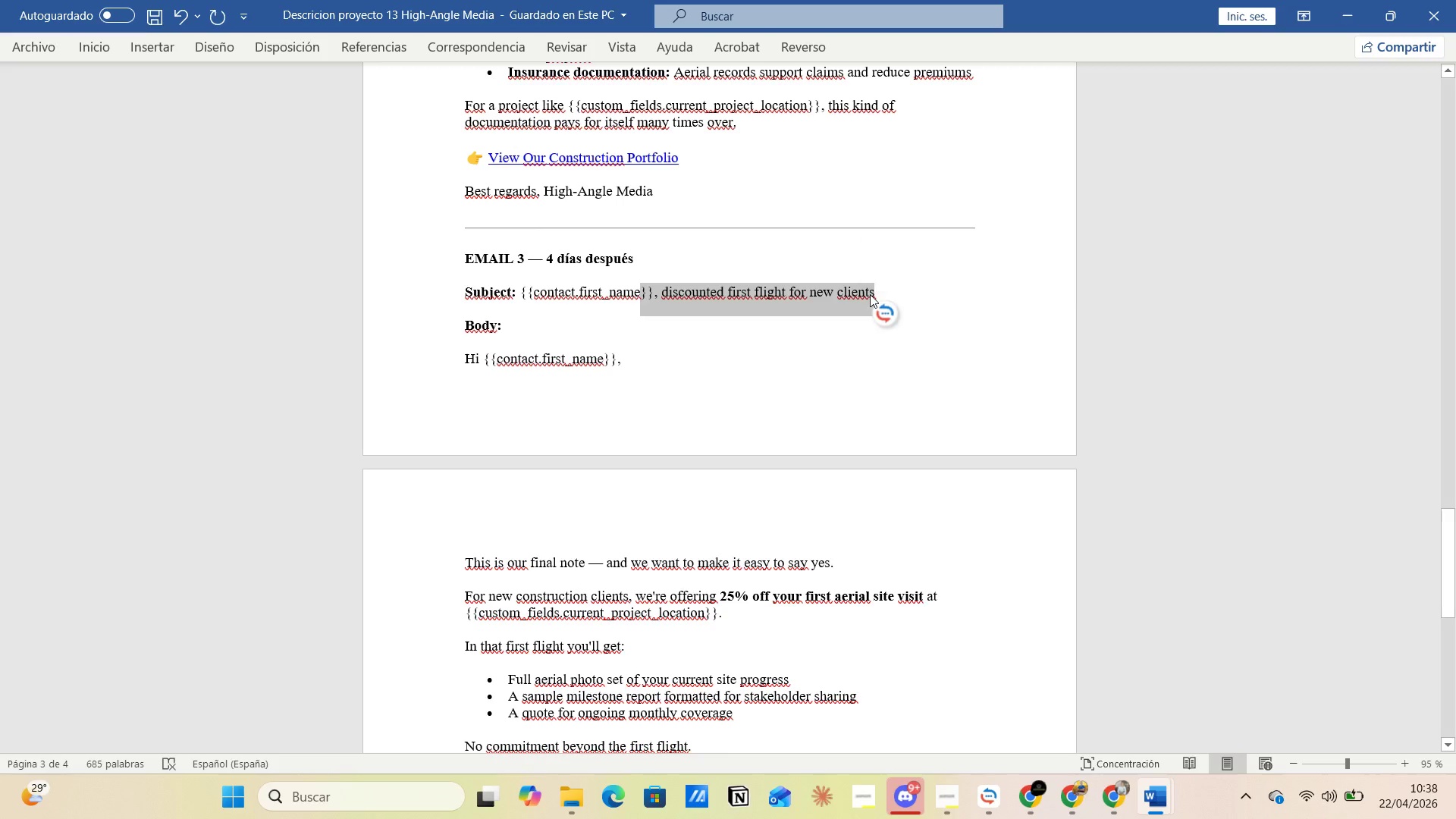 
left_click([870, 294])
 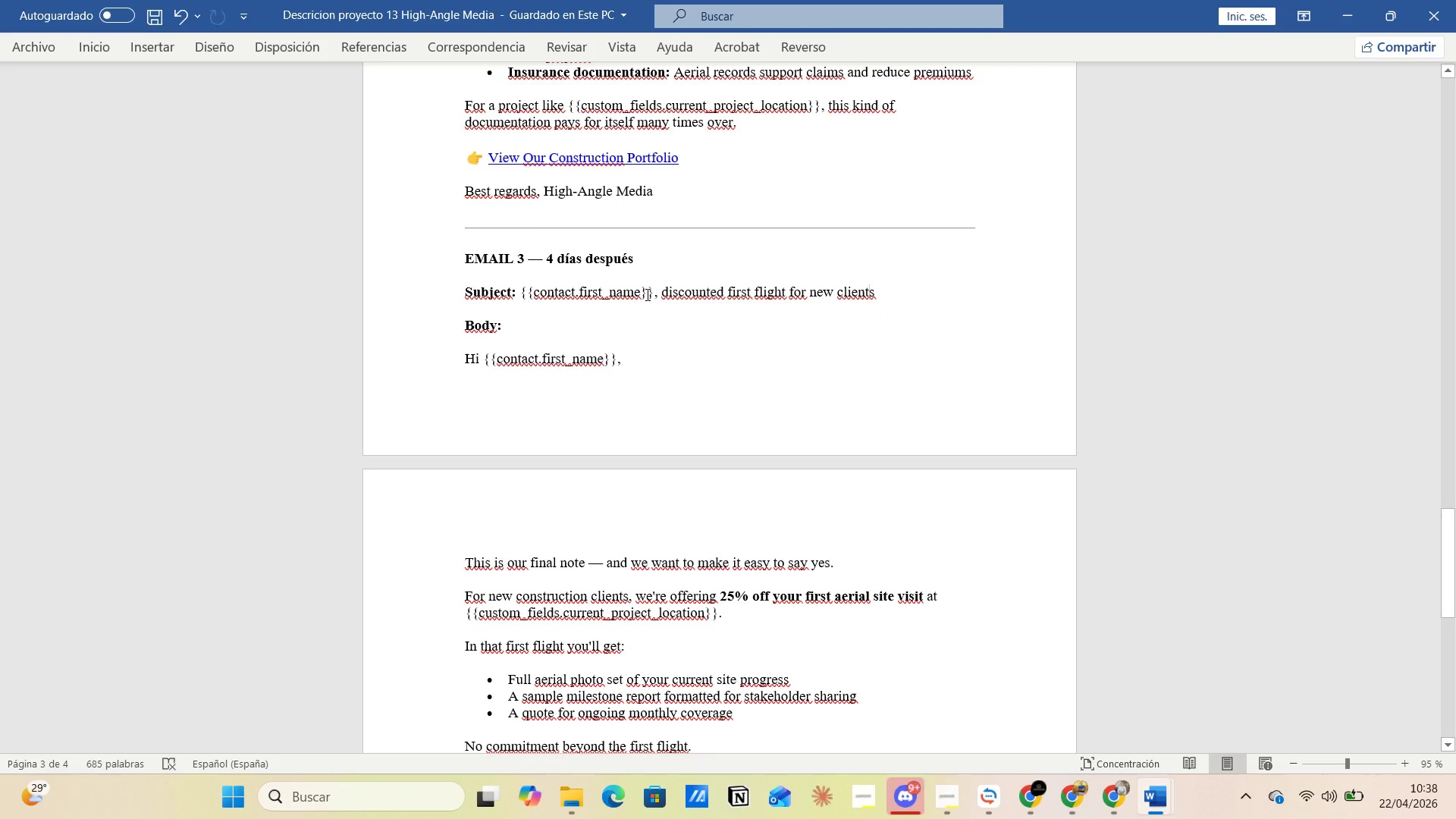 
left_click([646, 294])
 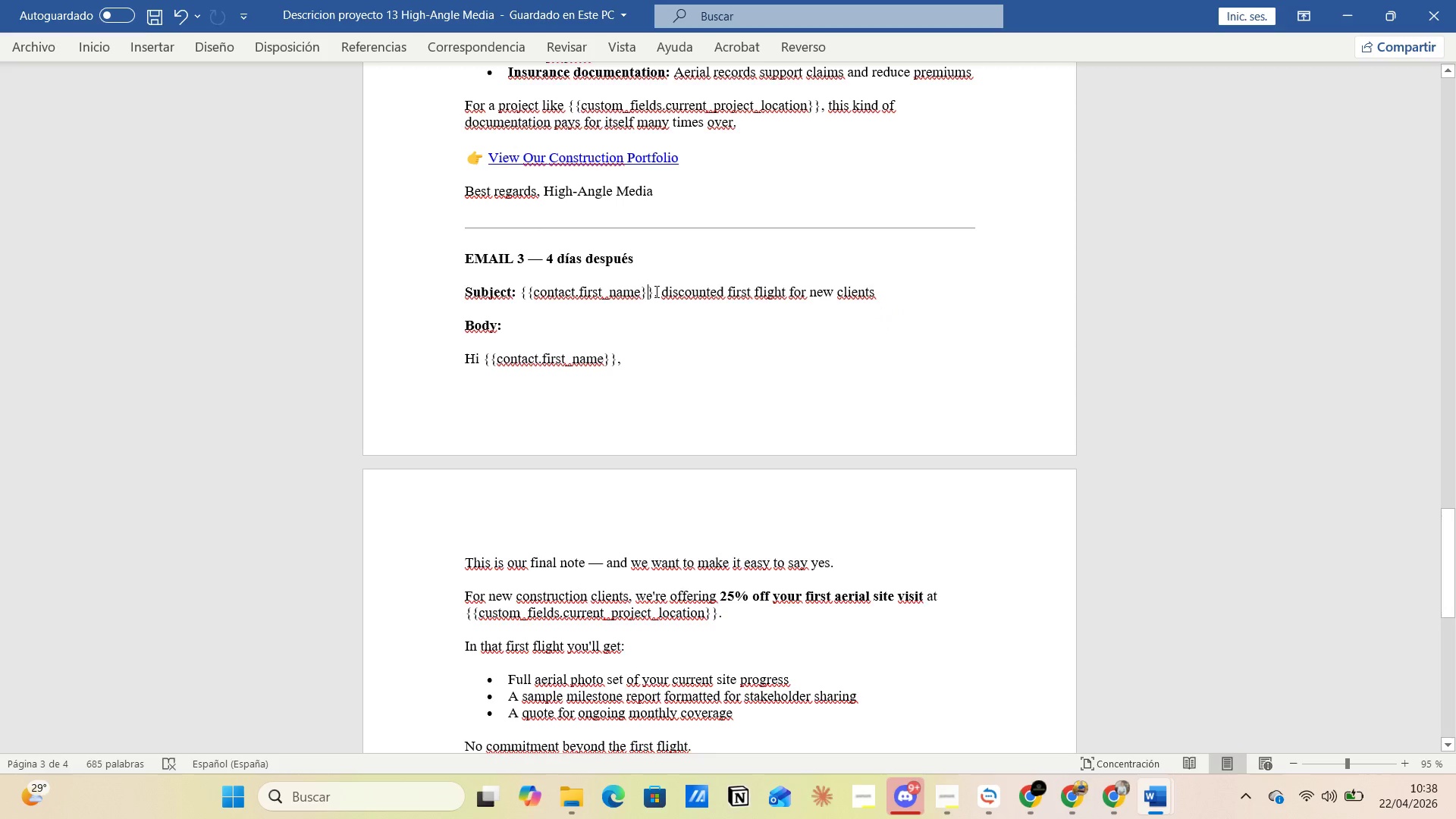 
left_click([655, 290])
 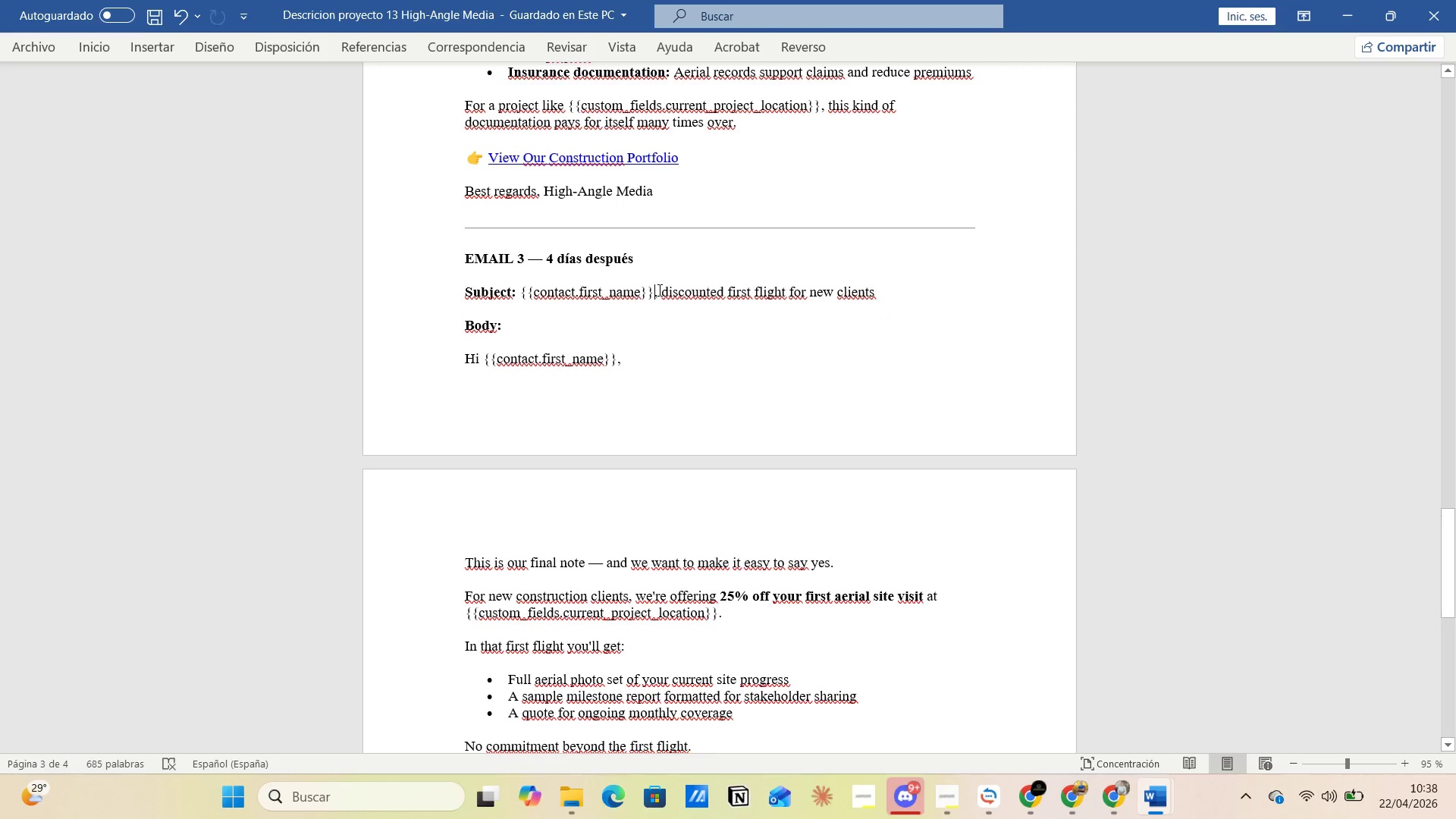 
left_click([658, 290])
 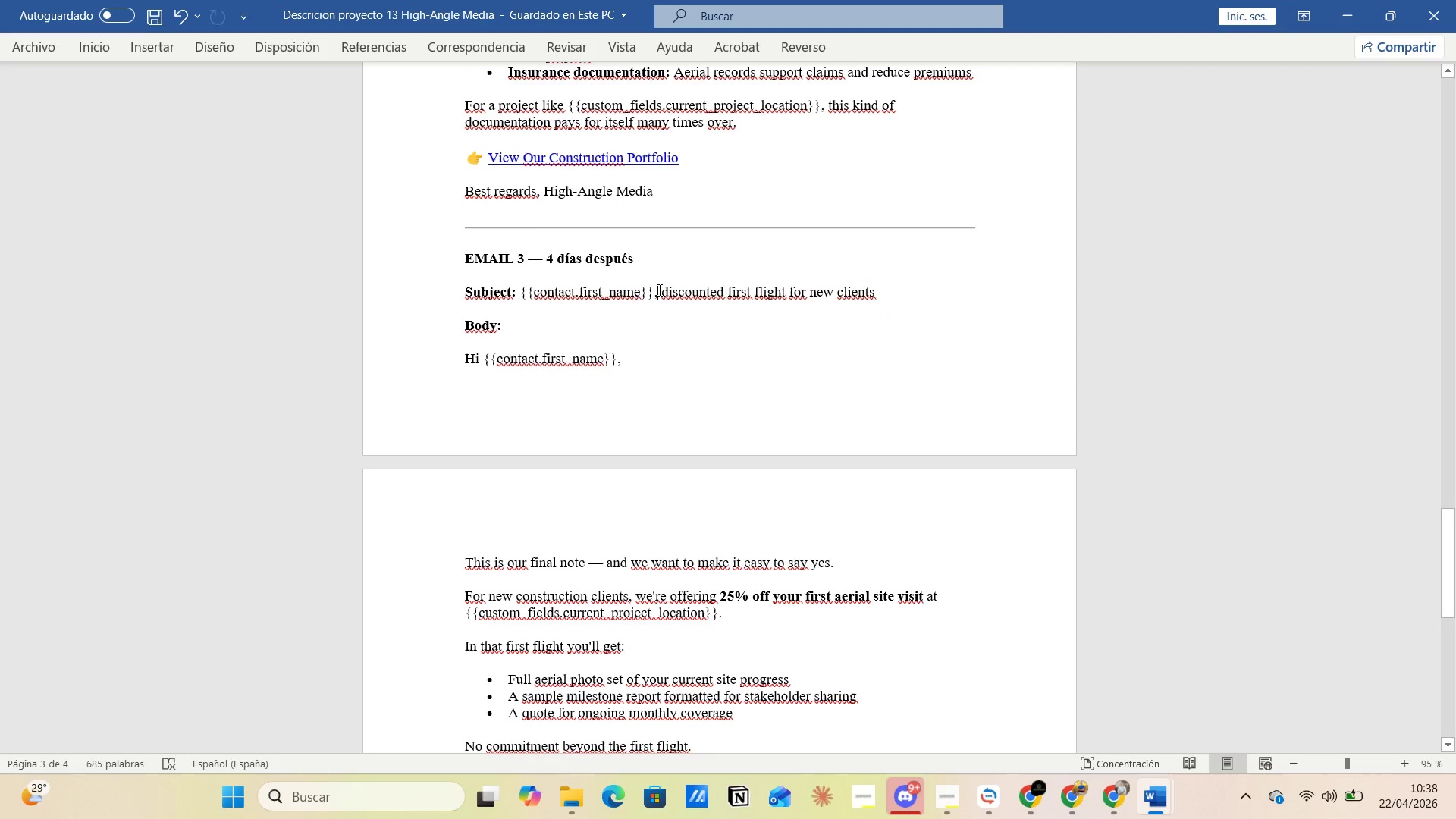 
left_click_drag(start_coordinate=[658, 290], to_coordinate=[927, 290])
 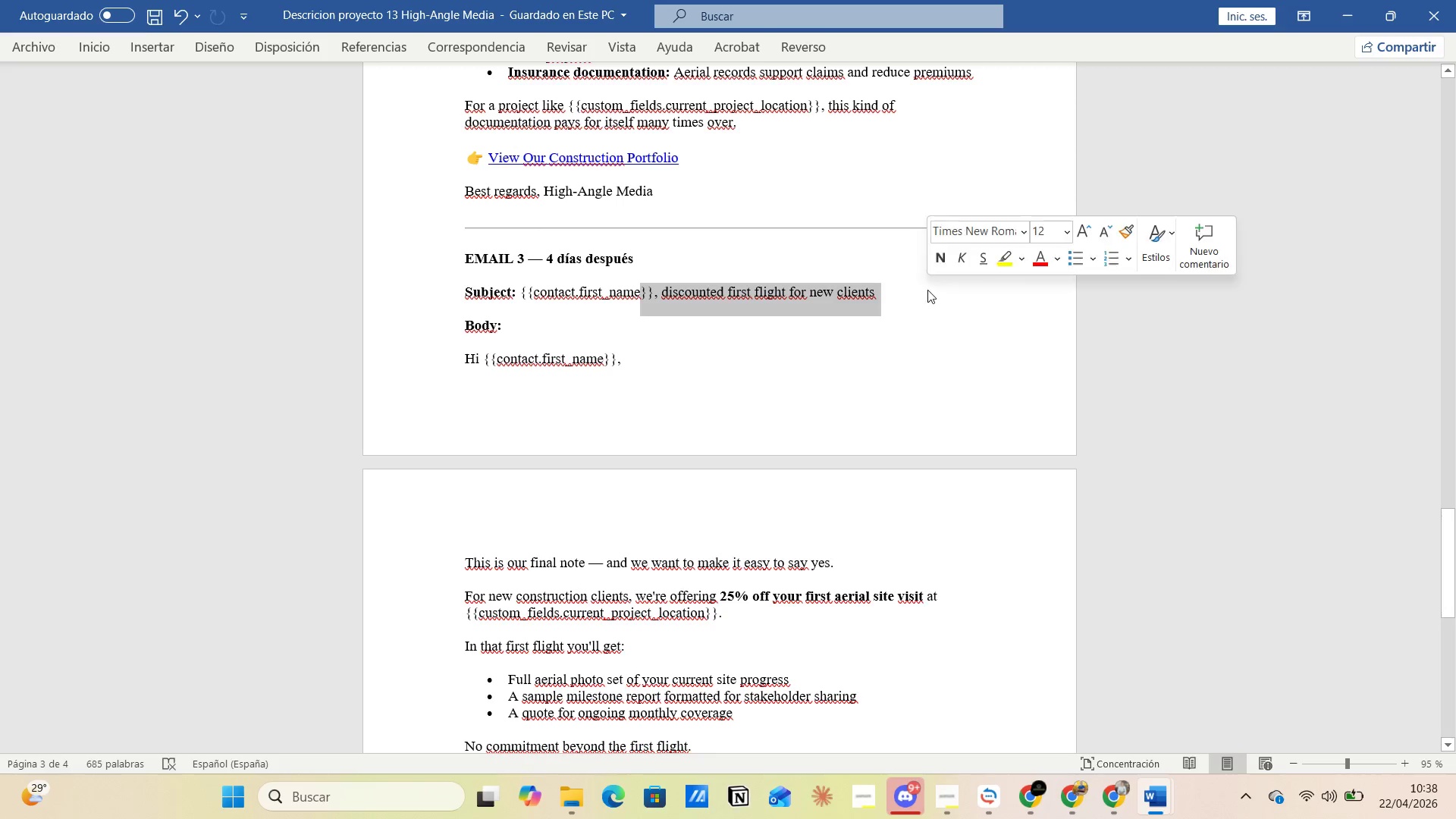 
left_click([927, 290])
 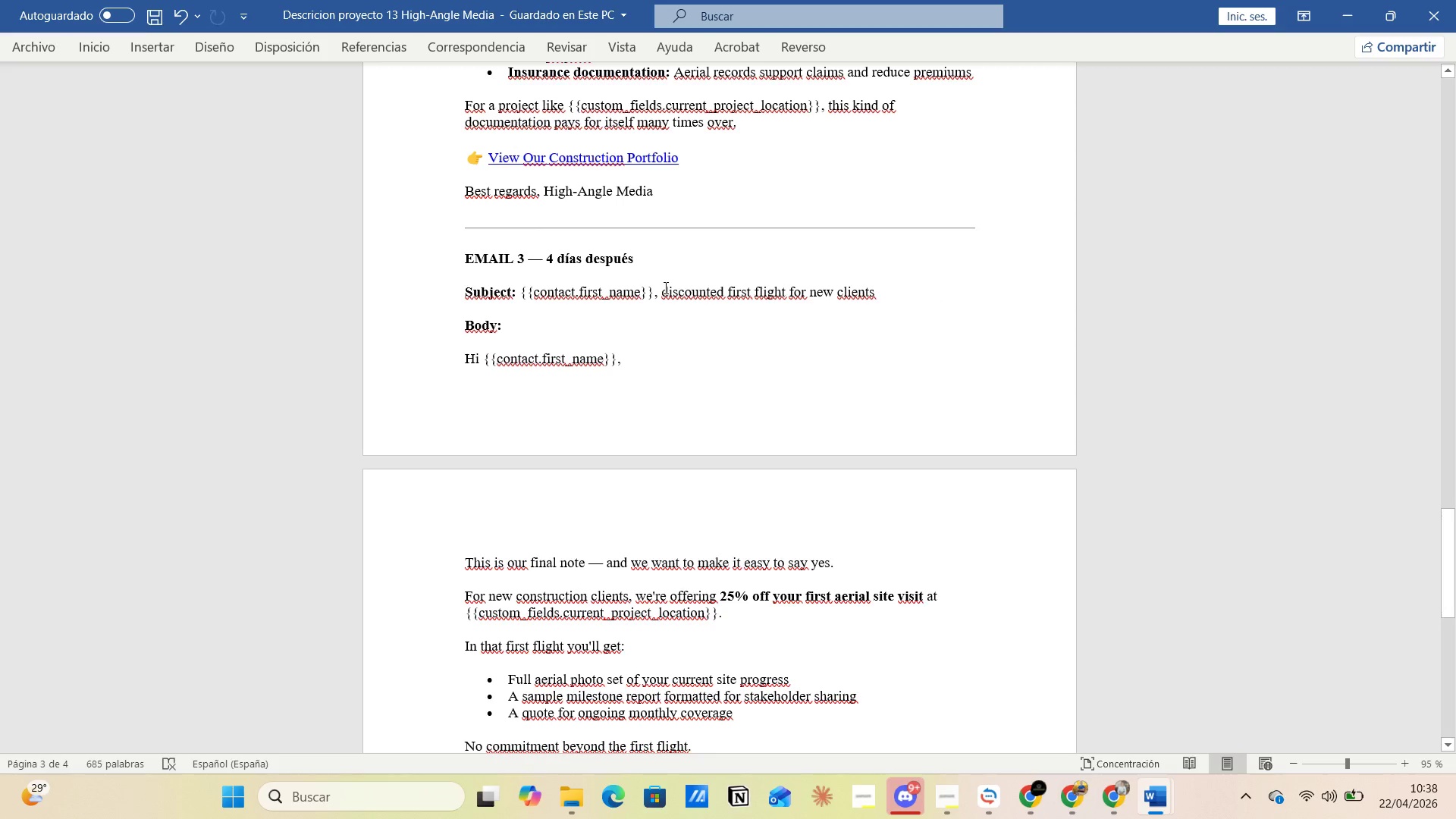 
left_click_drag(start_coordinate=[663, 286], to_coordinate=[921, 286])
 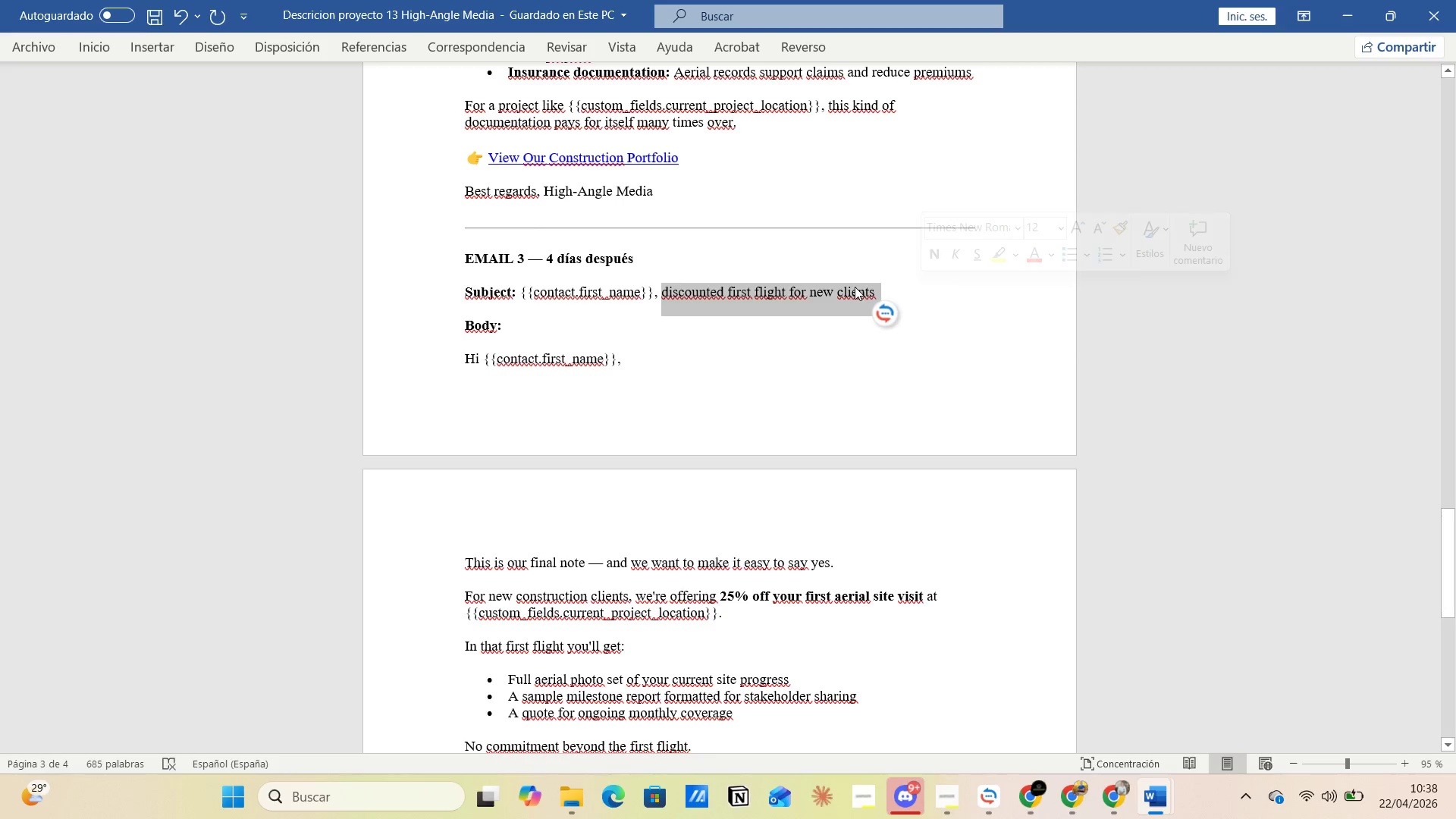 
right_click([853, 287])
 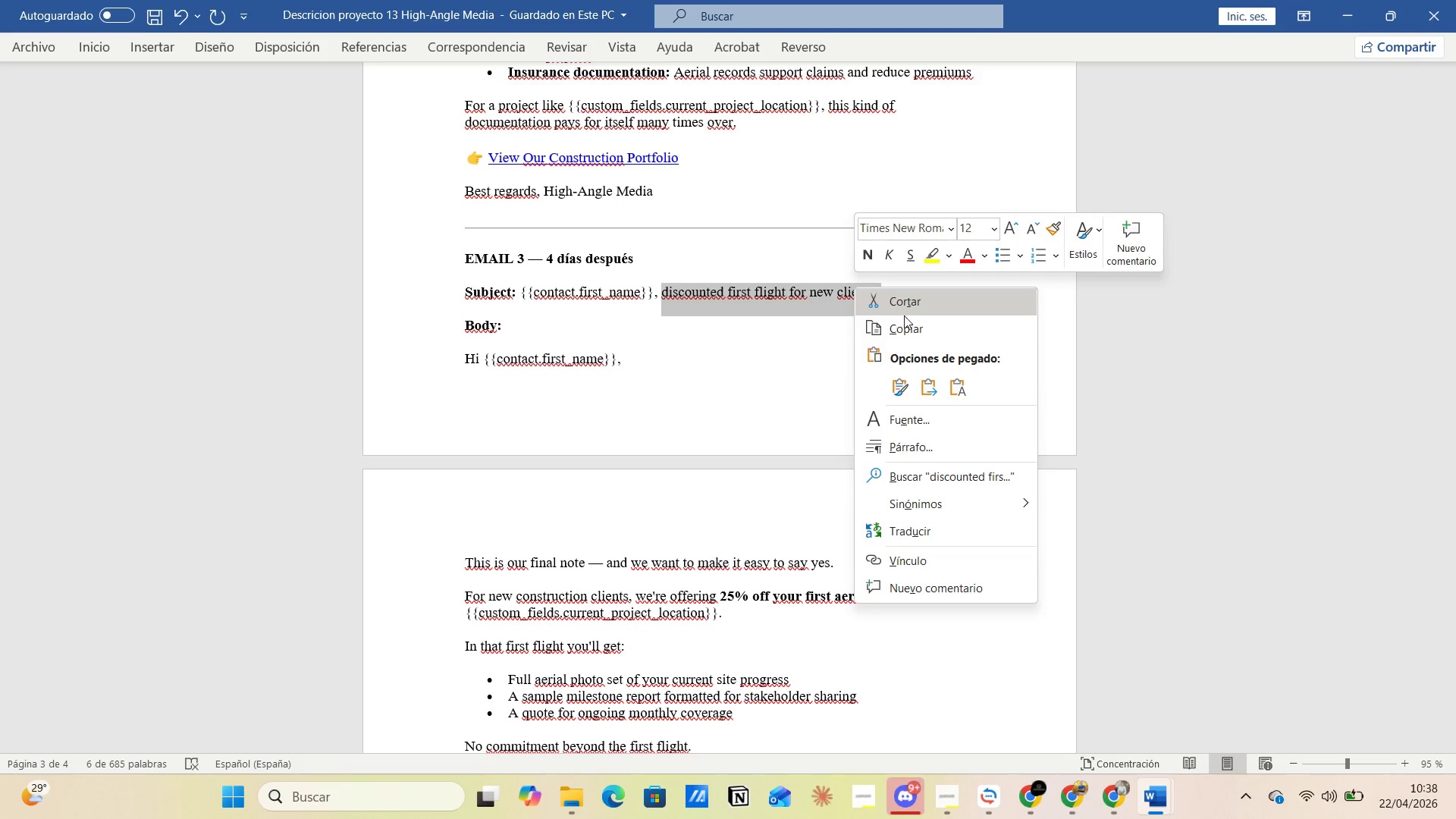 
left_click([911, 327])
 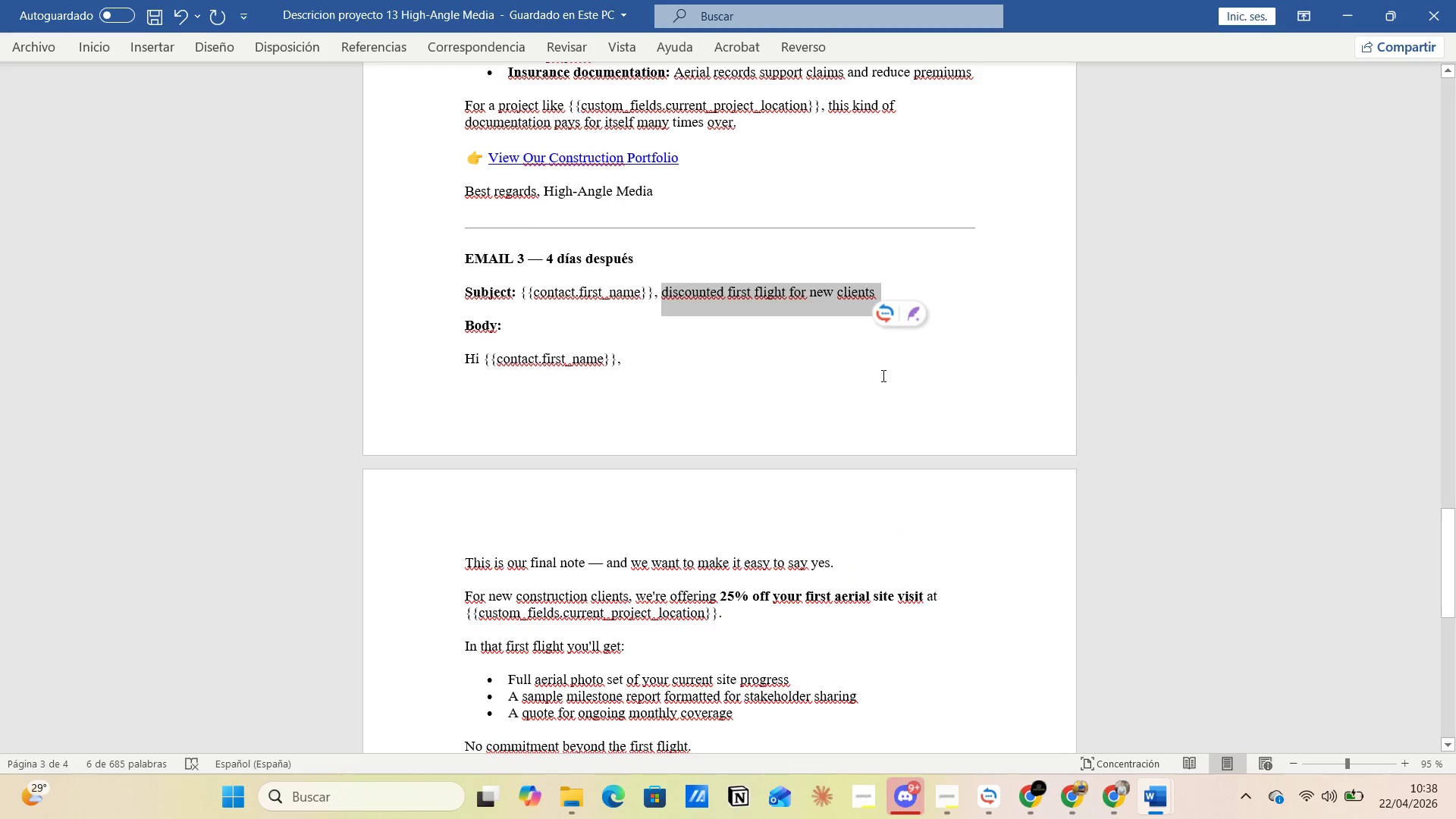 
key(Alt+AltLeft)
 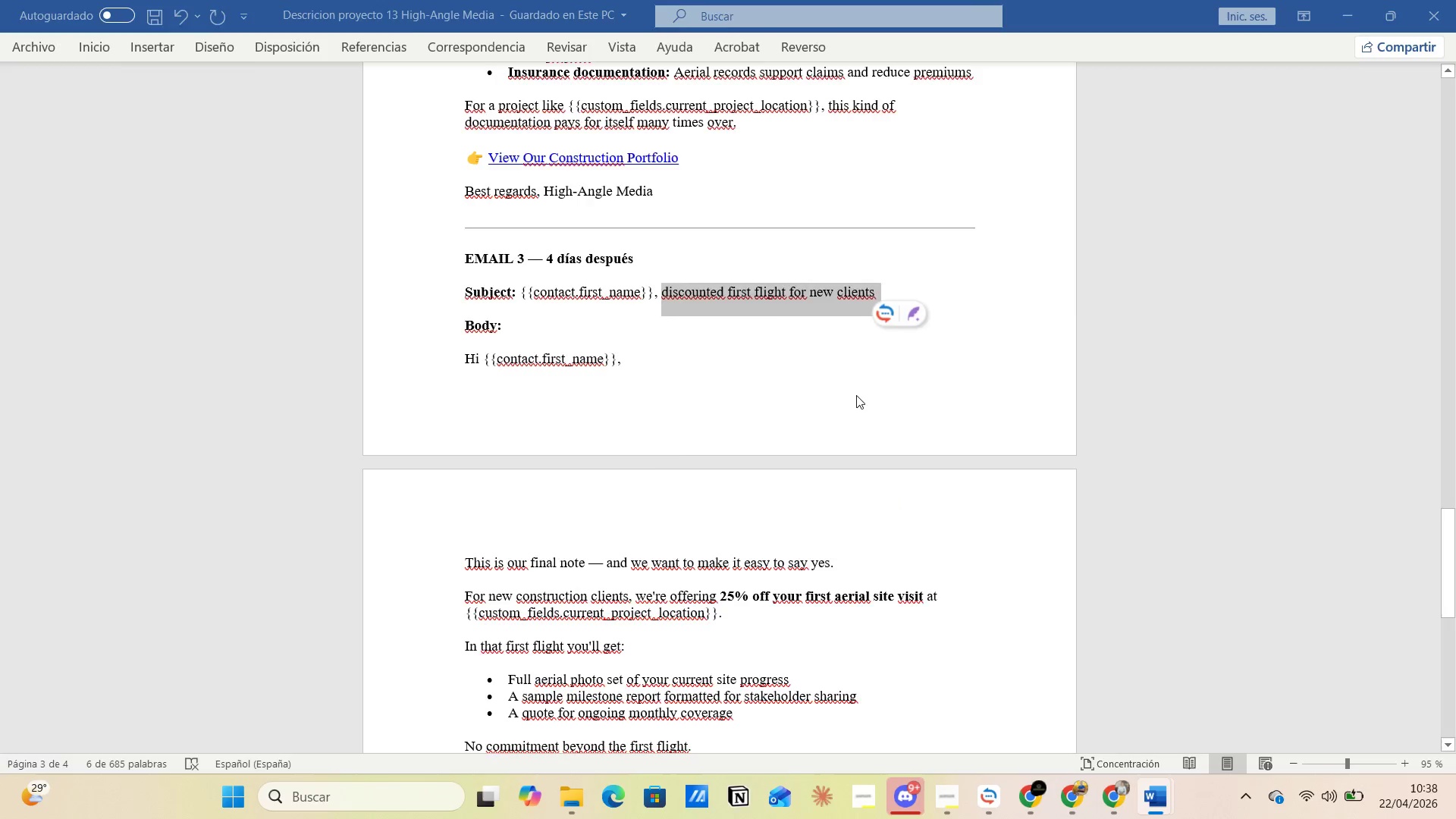 
key(Alt+Tab)
 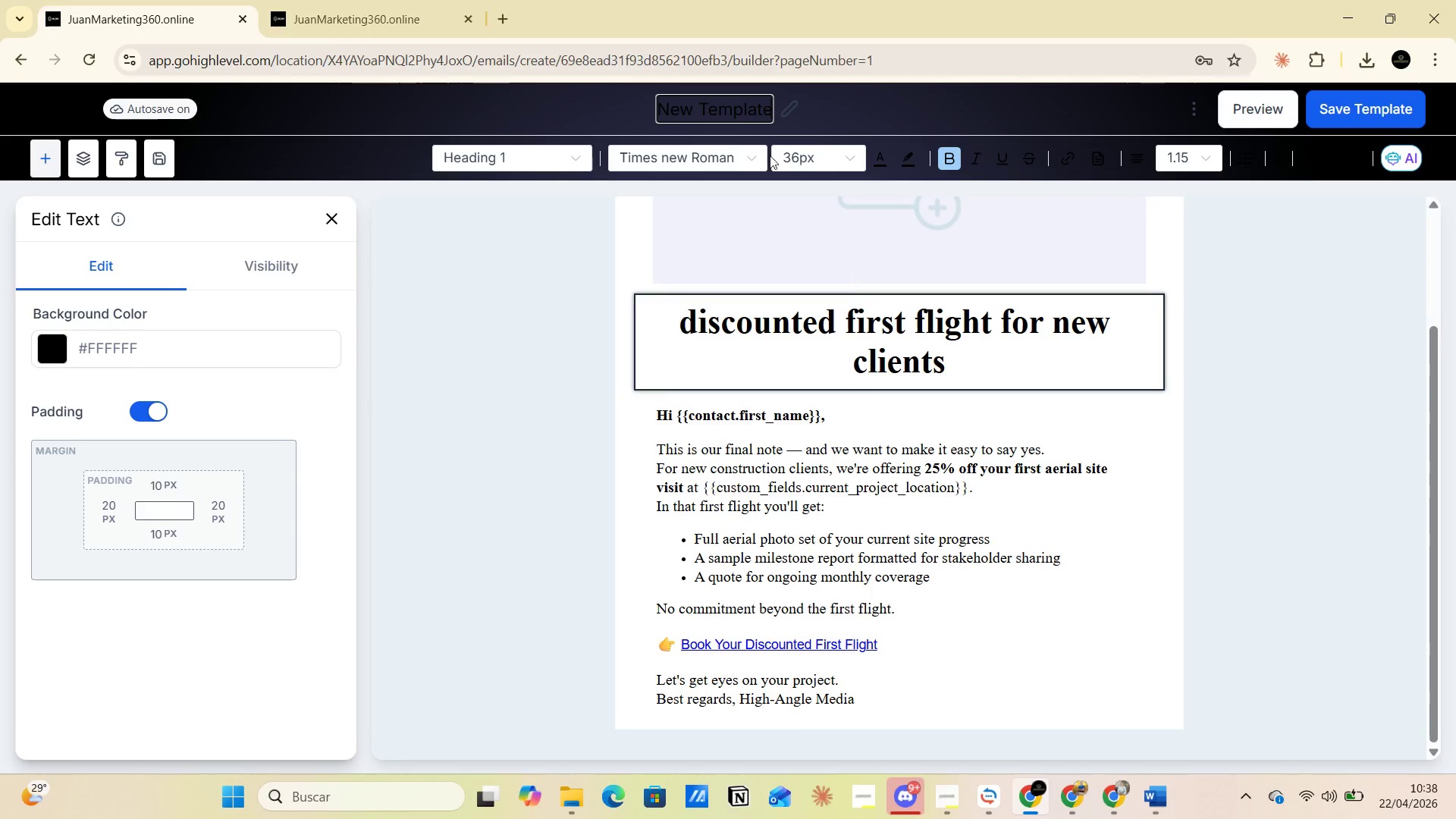 
double_click([730, 104])
 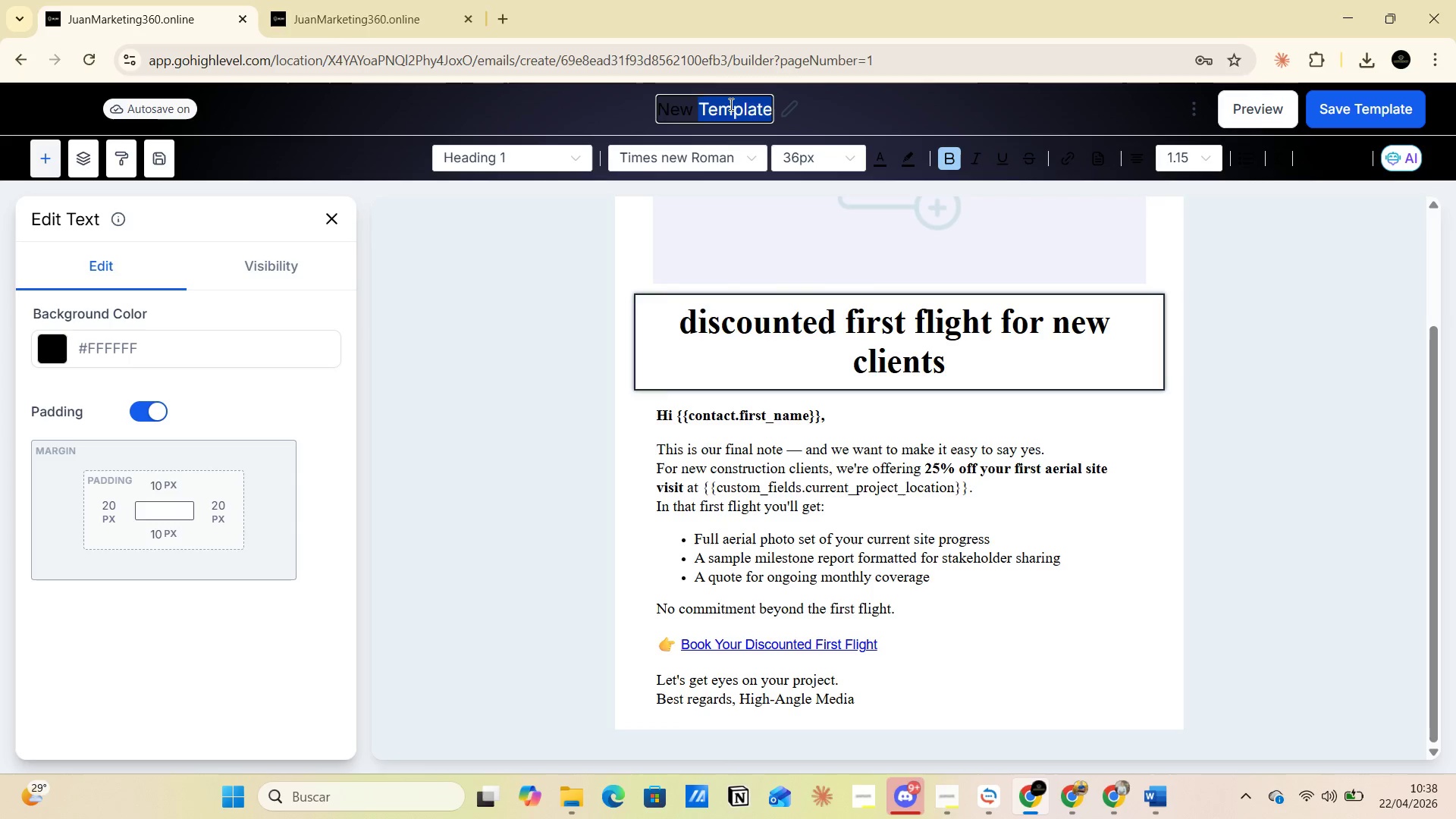 
triple_click([730, 104])
 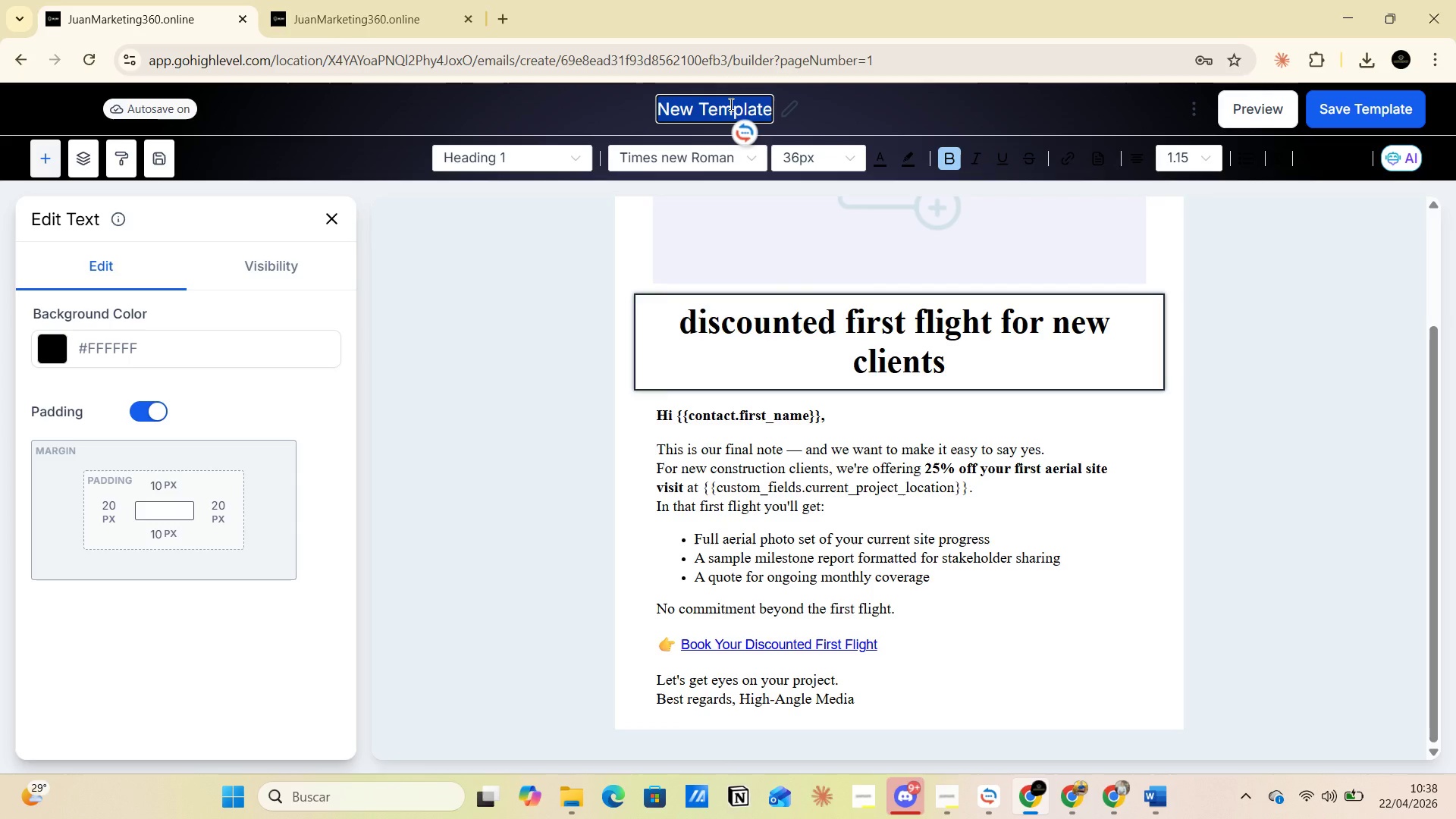 
key(3)
 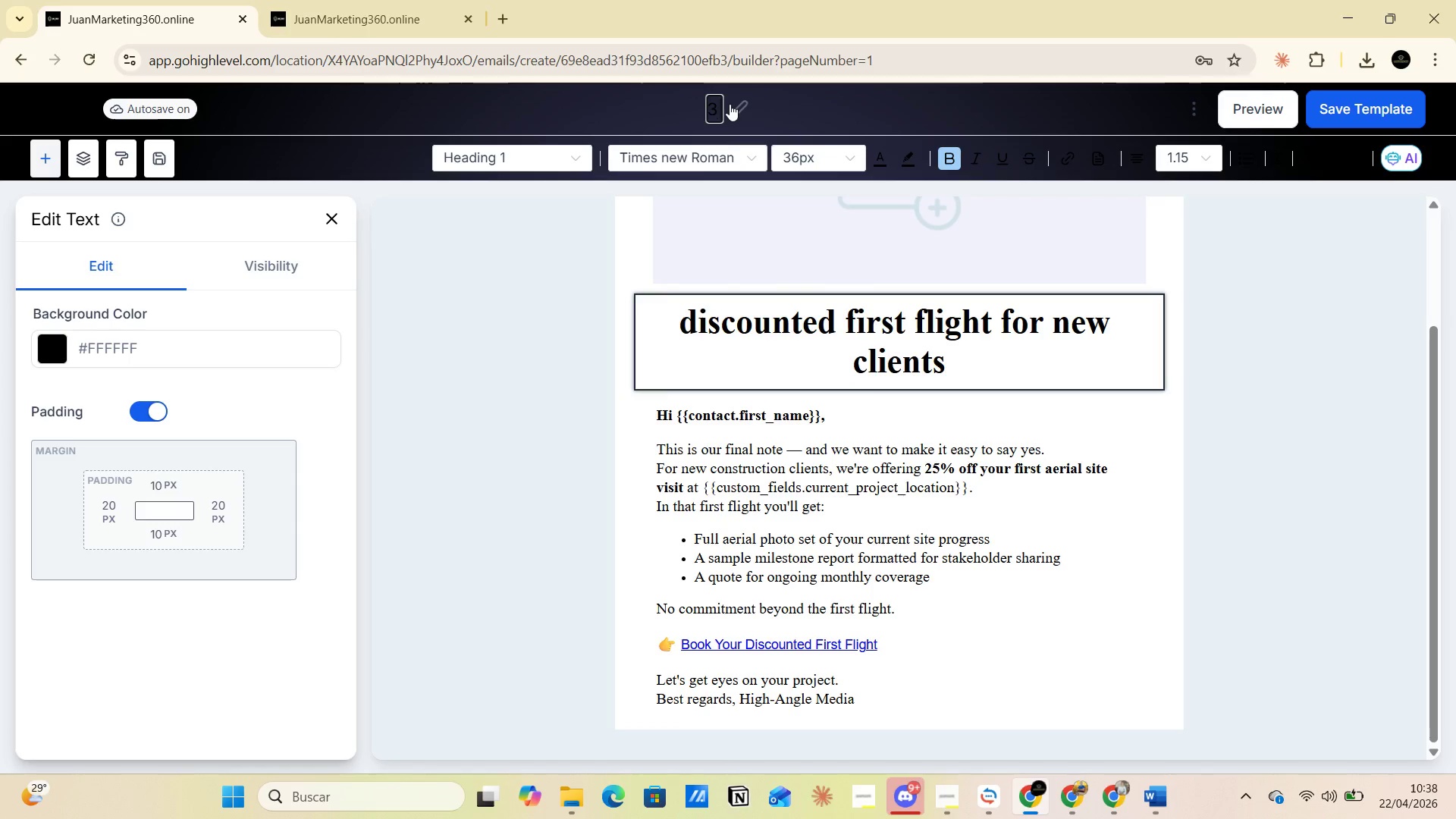 
key(Space)
 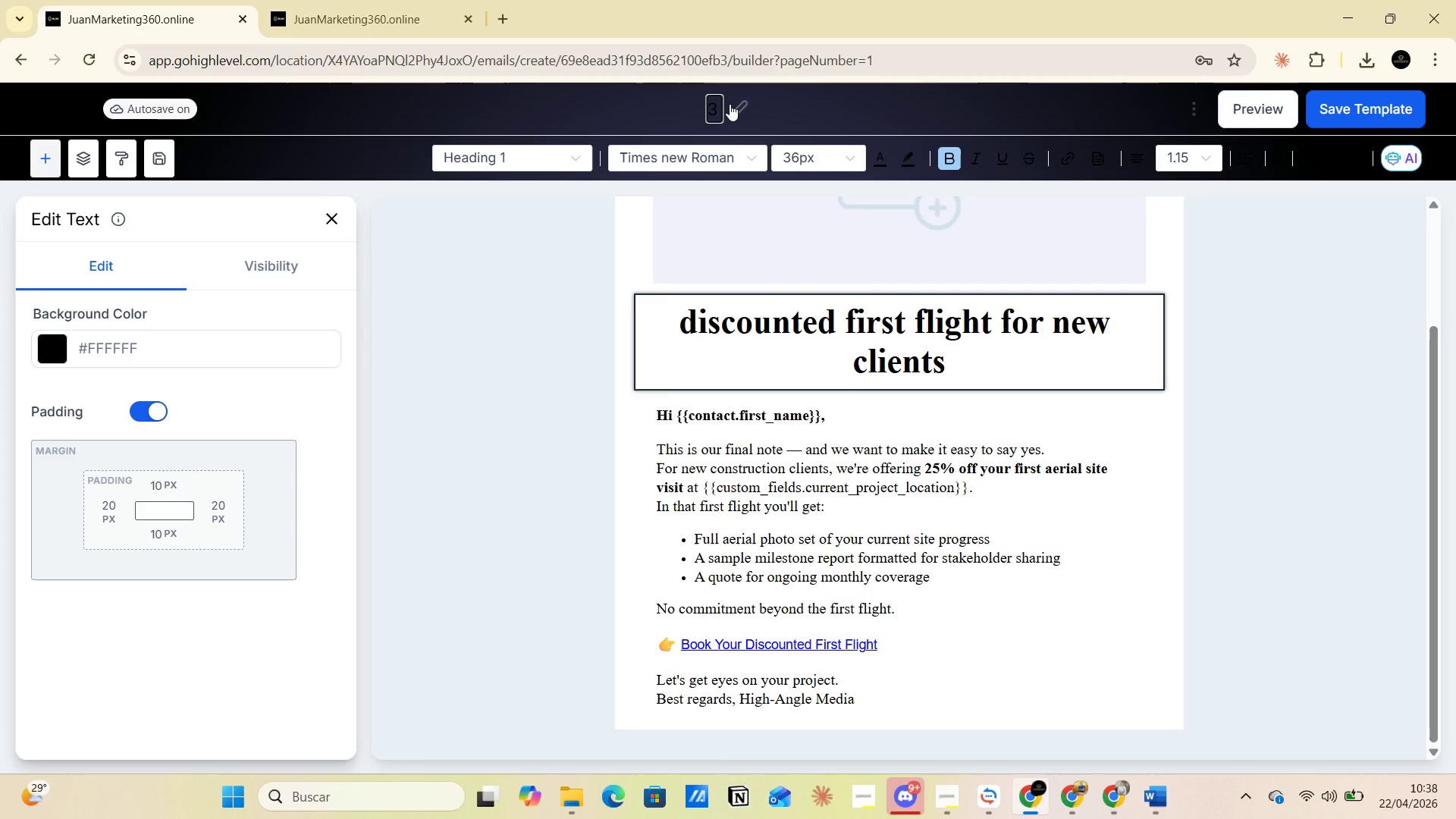 
key(Control+V)
 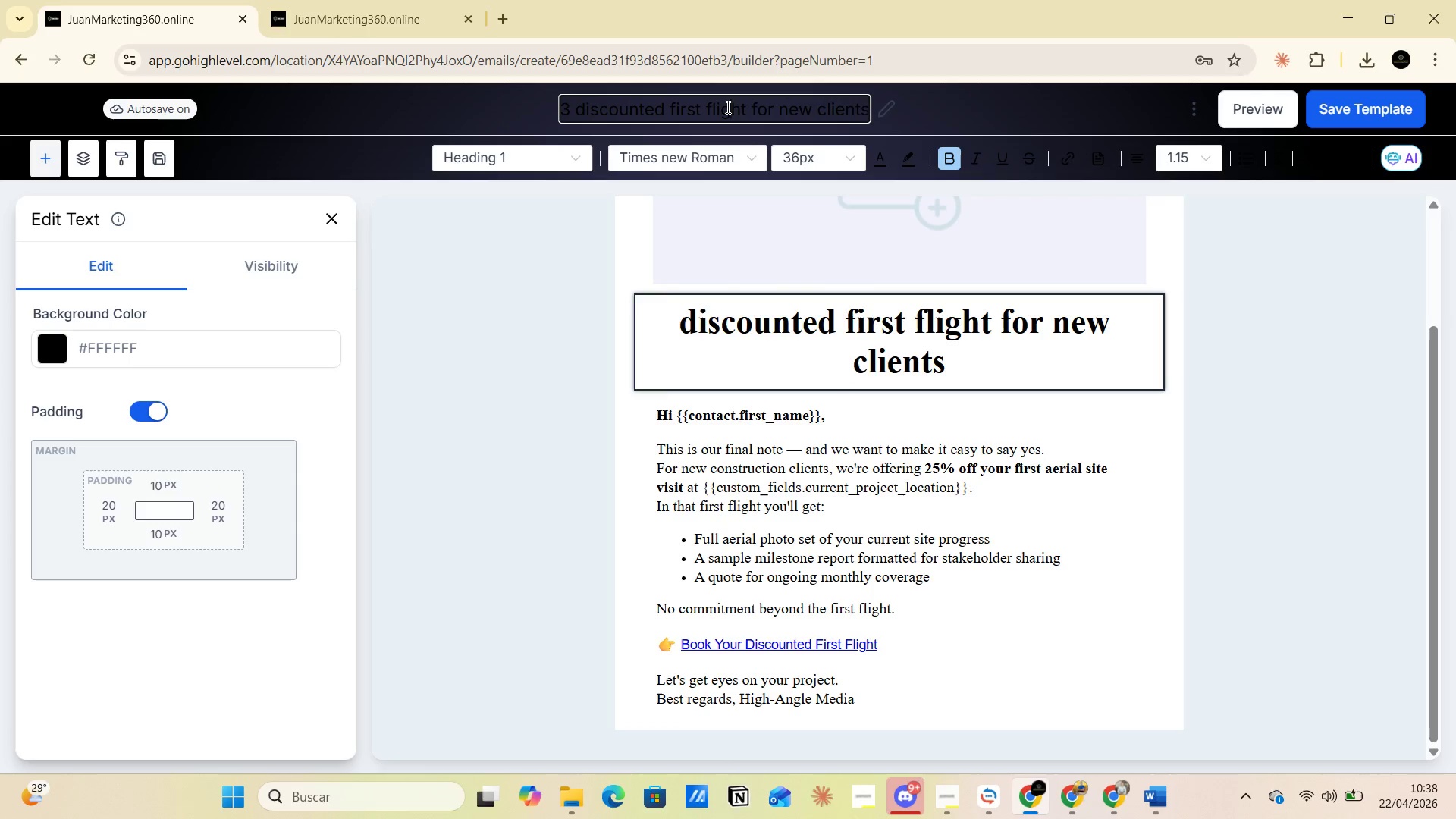 
double_click([726, 107])
 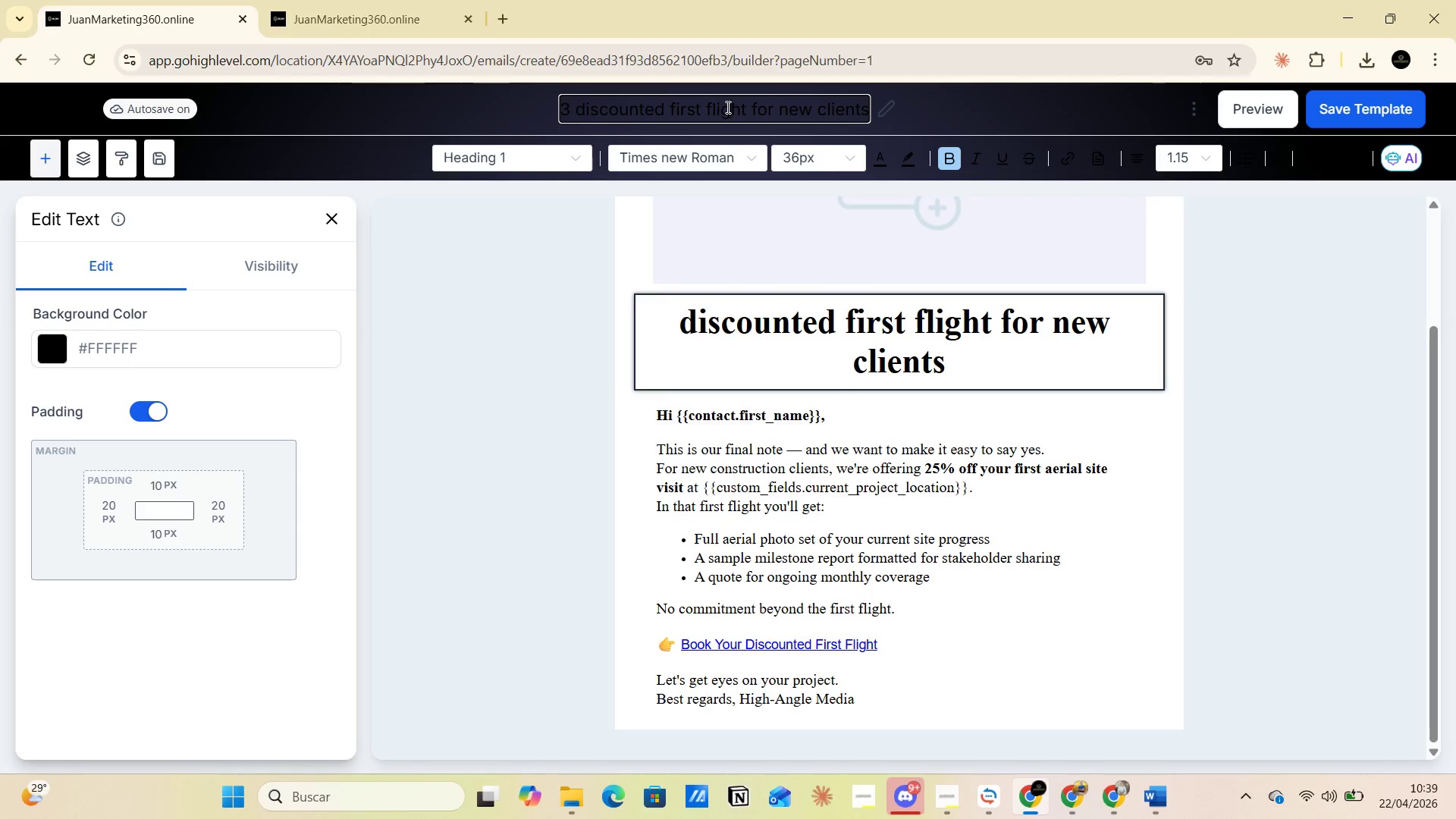 
double_click([726, 107])
 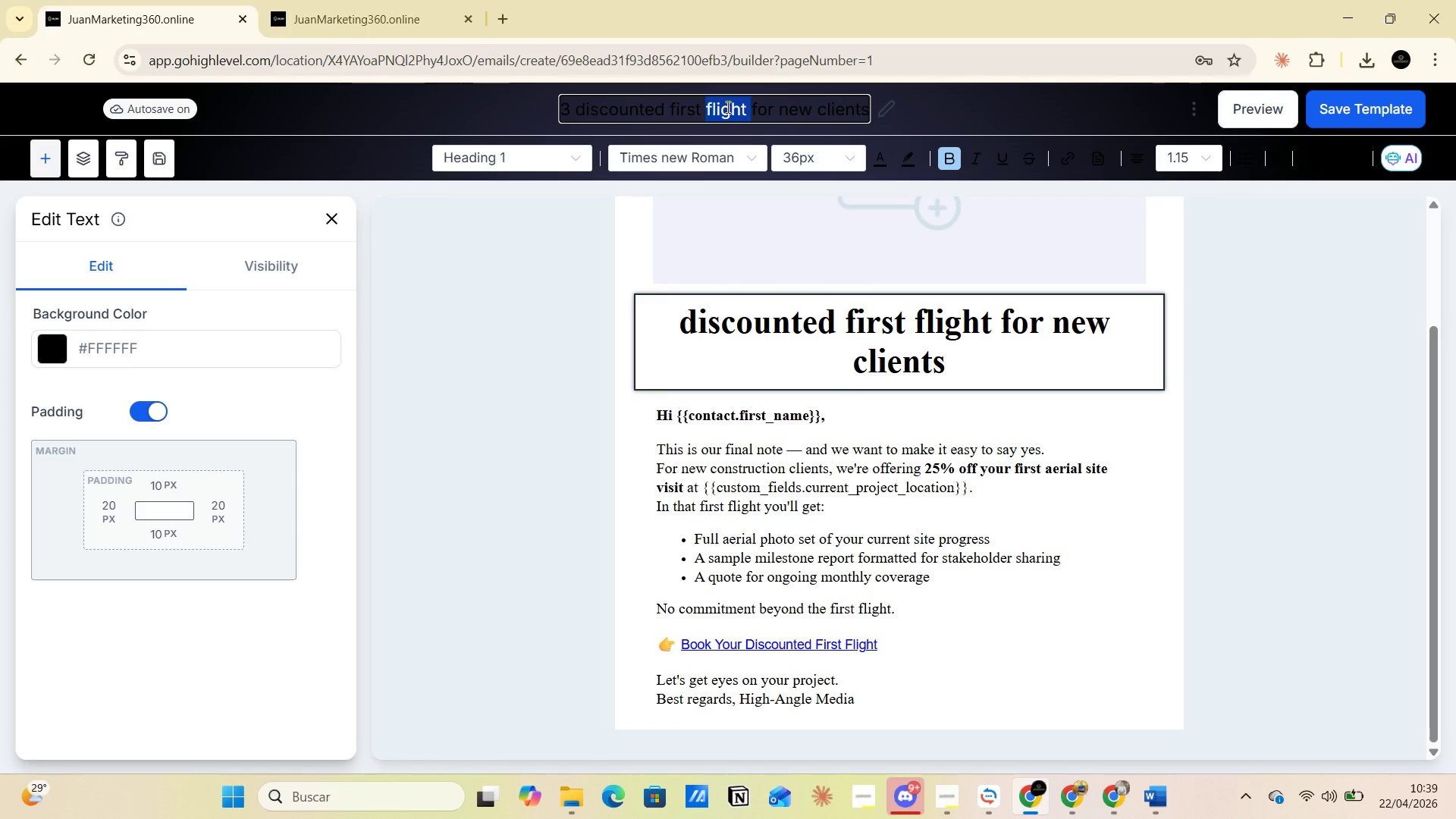 
triple_click([726, 107])
 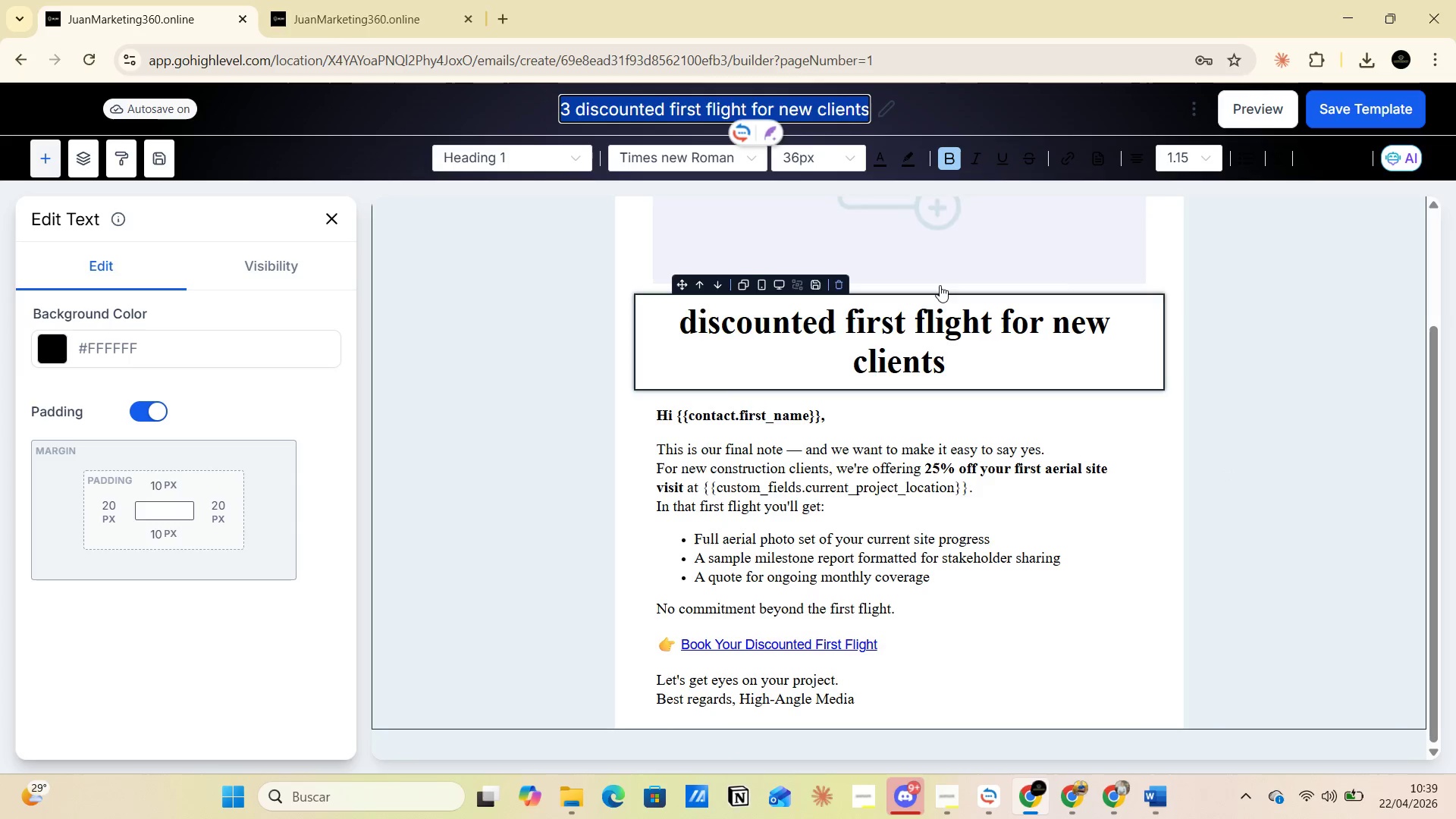 
left_click([913, 256])
 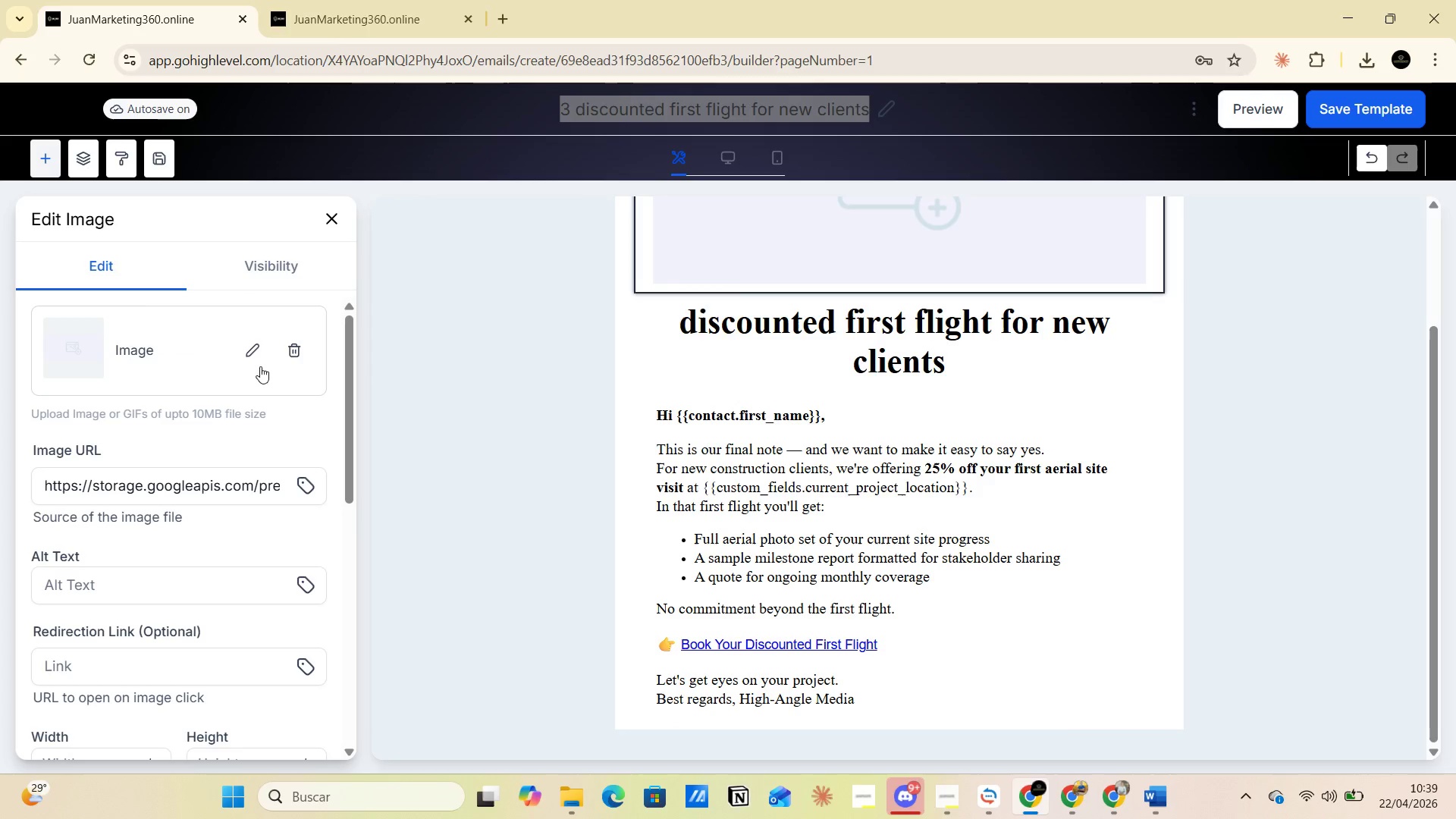 
left_click([250, 347])
 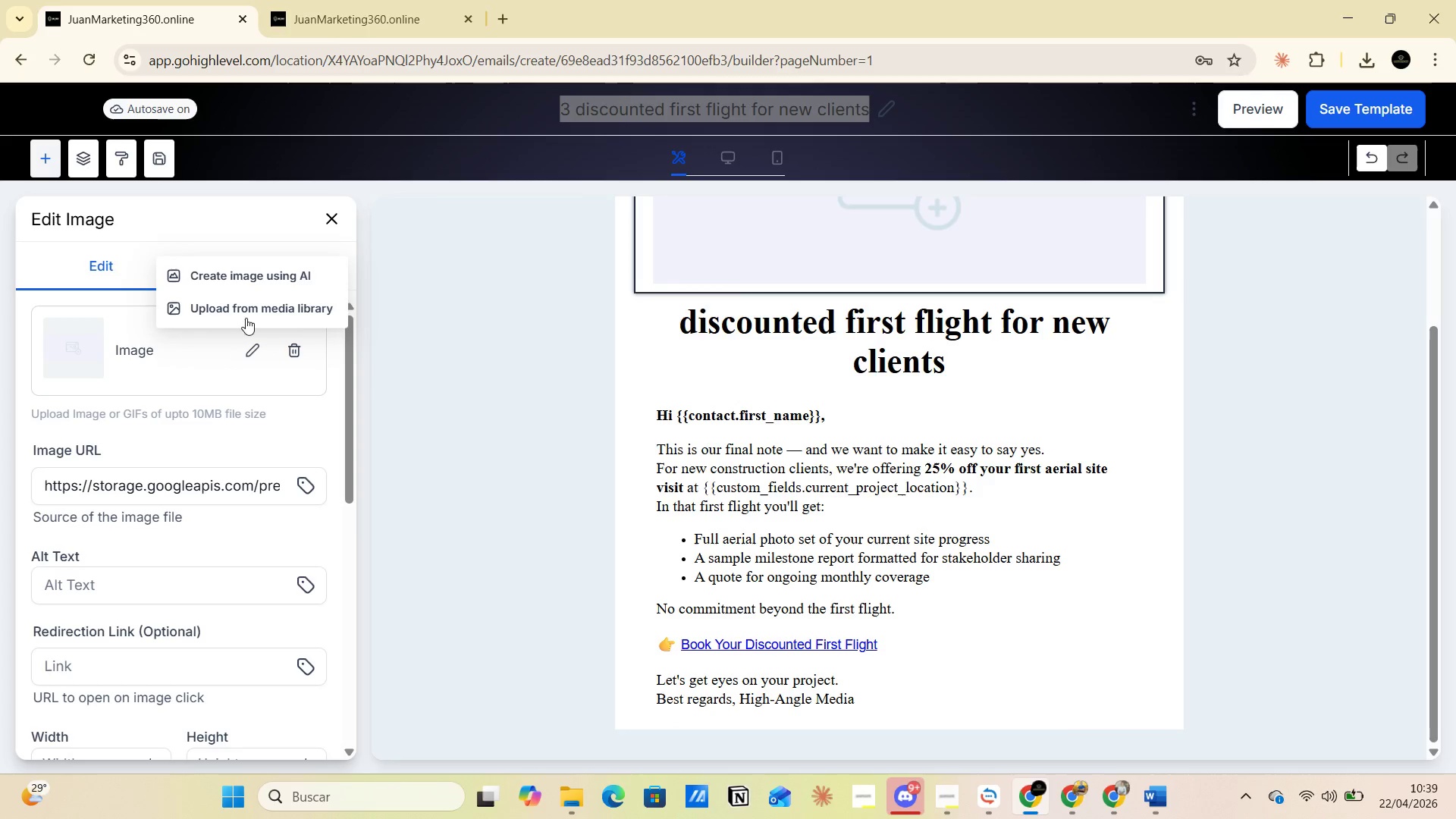 
left_click([242, 309])
 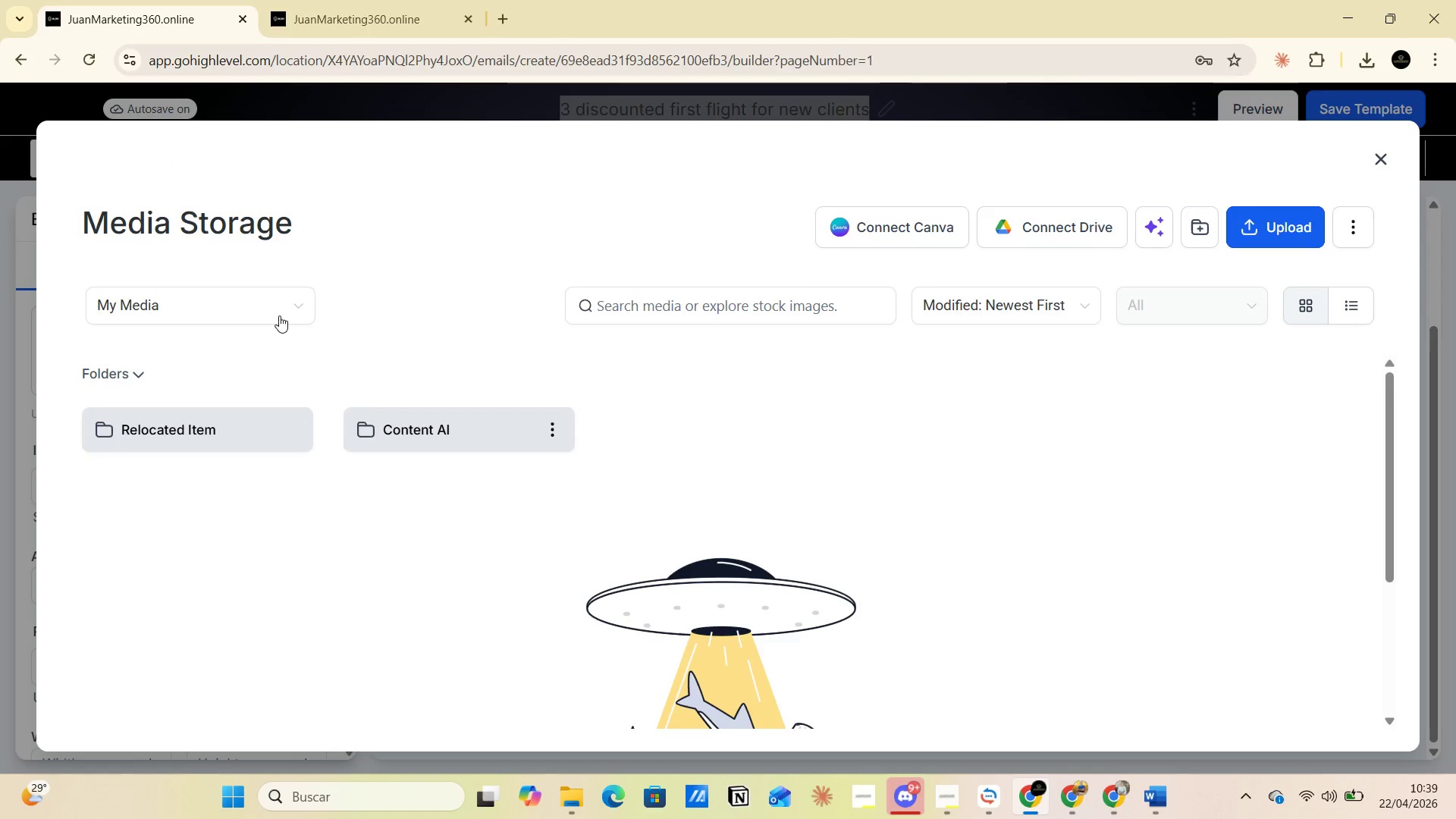 
left_click([281, 305])
 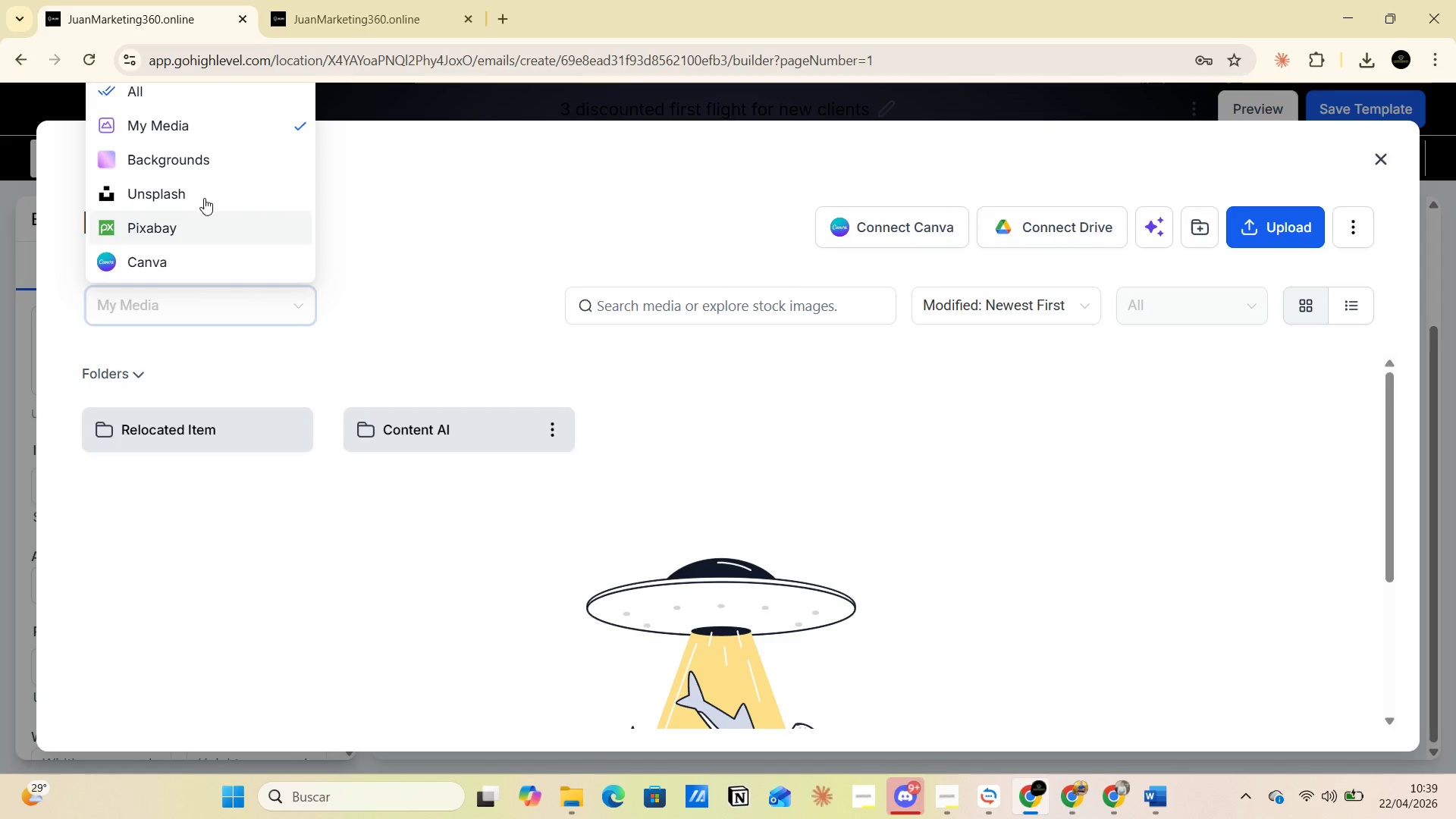 
left_click([199, 165])
 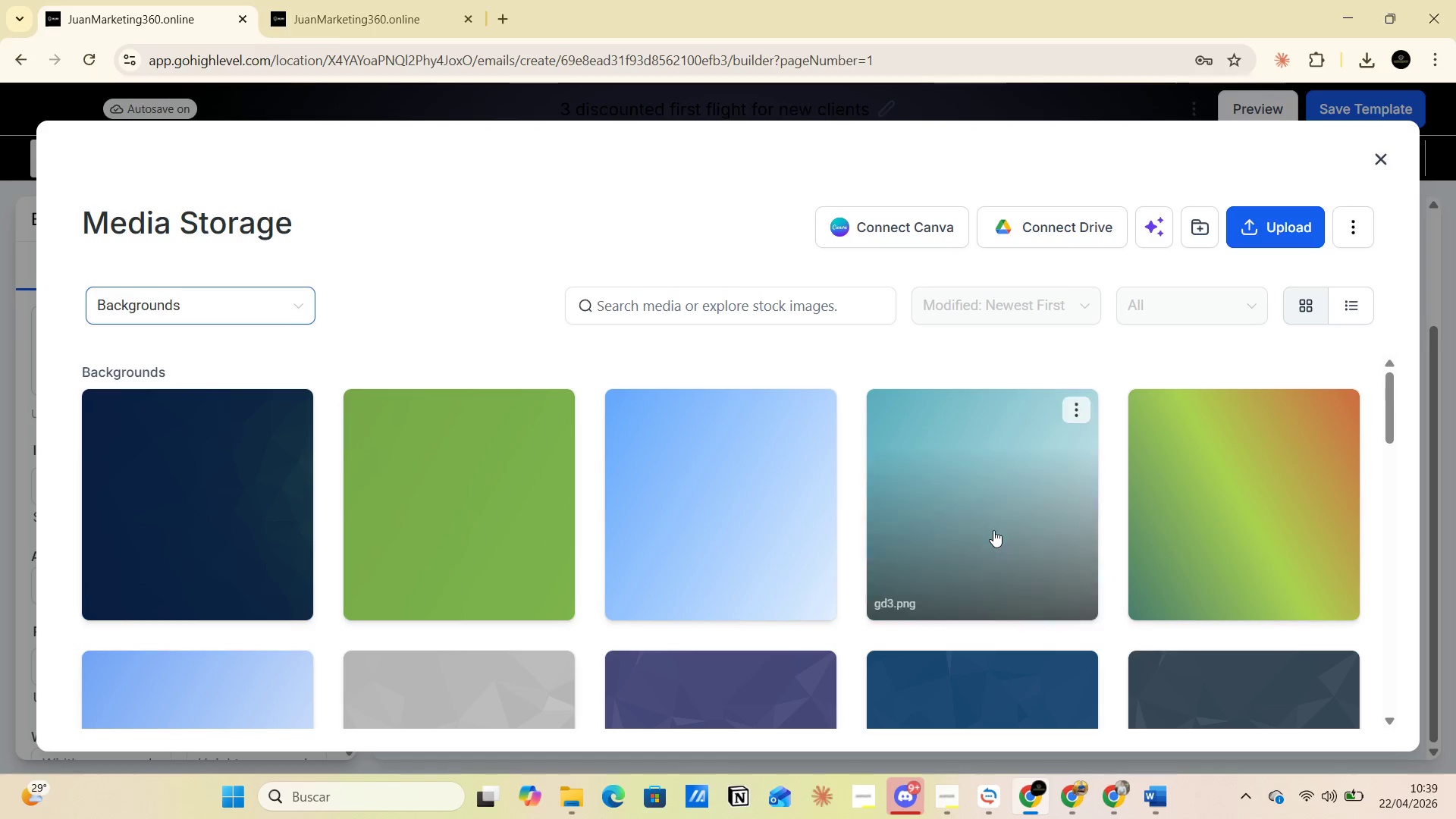 
scroll: coordinate [993, 530], scroll_direction: down, amount: 1.0
 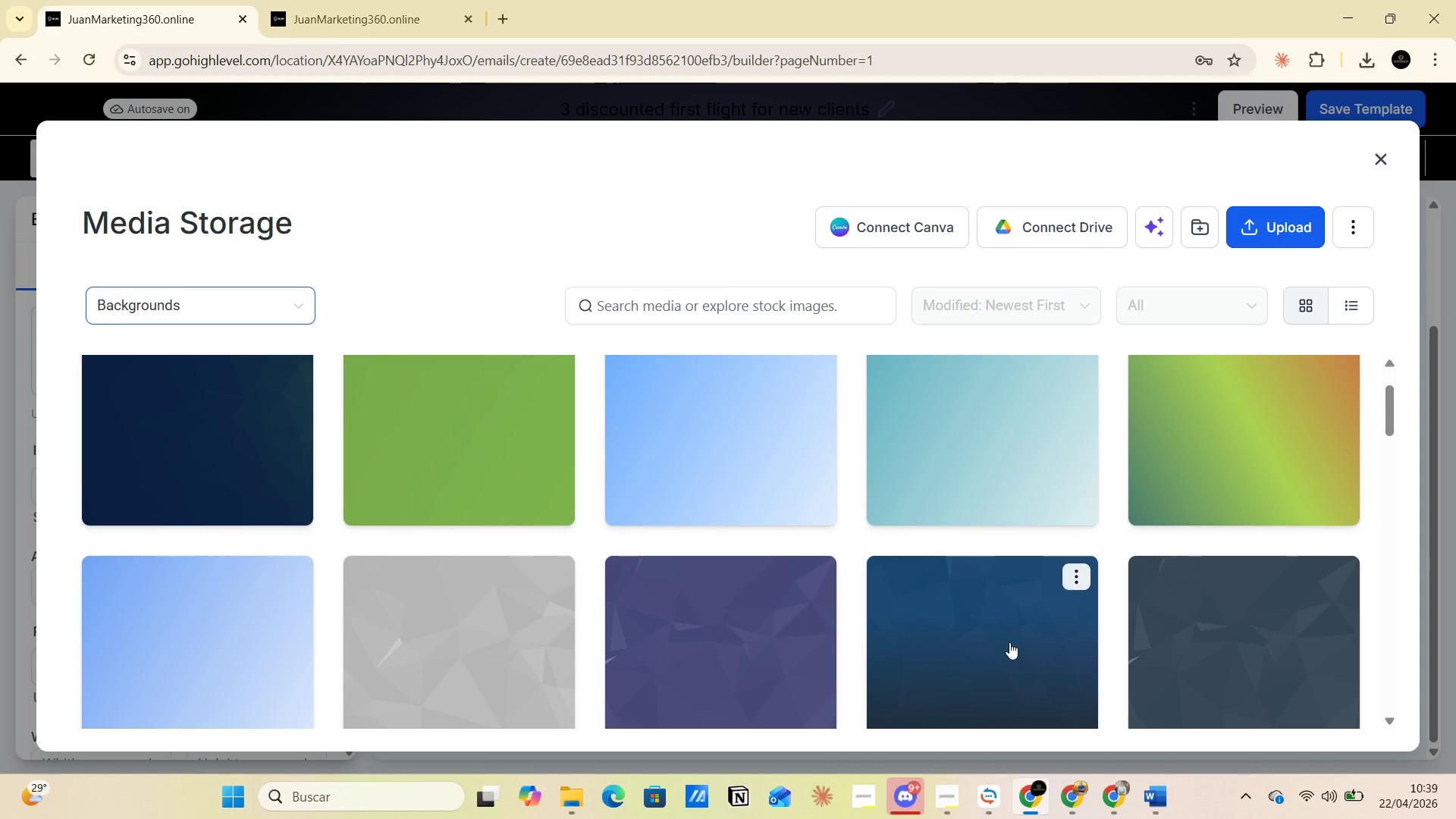 
left_click([1009, 642])
 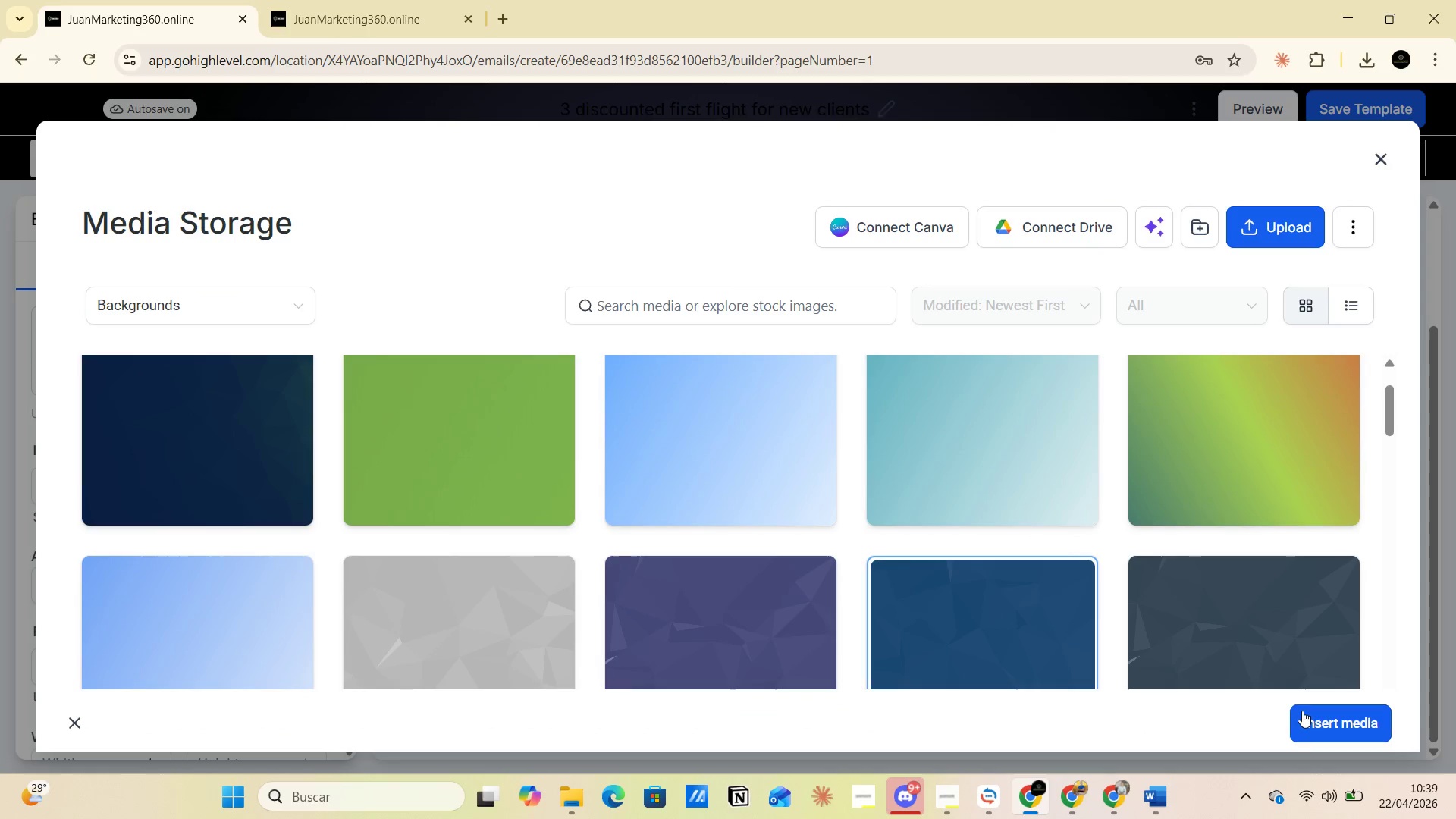 
left_click([1324, 726])
 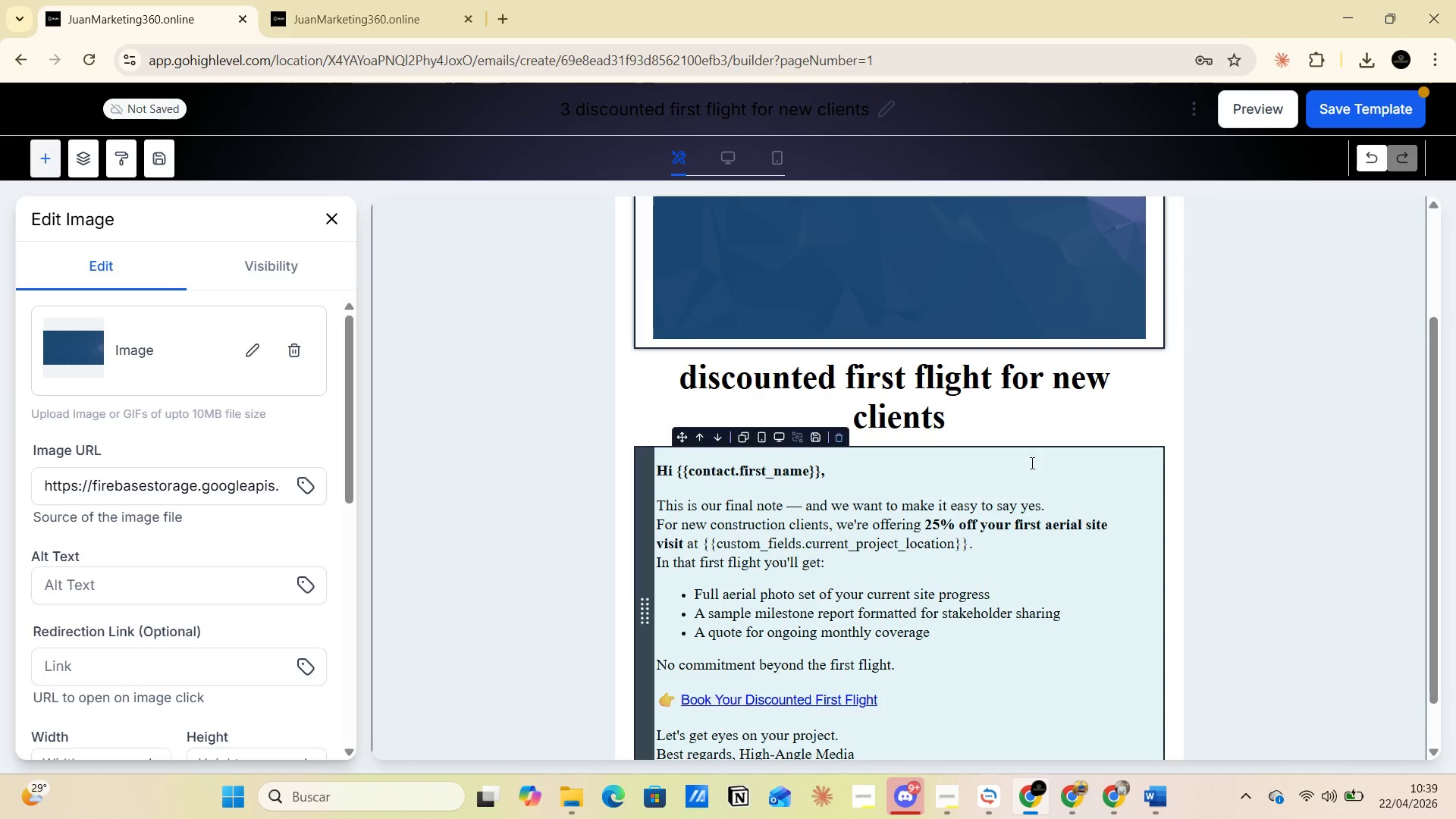 
scroll: coordinate [1339, 455], scroll_direction: down, amount: 4.0
 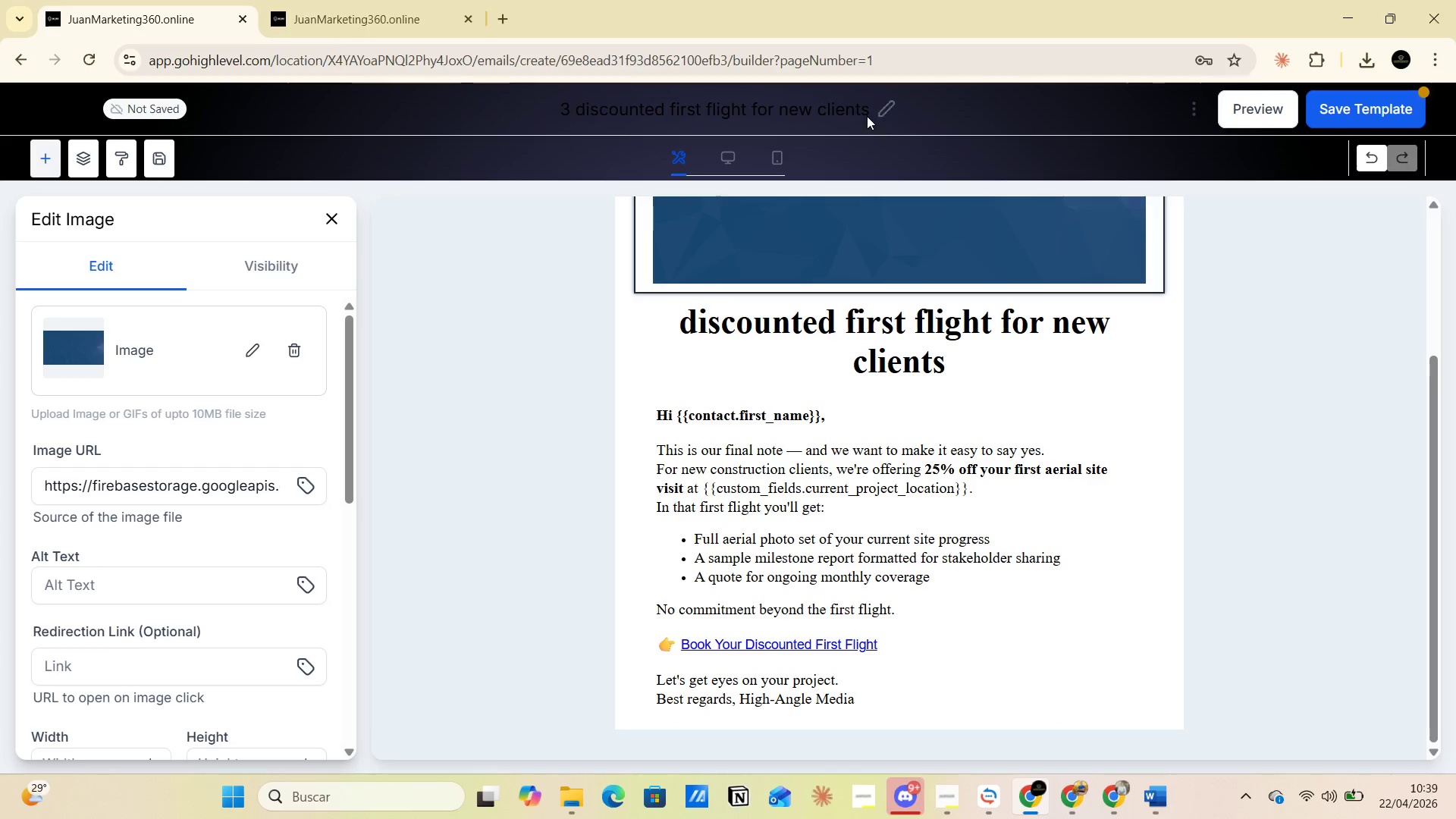 
double_click([754, 105])
 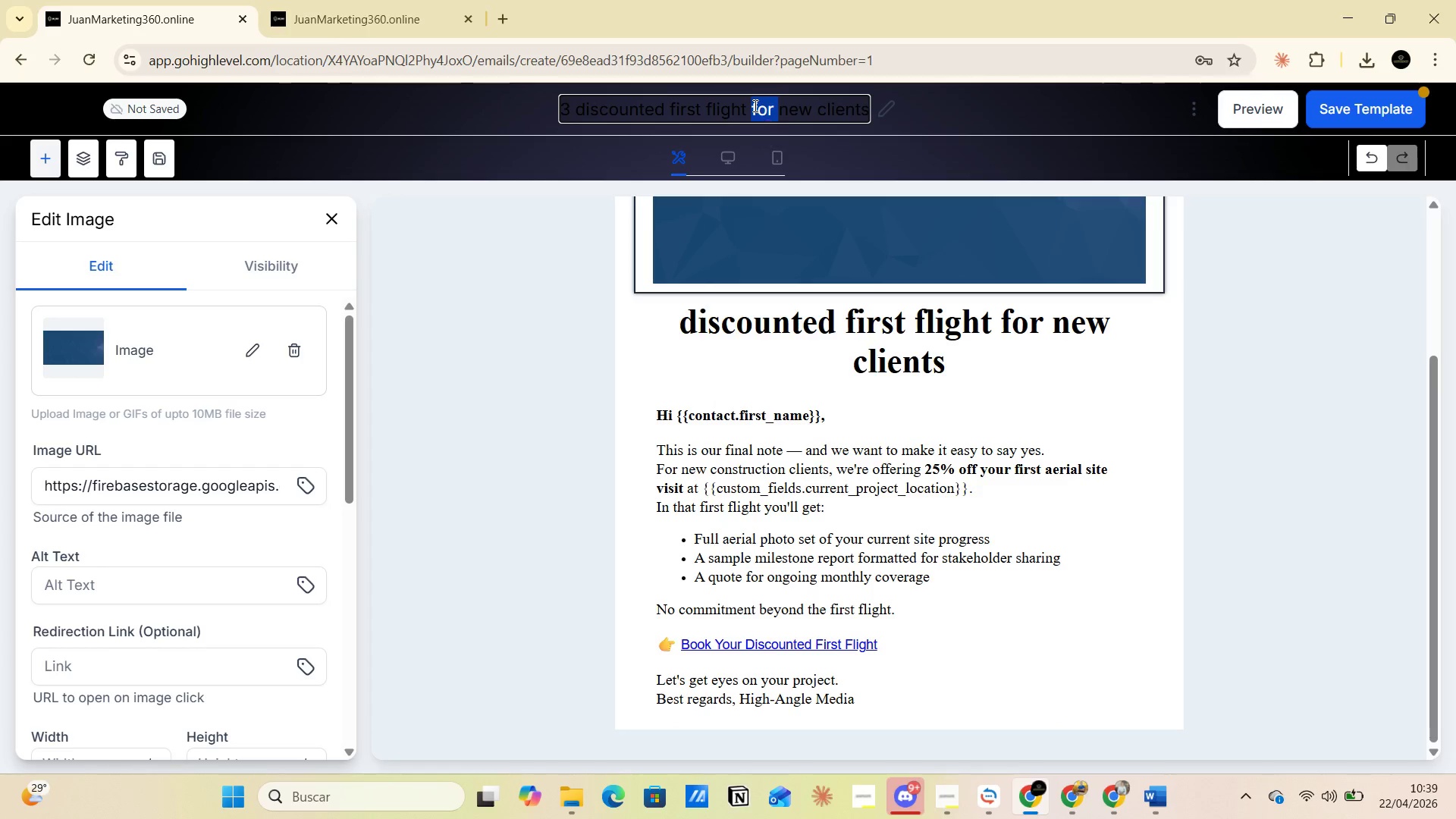 
double_click([754, 105])
 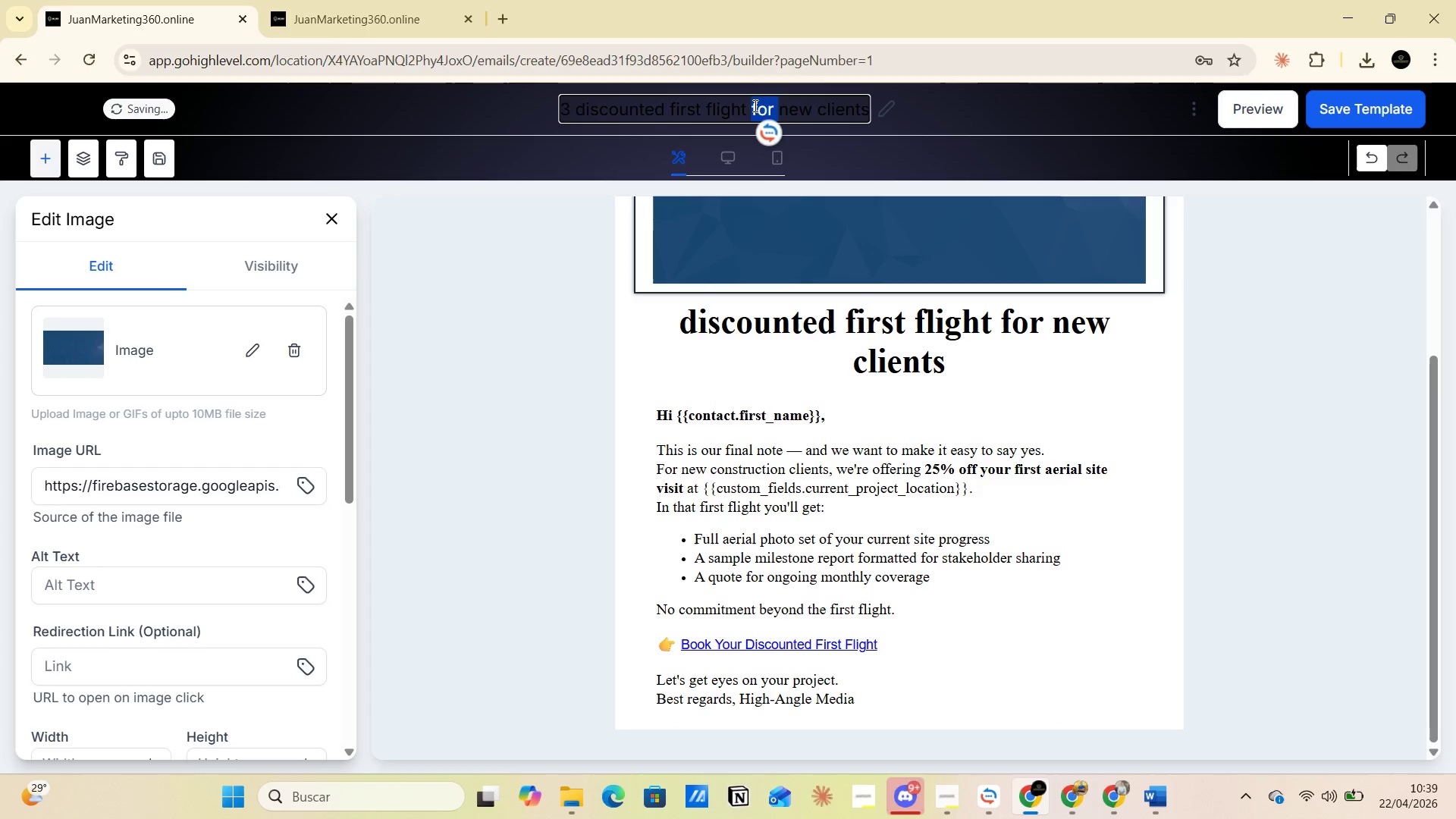 
triple_click([754, 105])
 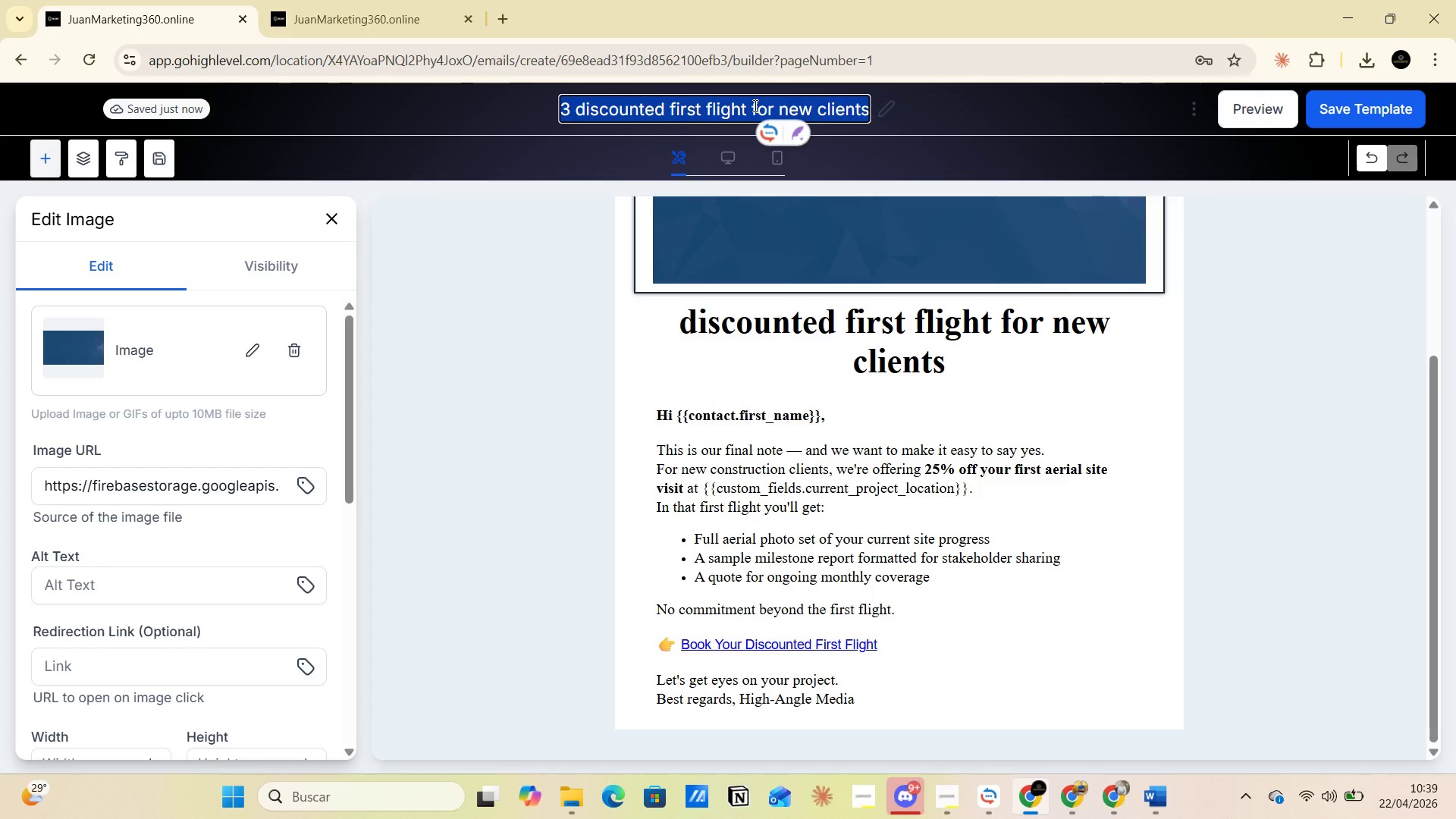 
key(PrintScreen)
 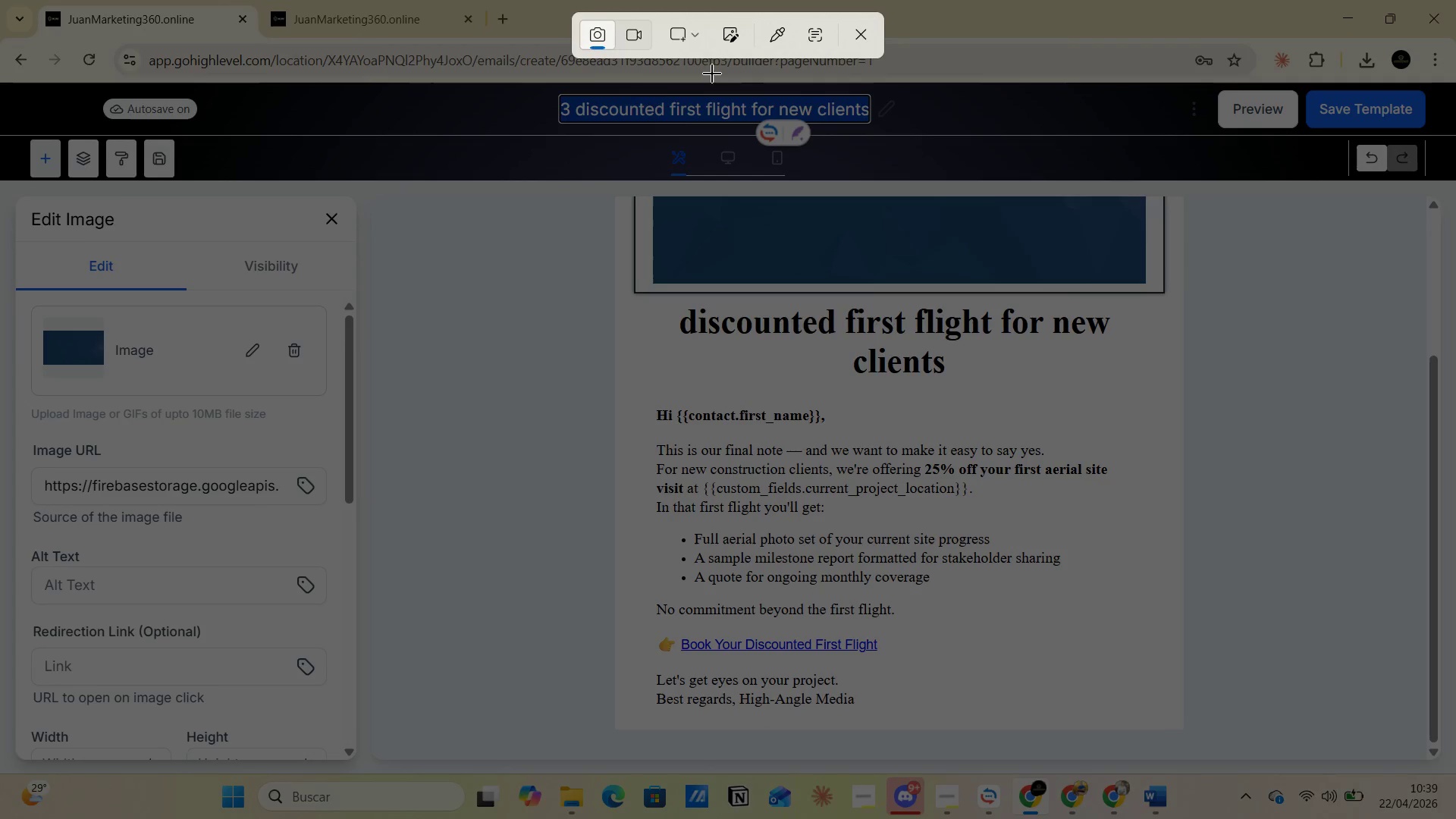 
left_click([699, 43])
 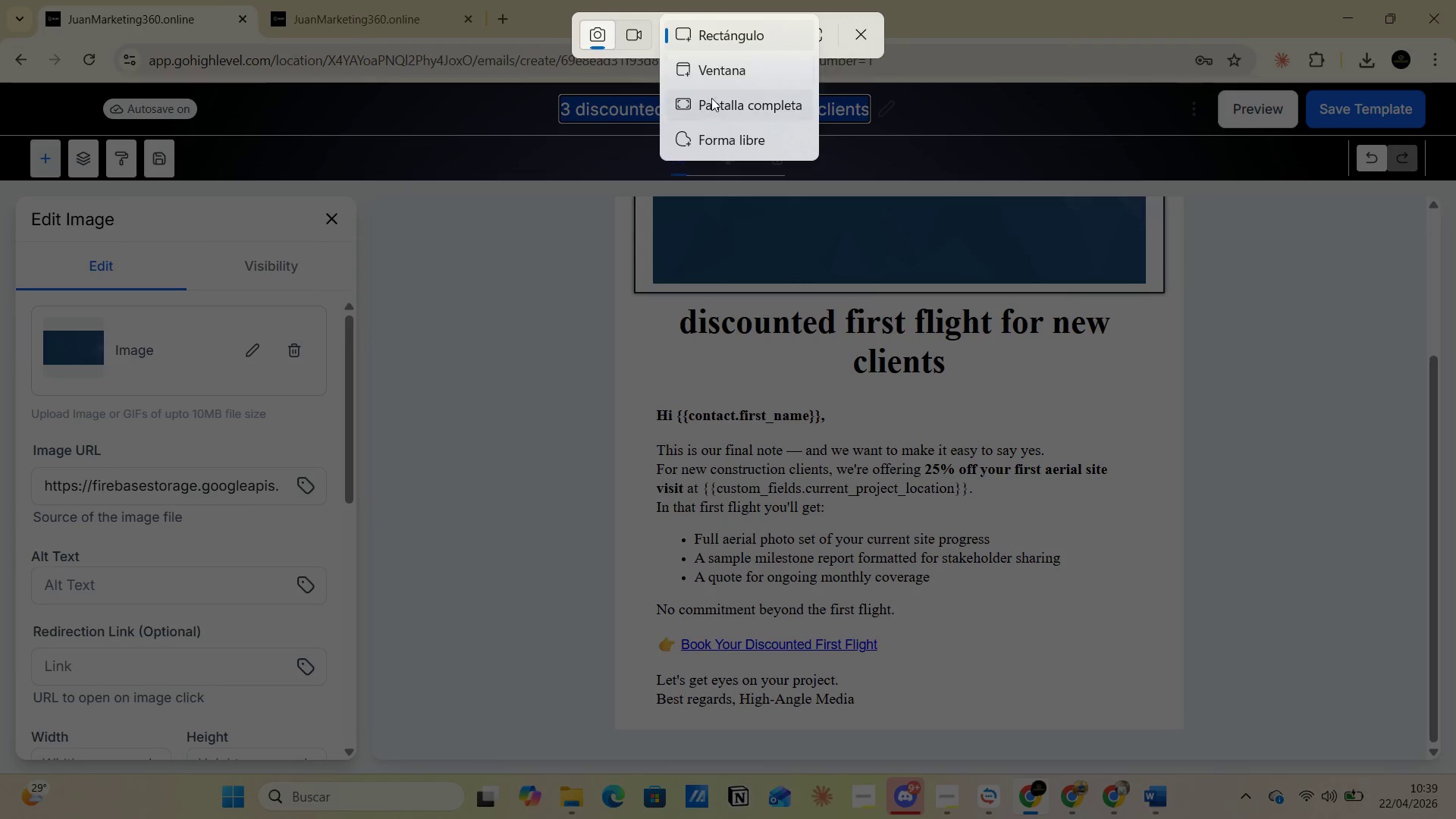 
left_click([711, 98])
 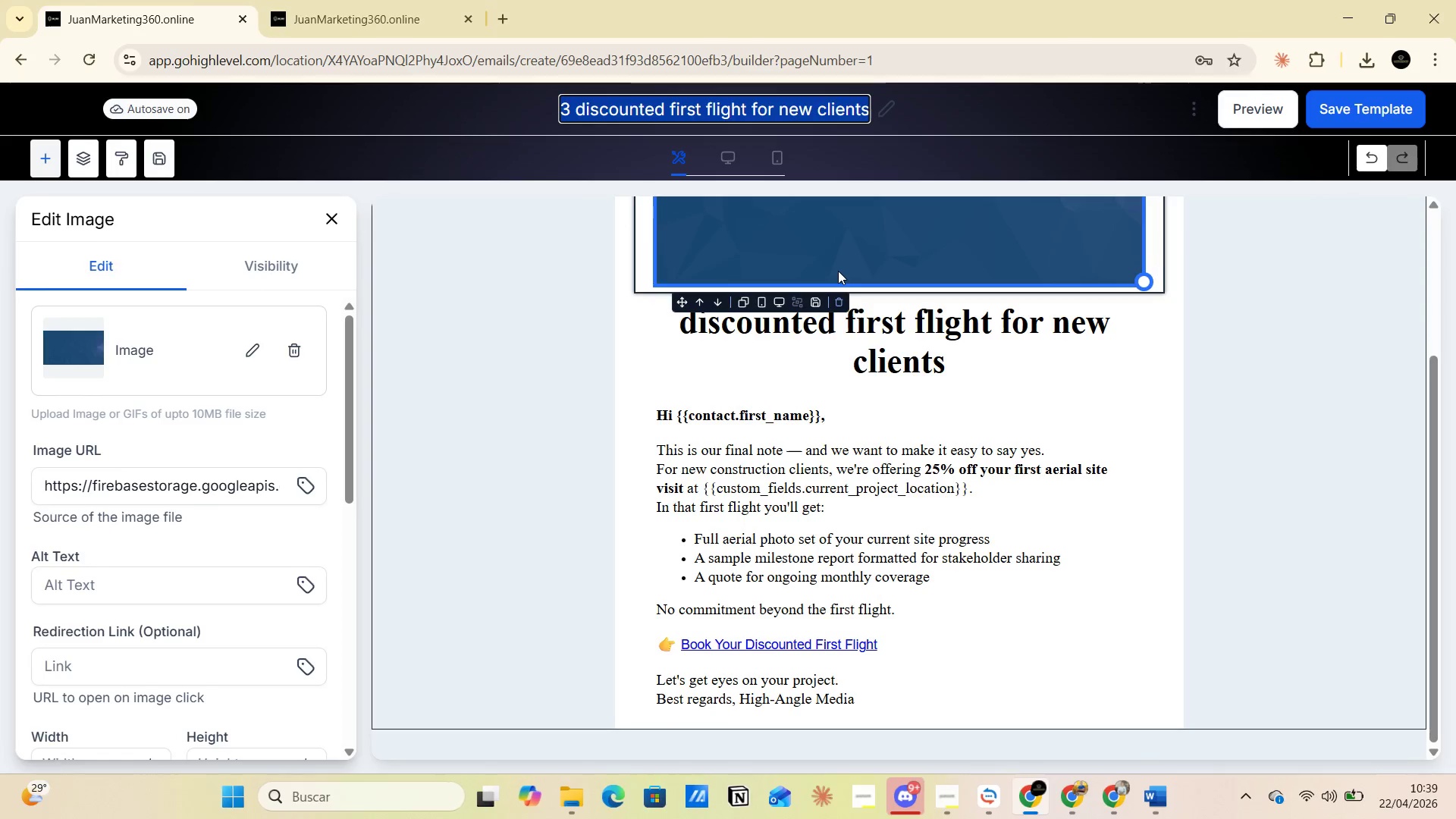 
key(Alt+AltLeft)
 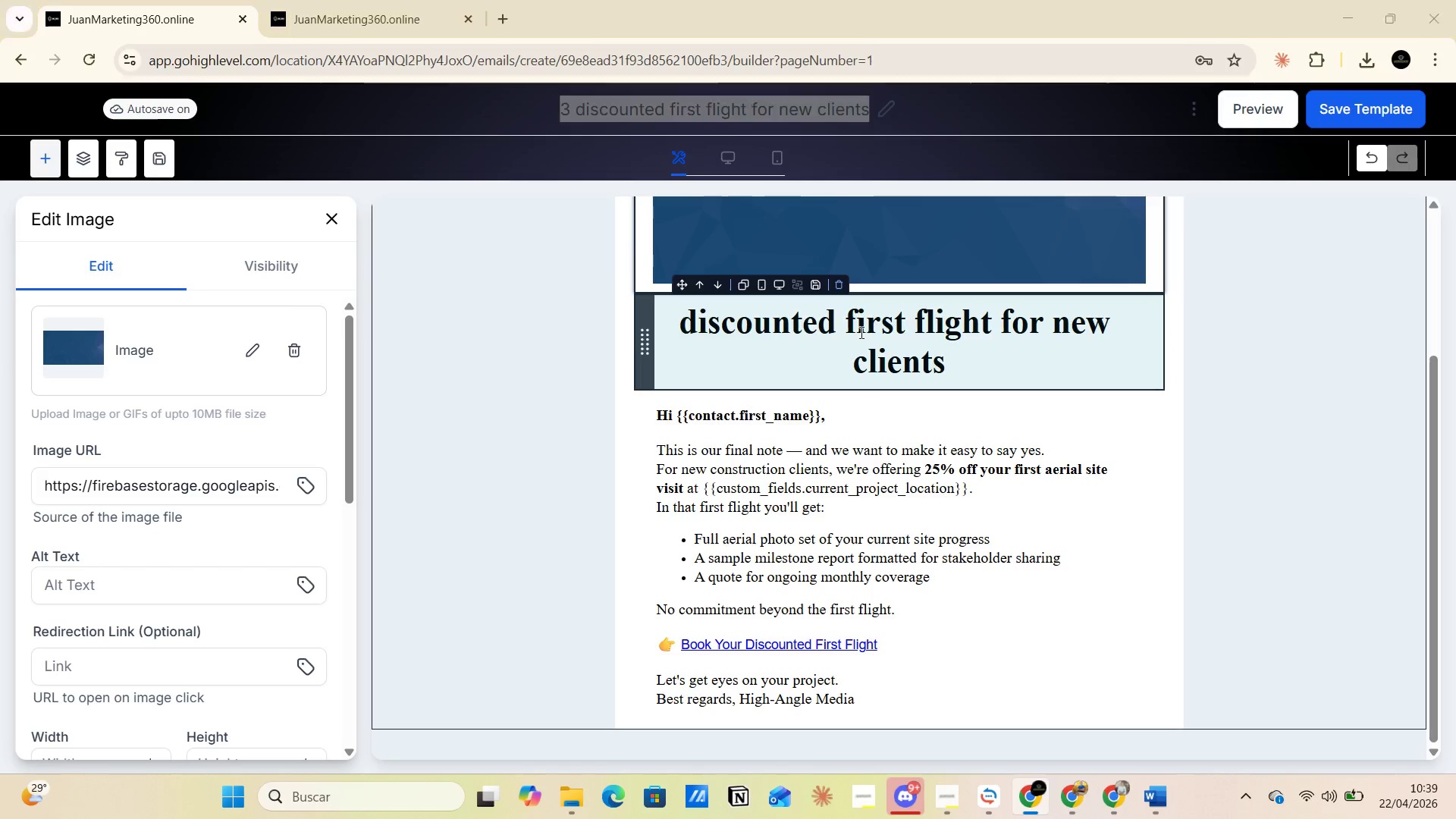 
key(Alt+Tab)
 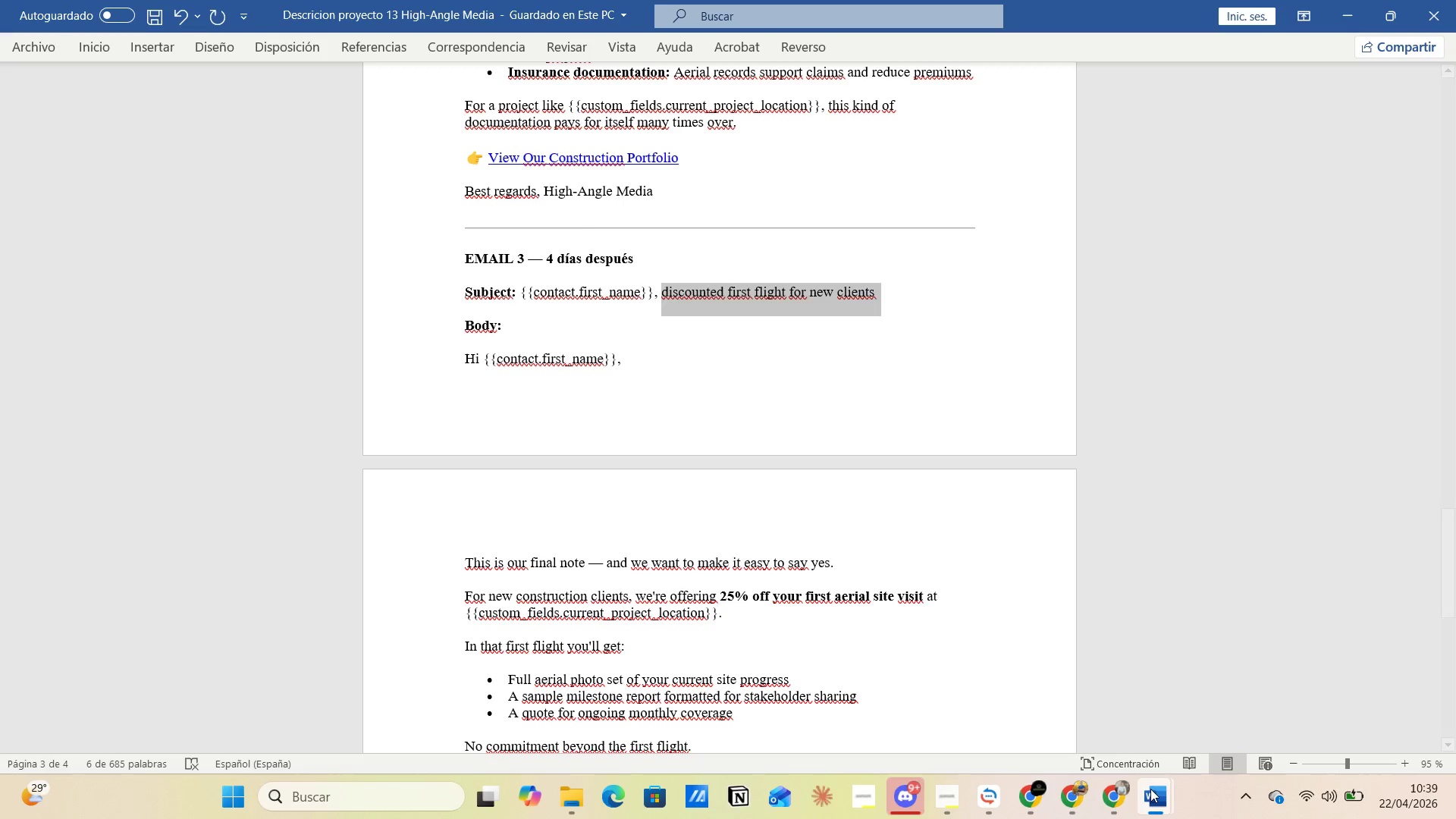 
left_click([1216, 698])
 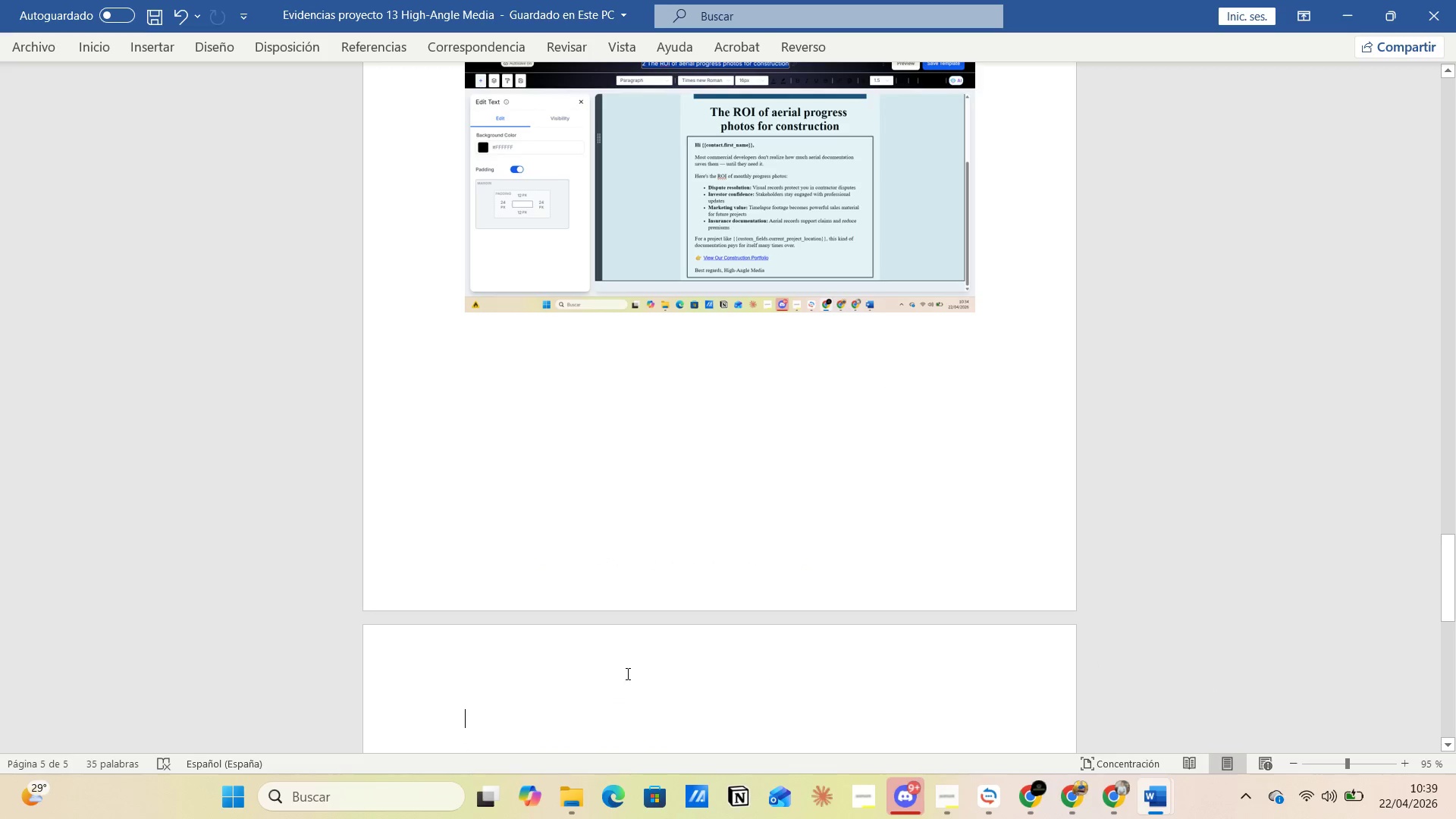 
left_click([609, 672])
 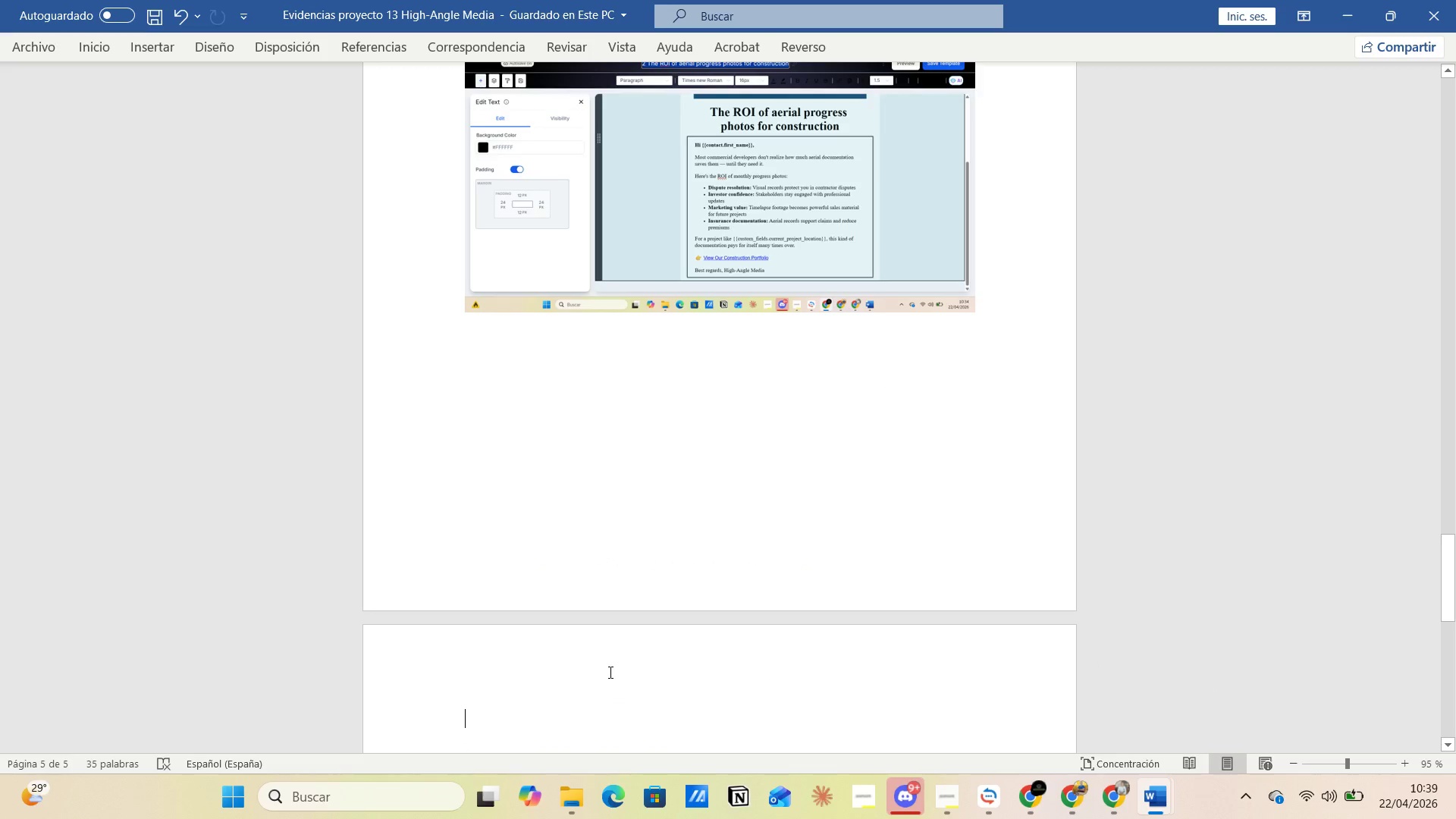 
type(Email )
 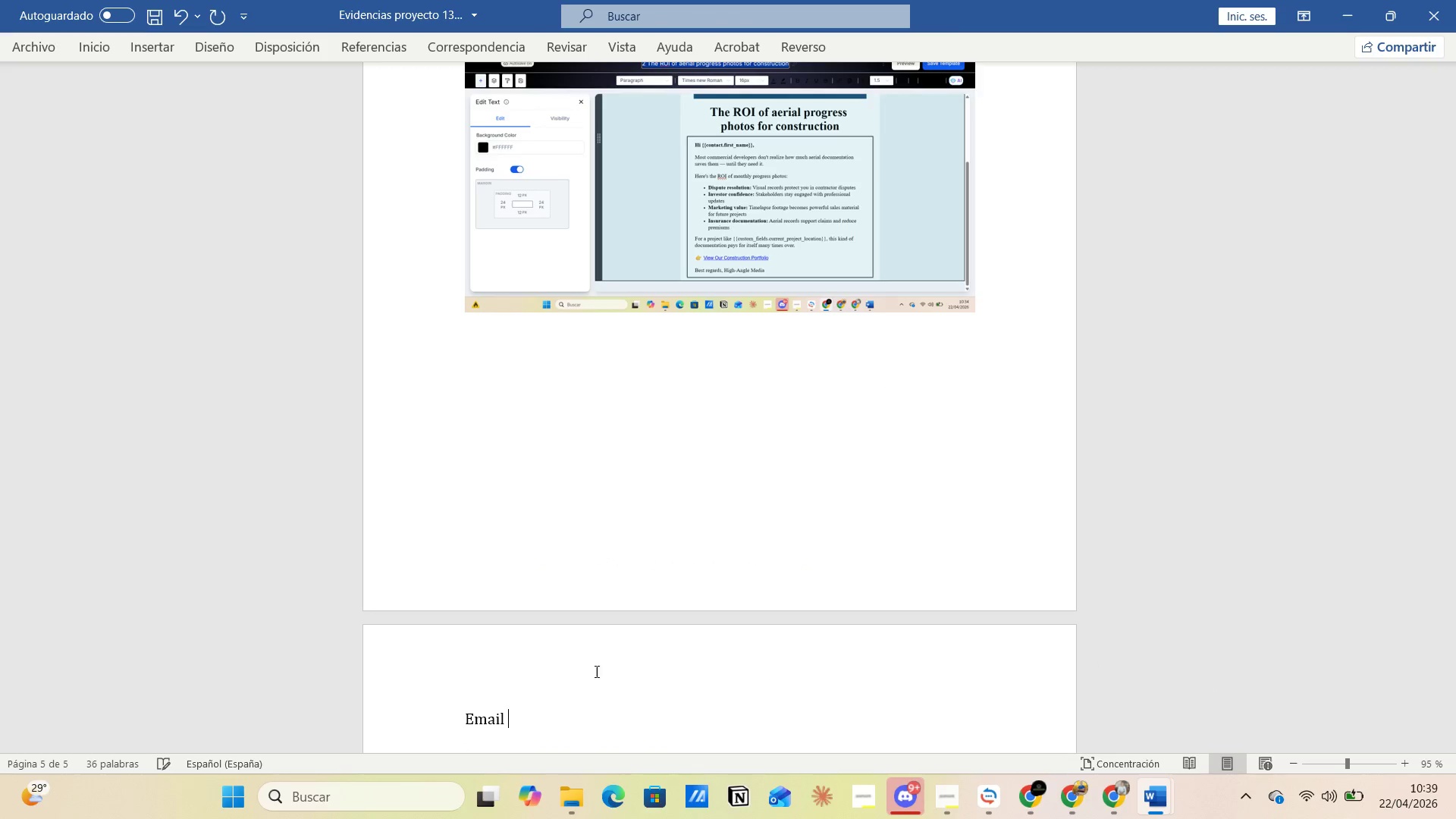 
key(Enter)
 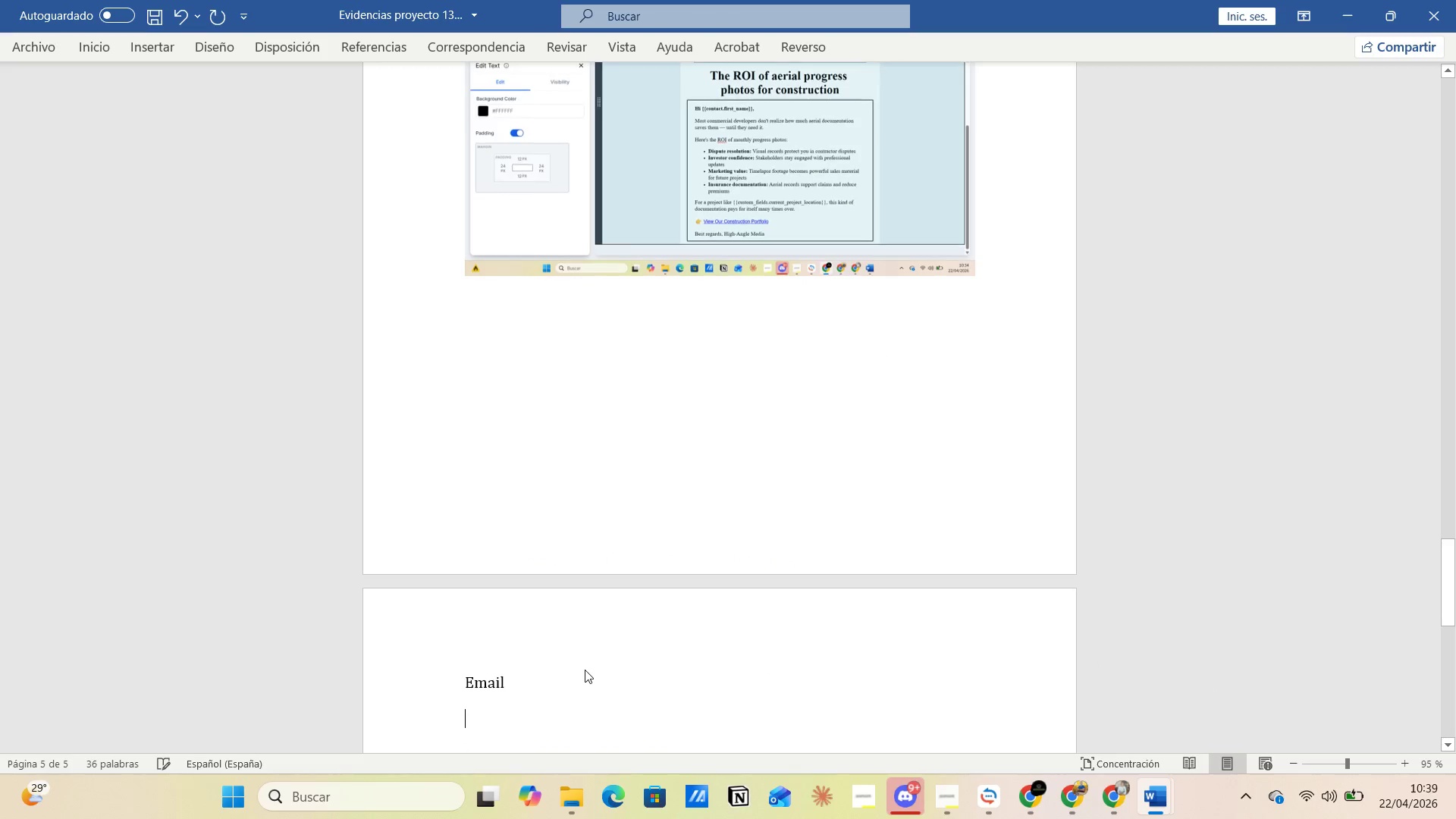 
key(Control+V)
 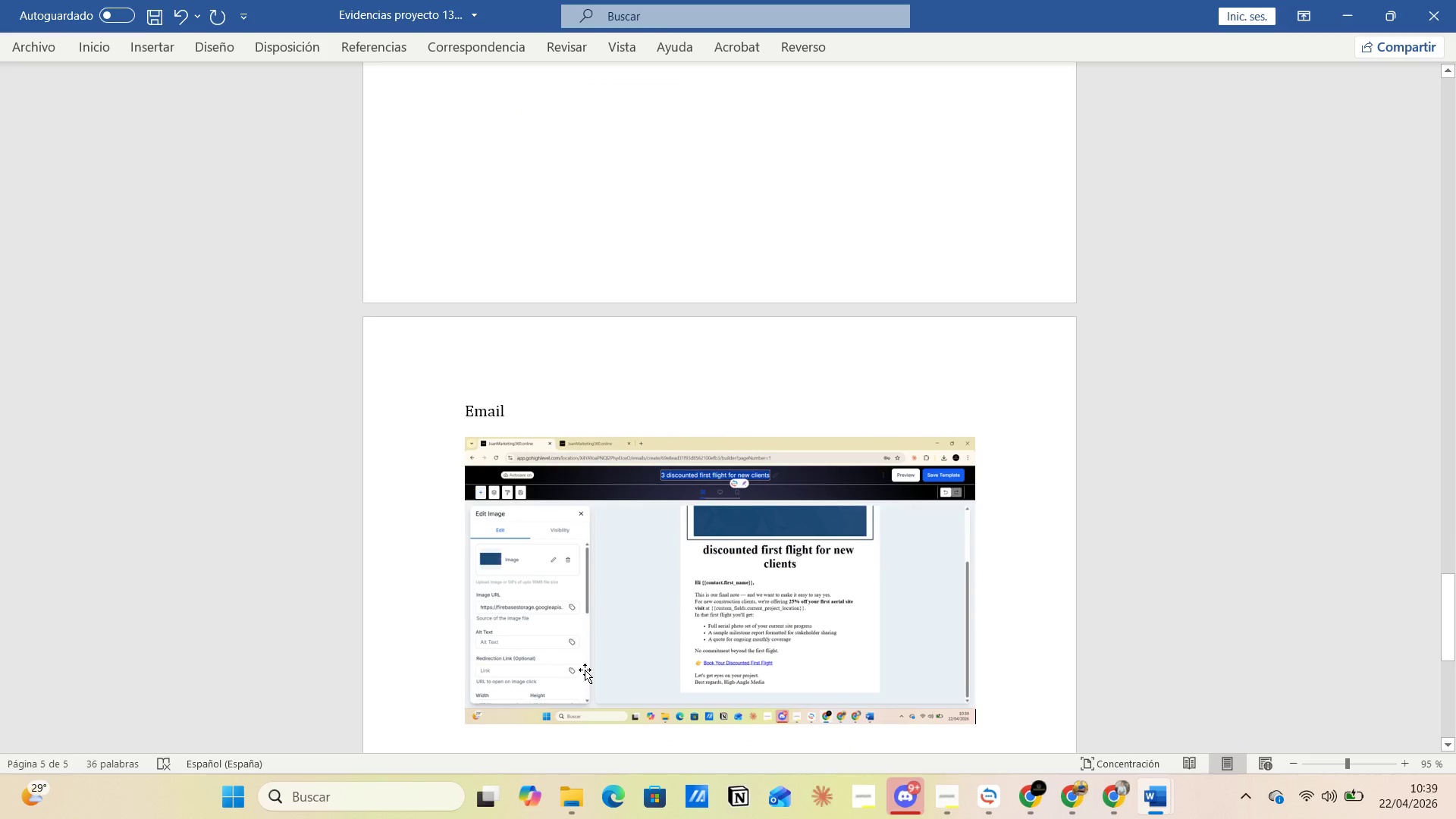 
key(Alt+Tab)
 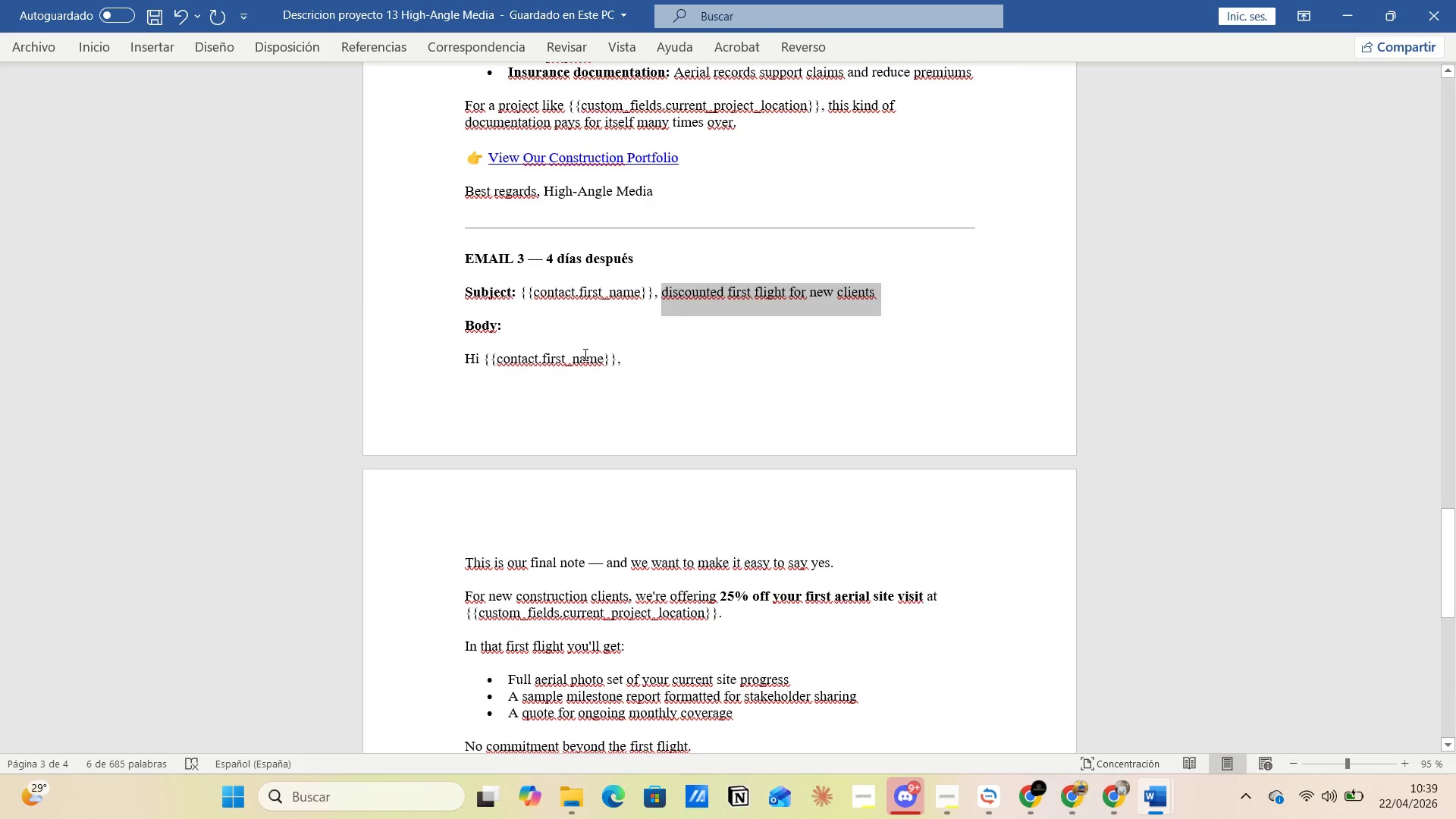 
key(Alt+Tab)
 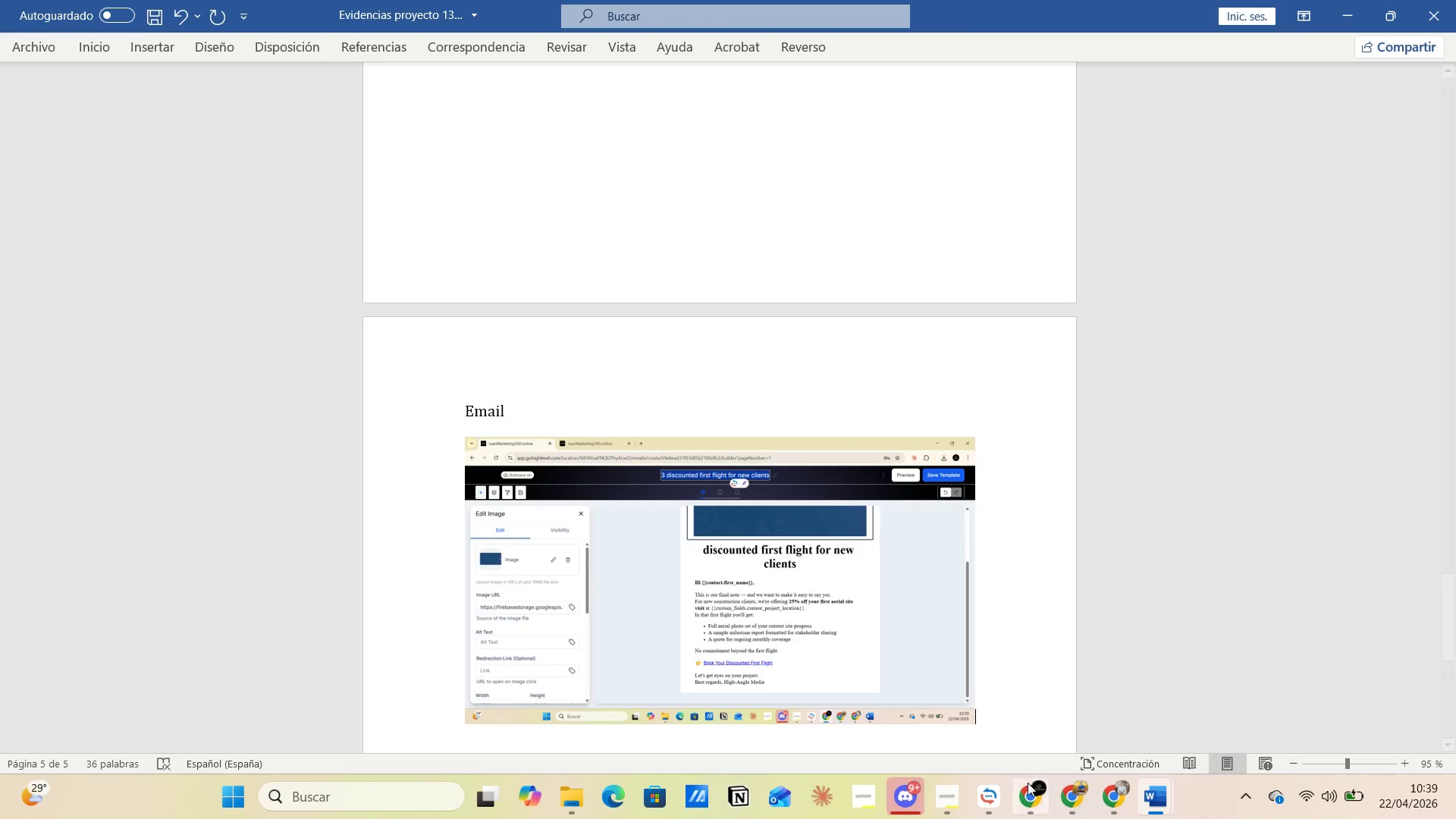 
left_click([1027, 793])
 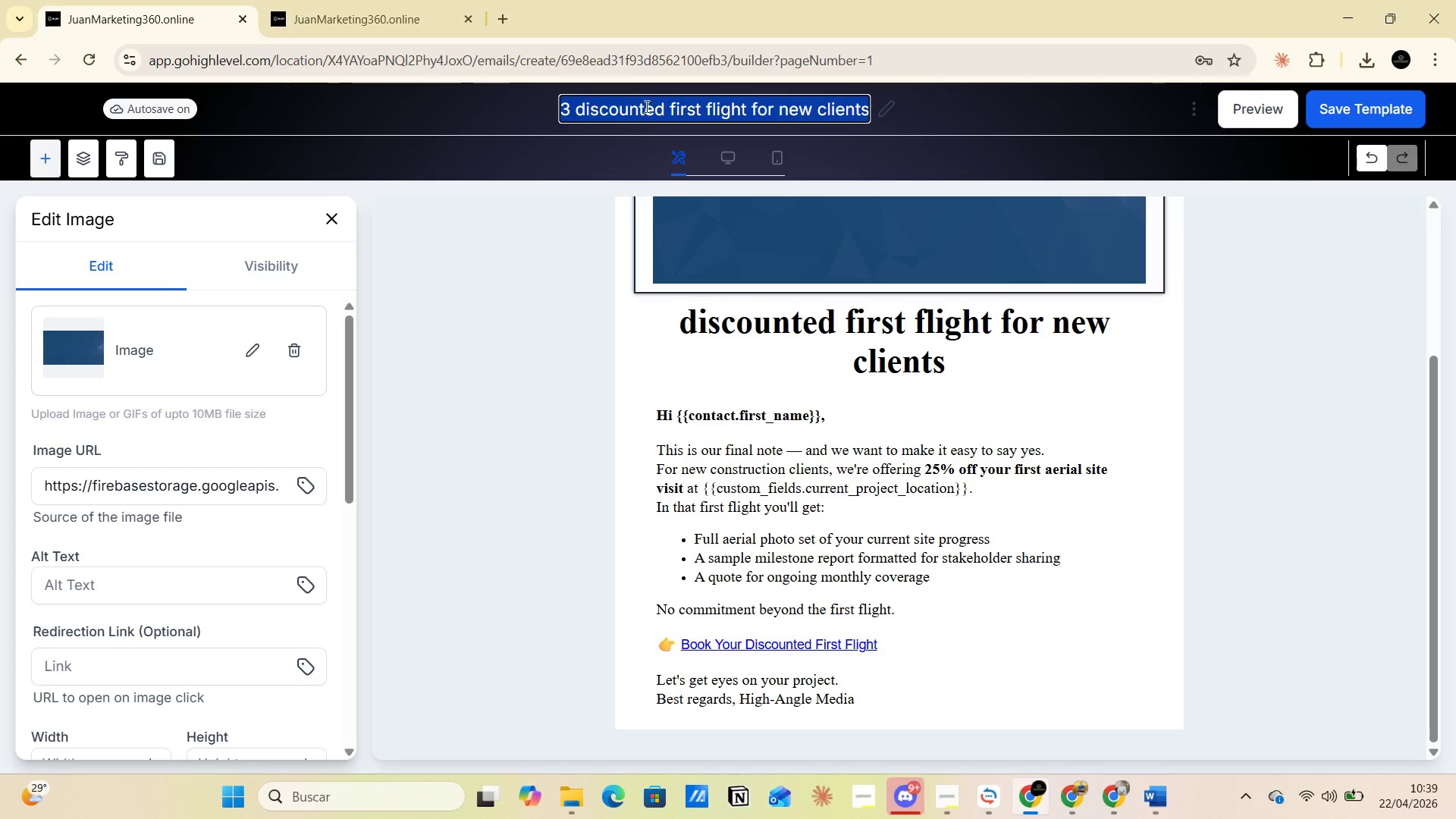 
double_click([645, 106])
 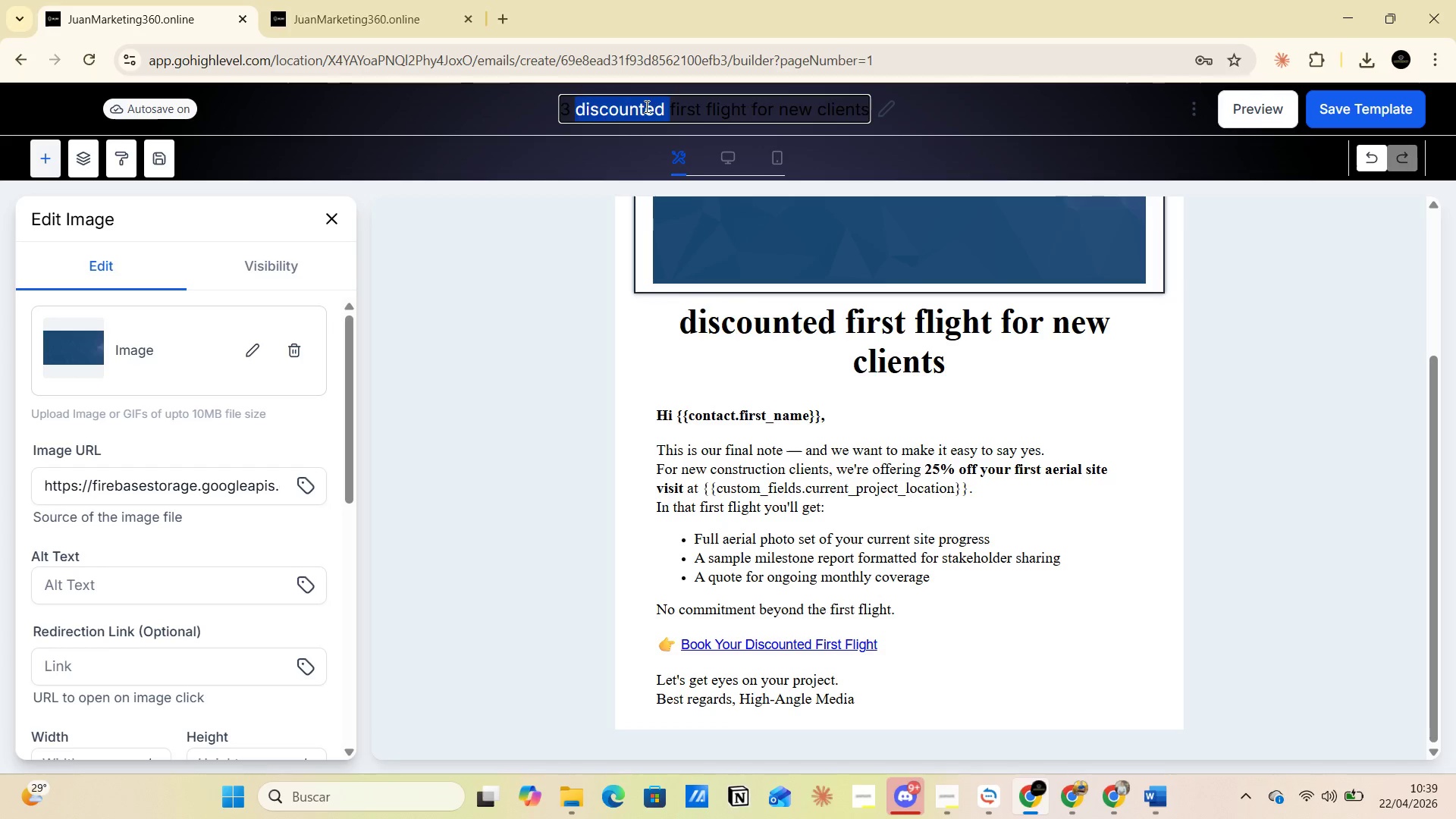 
triple_click([645, 106])
 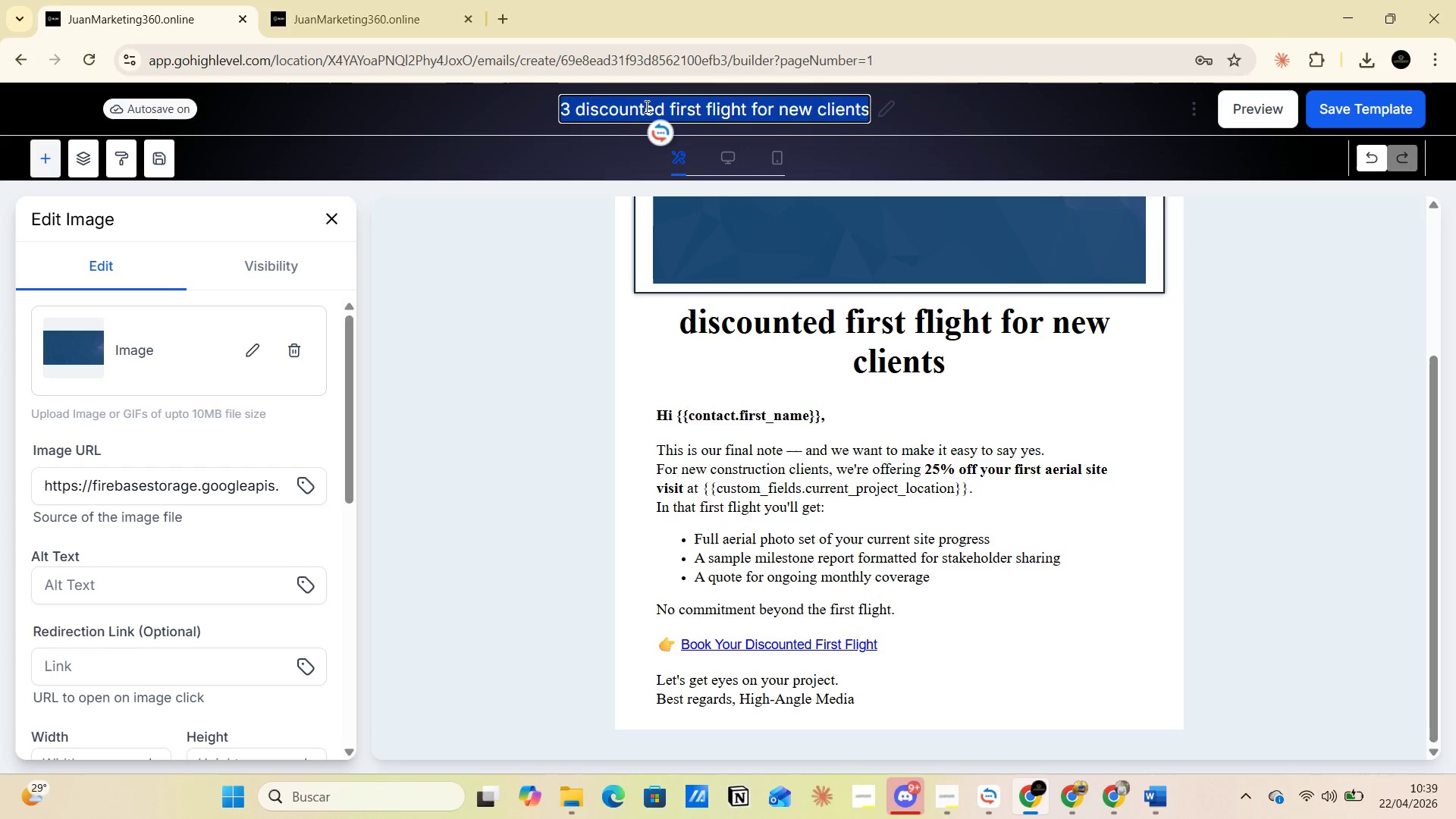 
triple_click([645, 106])
 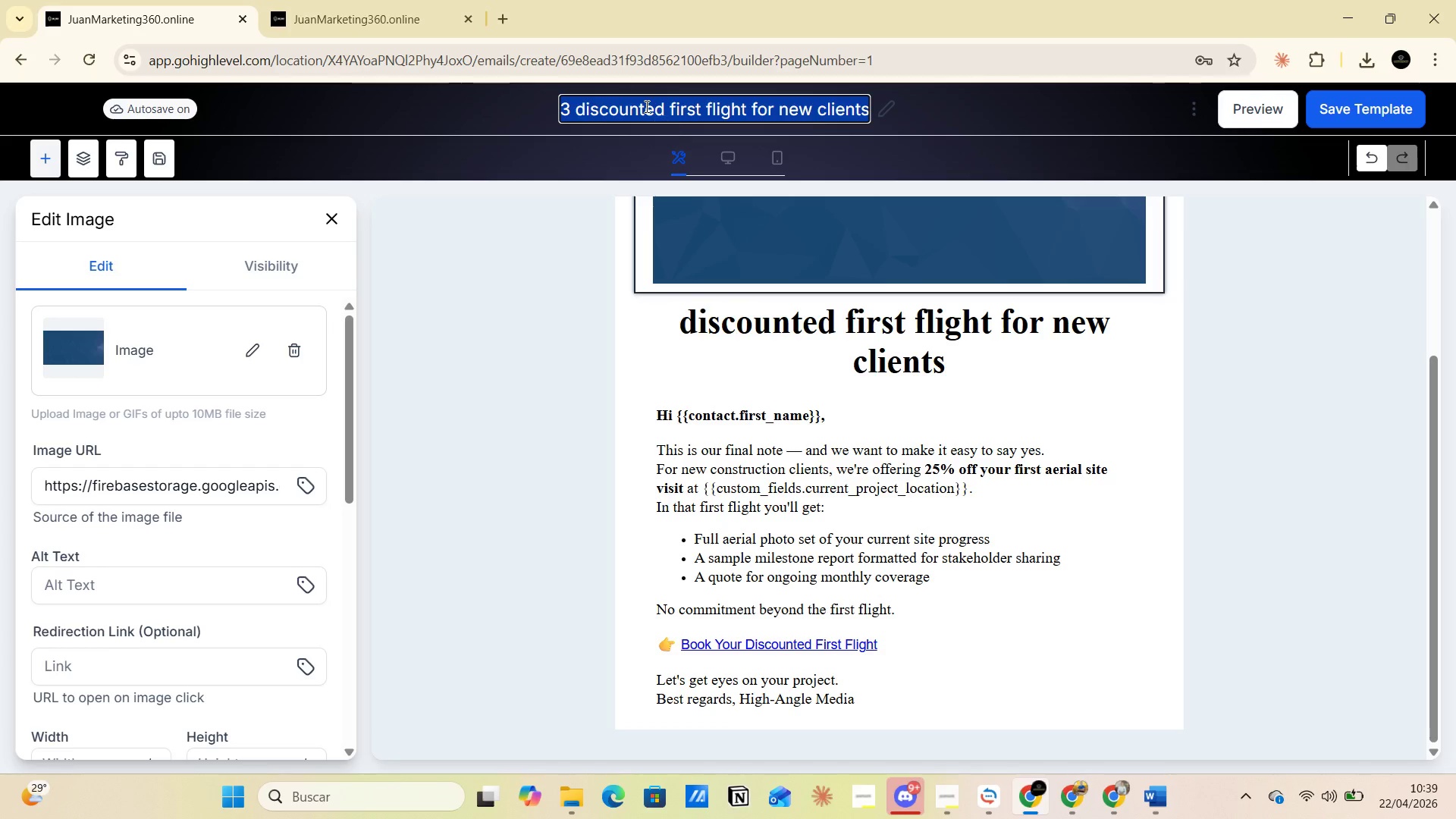 
right_click([645, 106])
 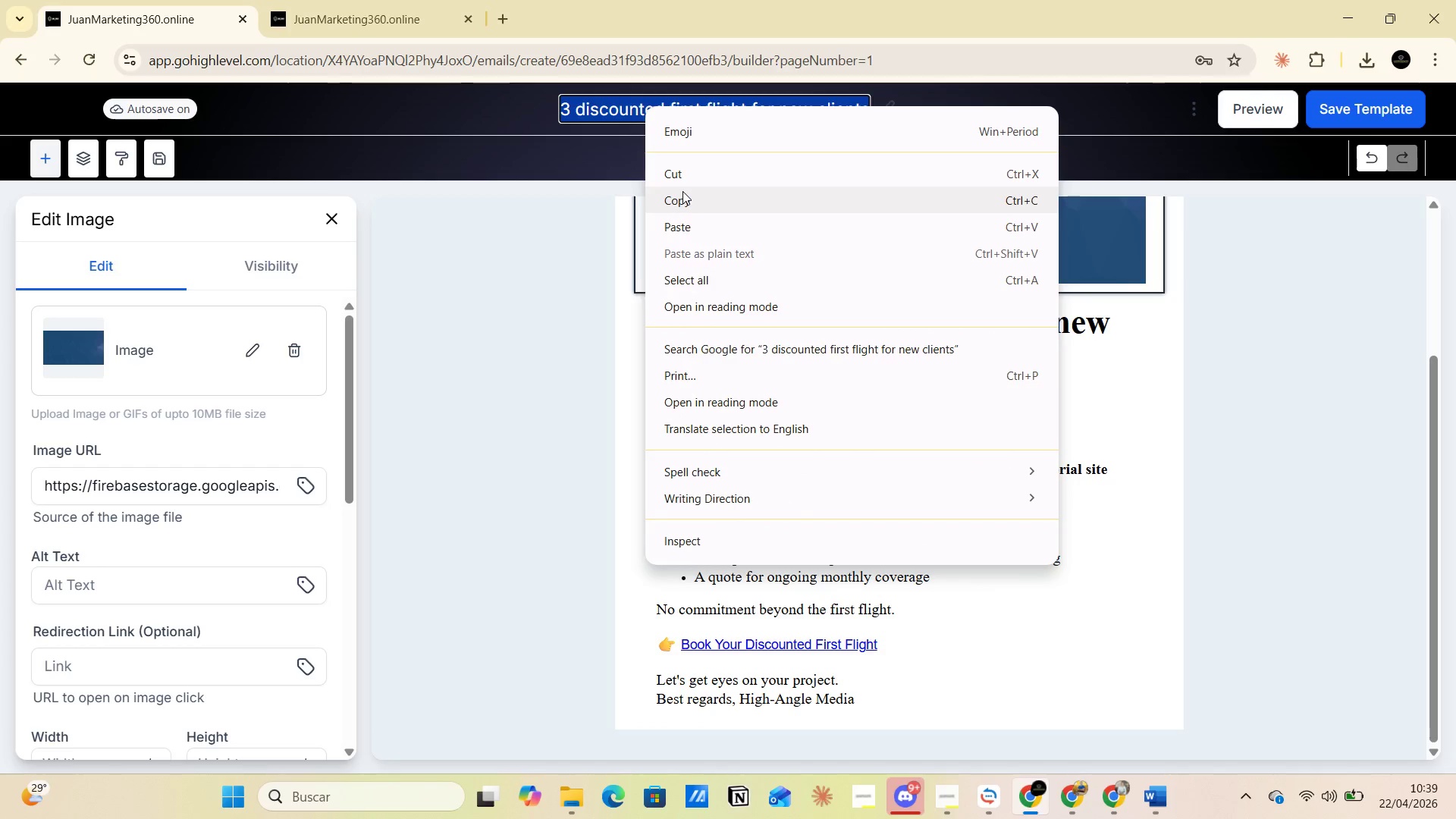 
left_click([684, 195])
 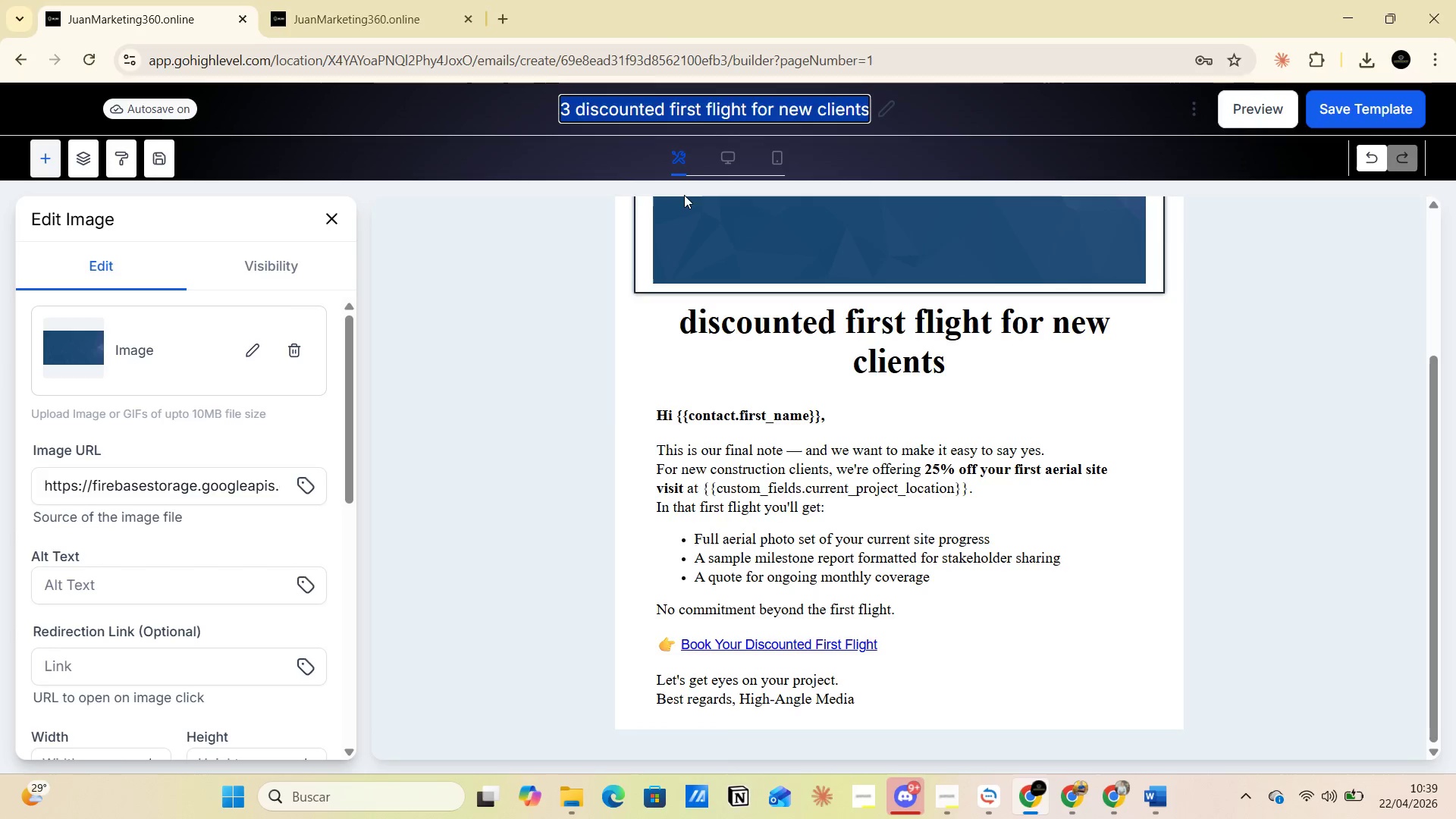 
key(Alt+AltLeft)
 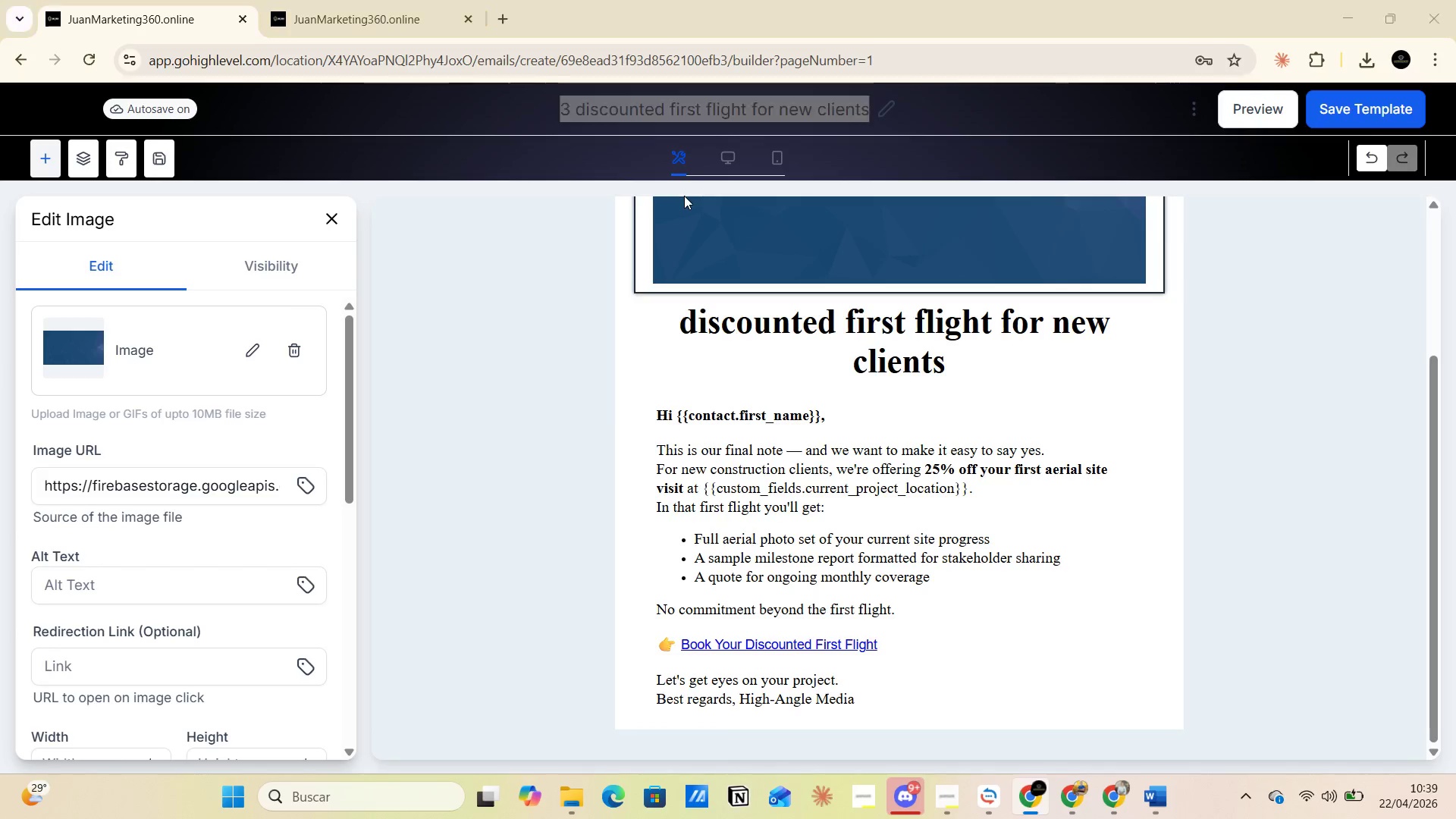 
key(Alt+Tab)
 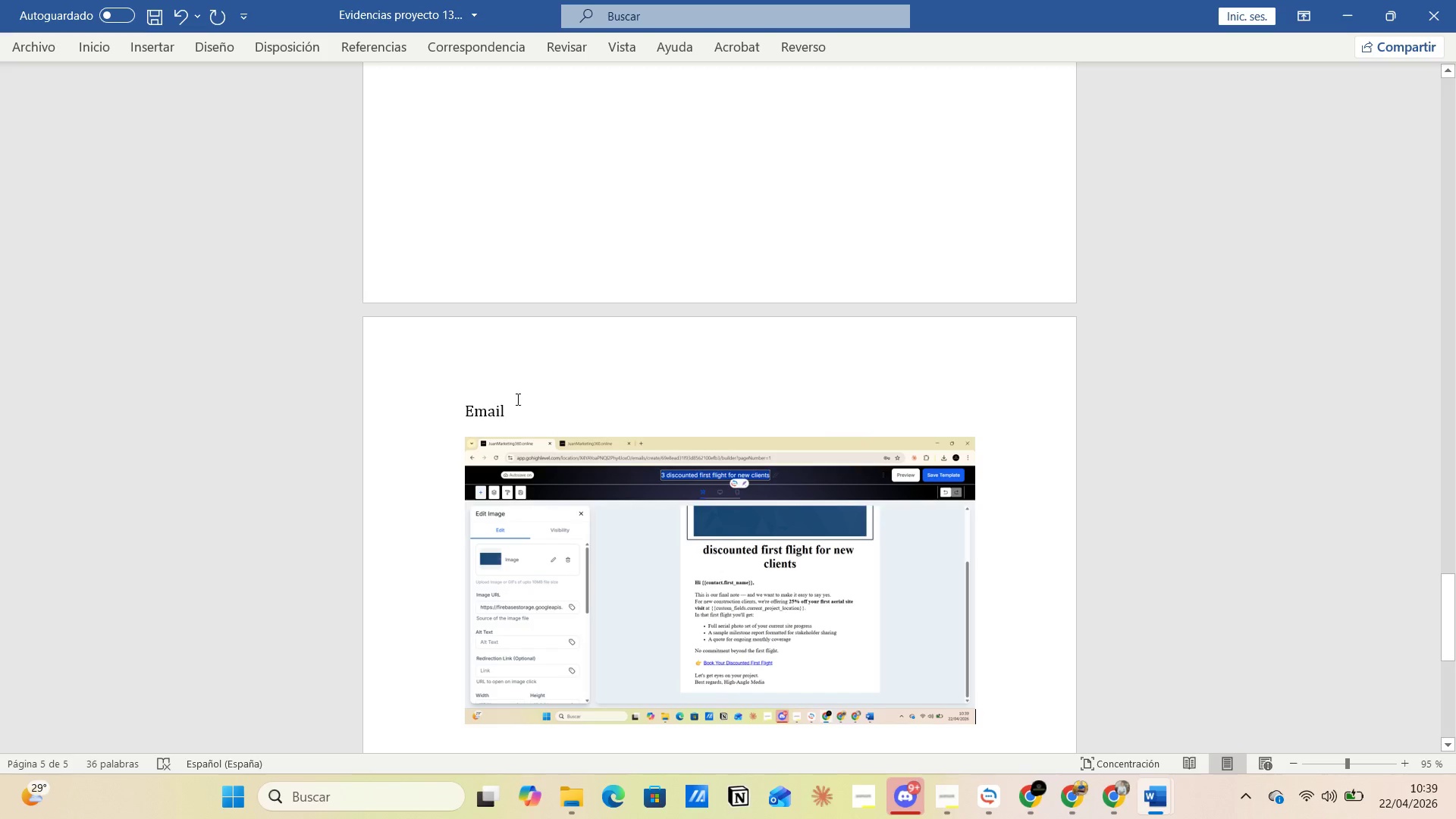 
left_click([514, 410])
 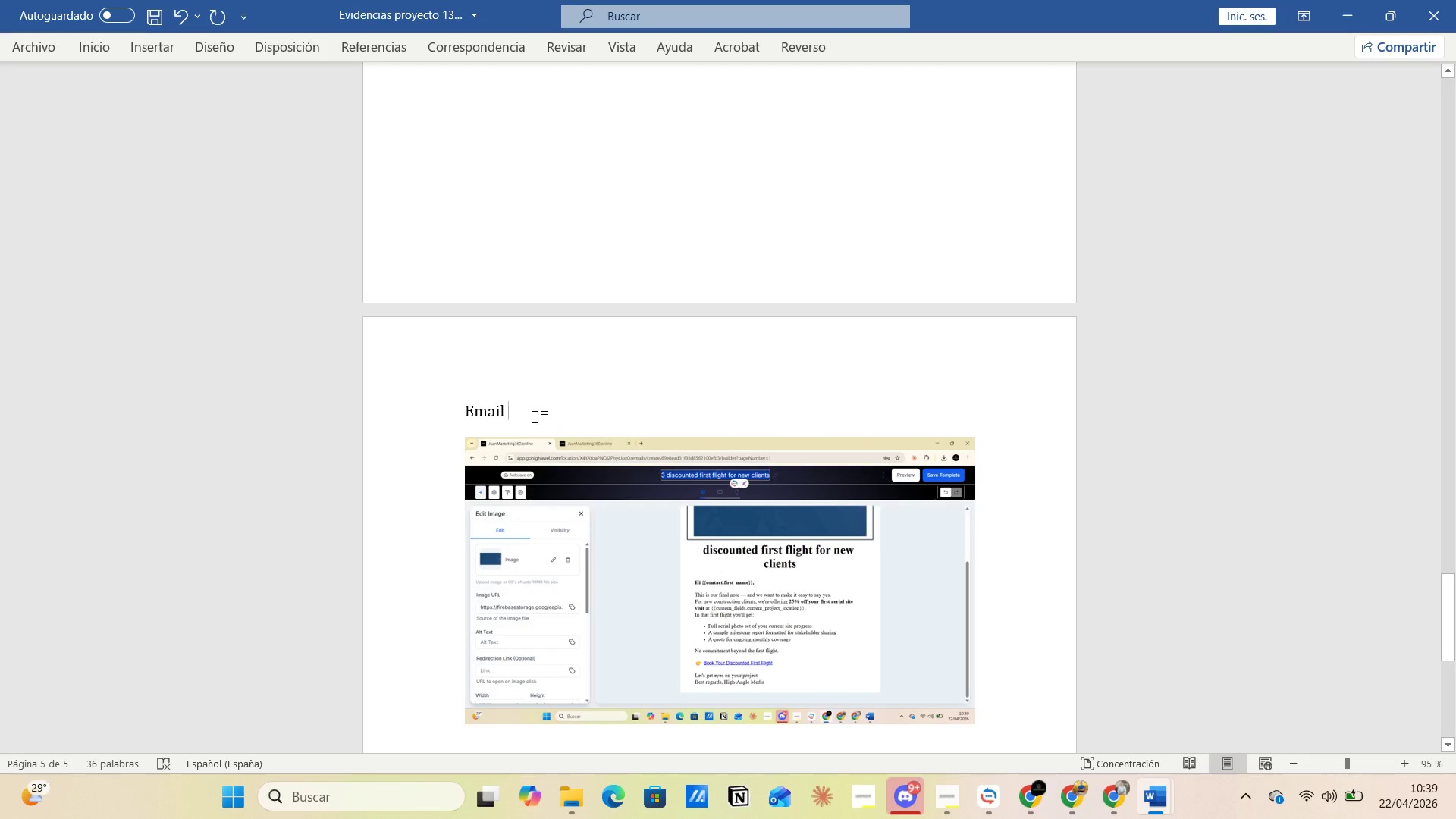 
key(Control+V)
 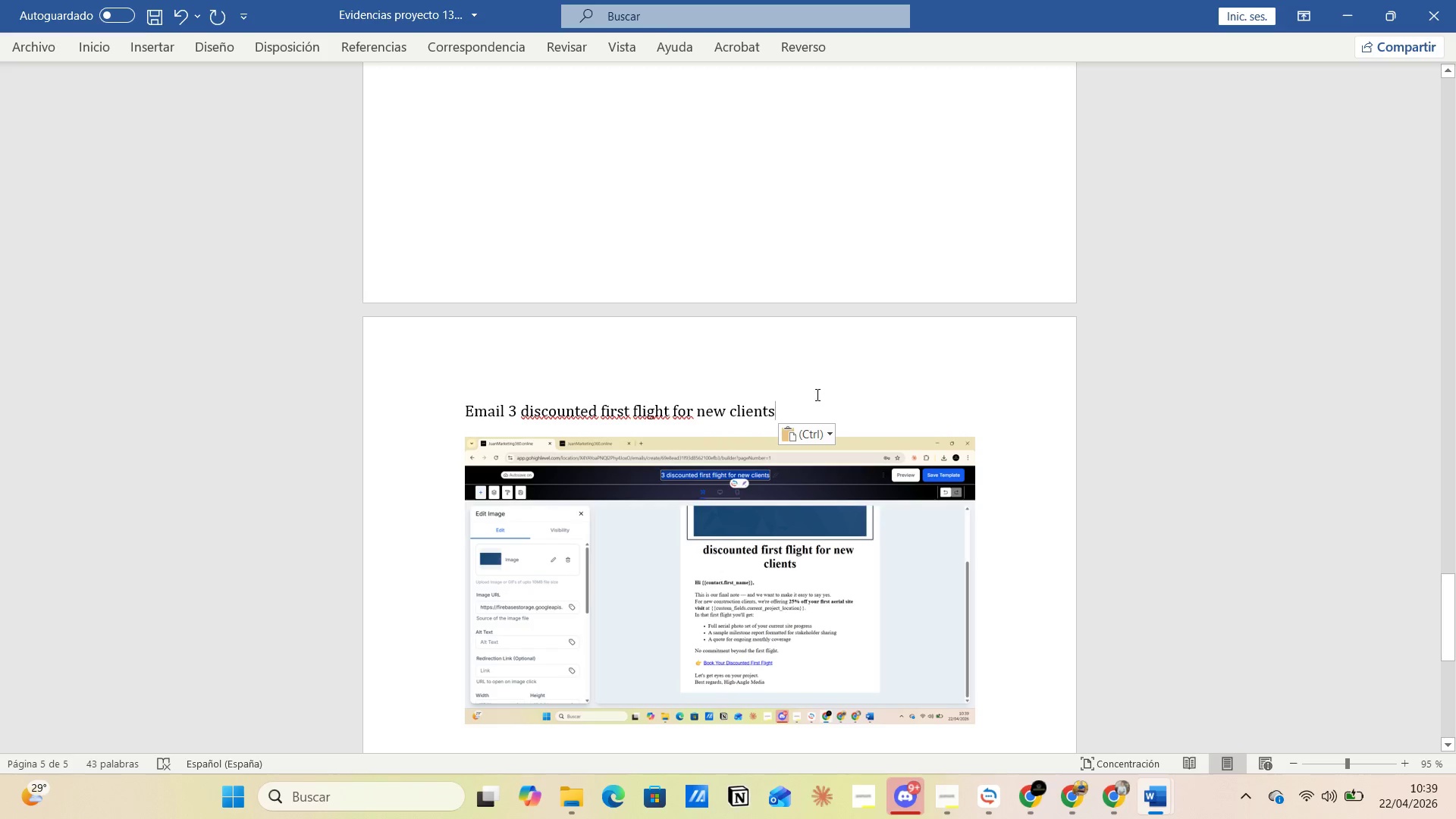 
scroll: coordinate [842, 436], scroll_direction: down, amount: 1.0
 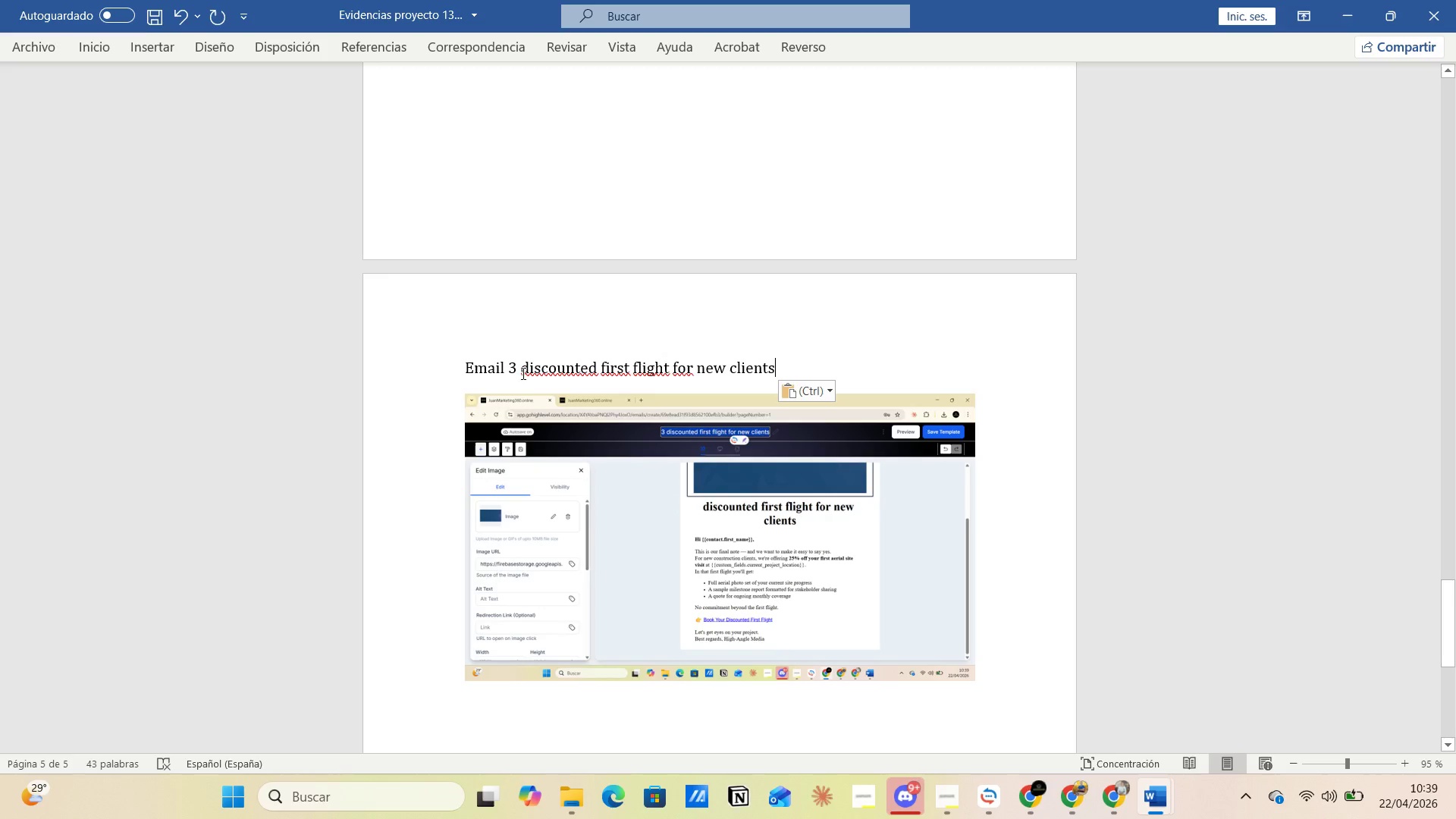 
left_click_drag(start_coordinate=[522, 366], to_coordinate=[767, 366])
 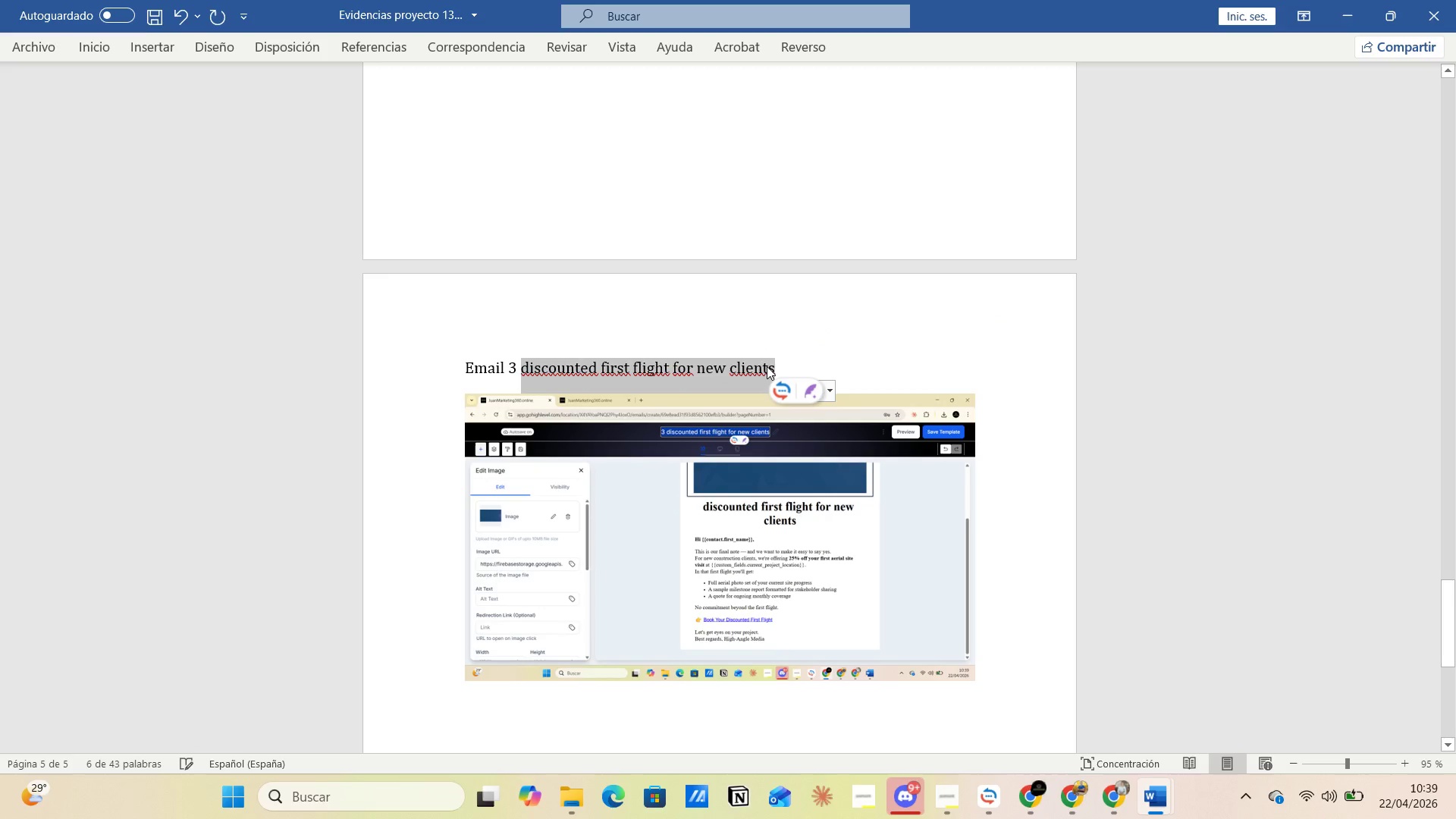 
key(Control+C)
 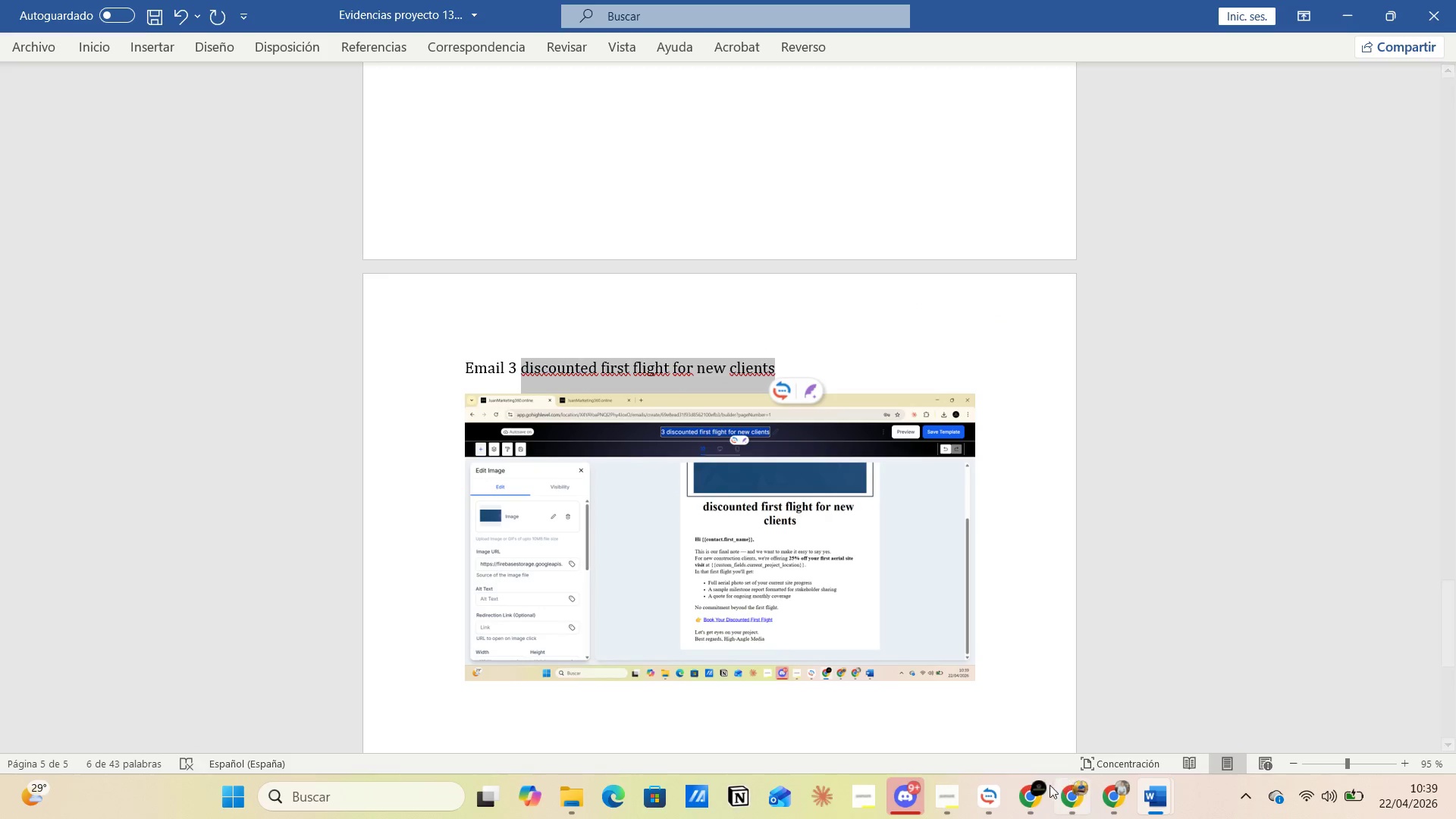 
left_click([995, 798])
 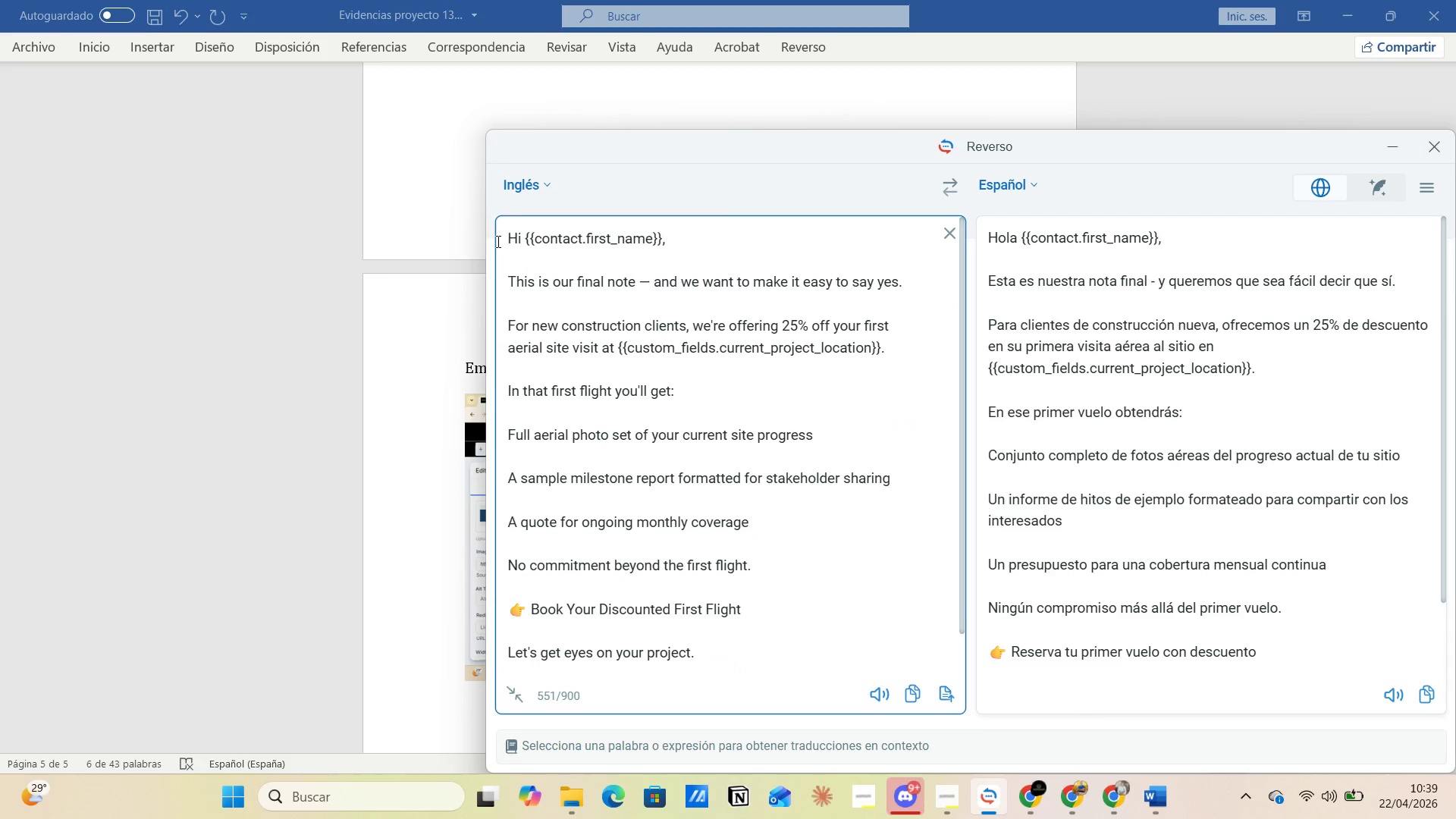 
left_click_drag(start_coordinate=[507, 237], to_coordinate=[747, 711])
 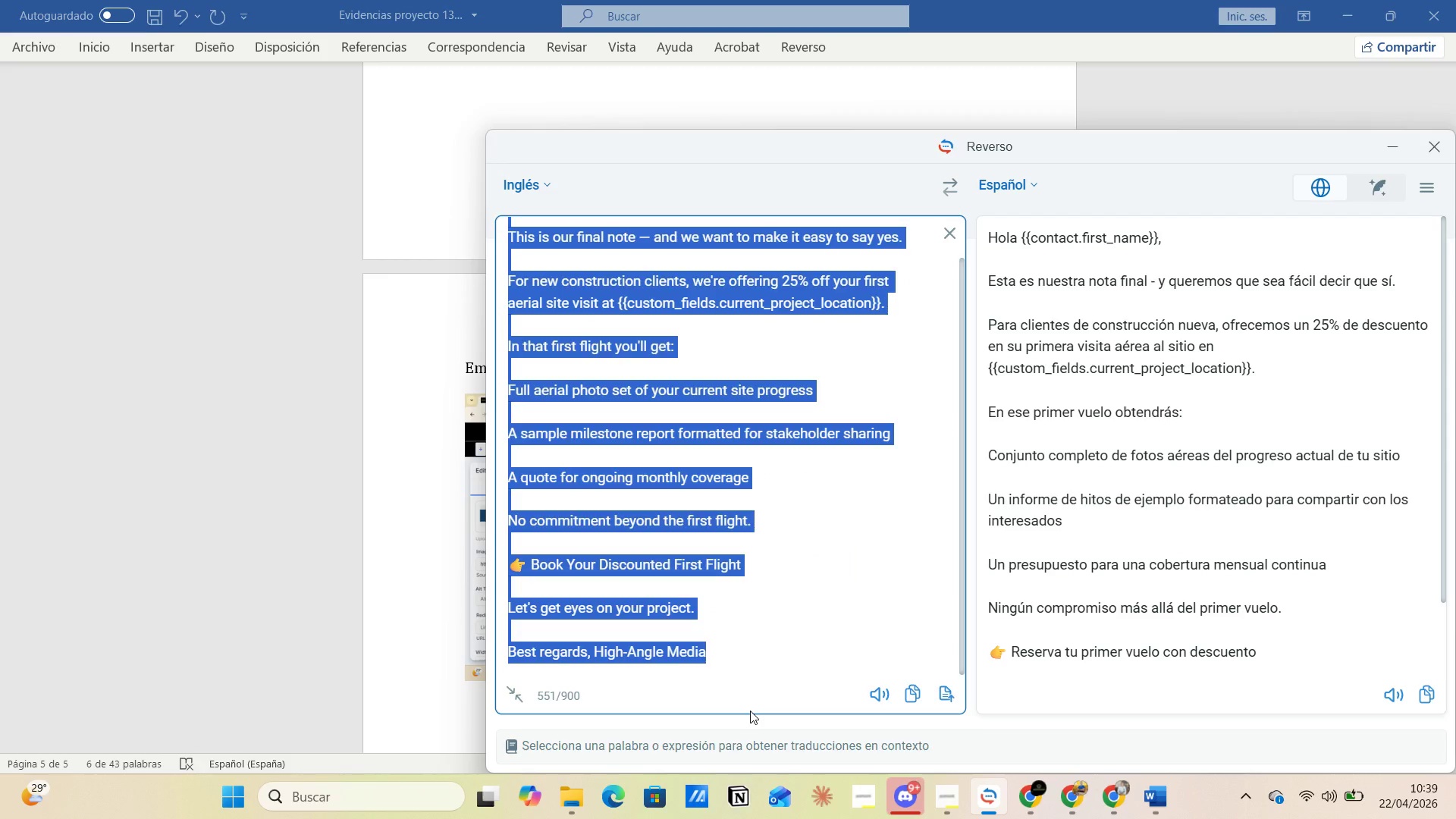 
key(Backspace)
 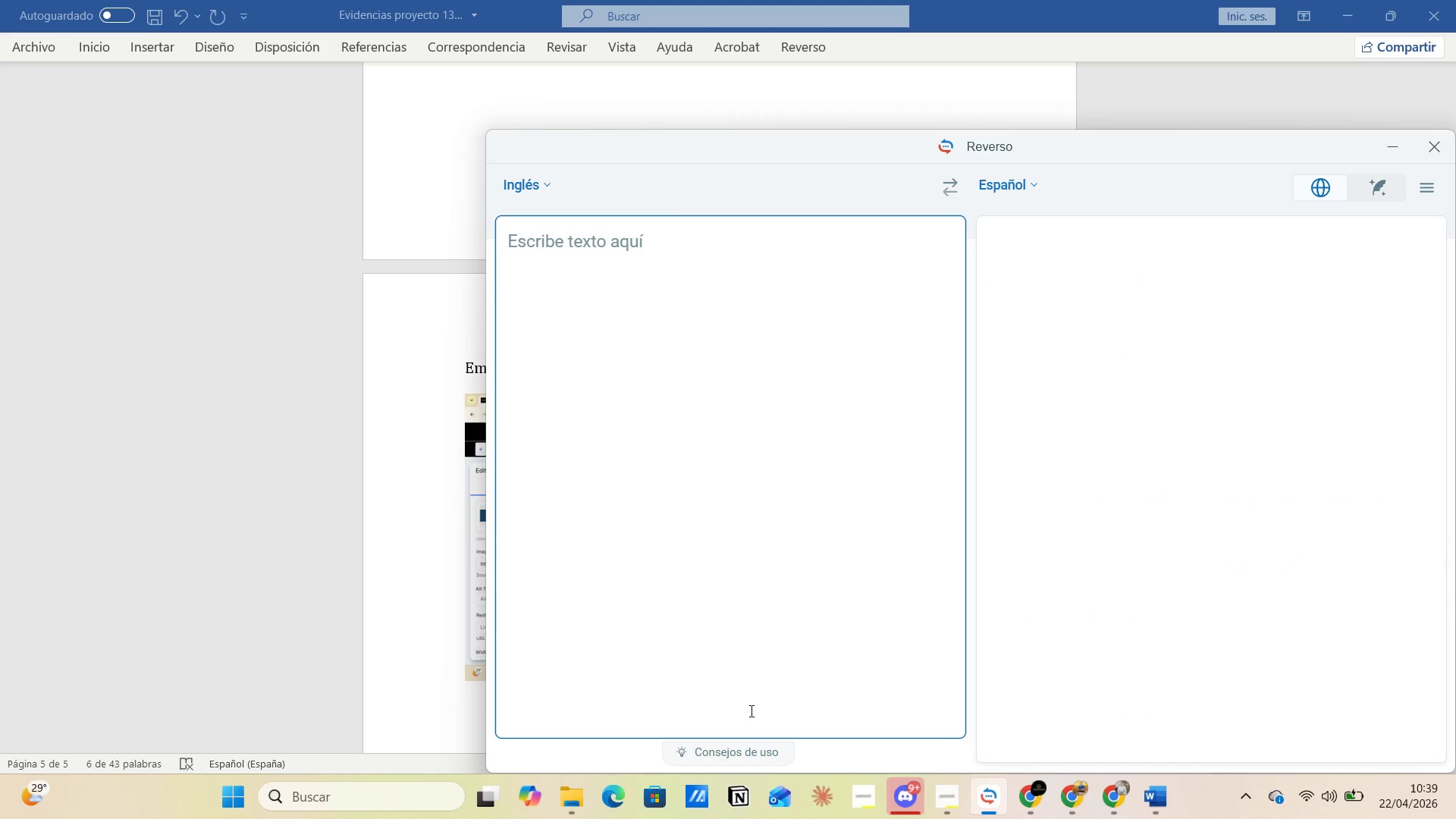 
key(Control+V)
 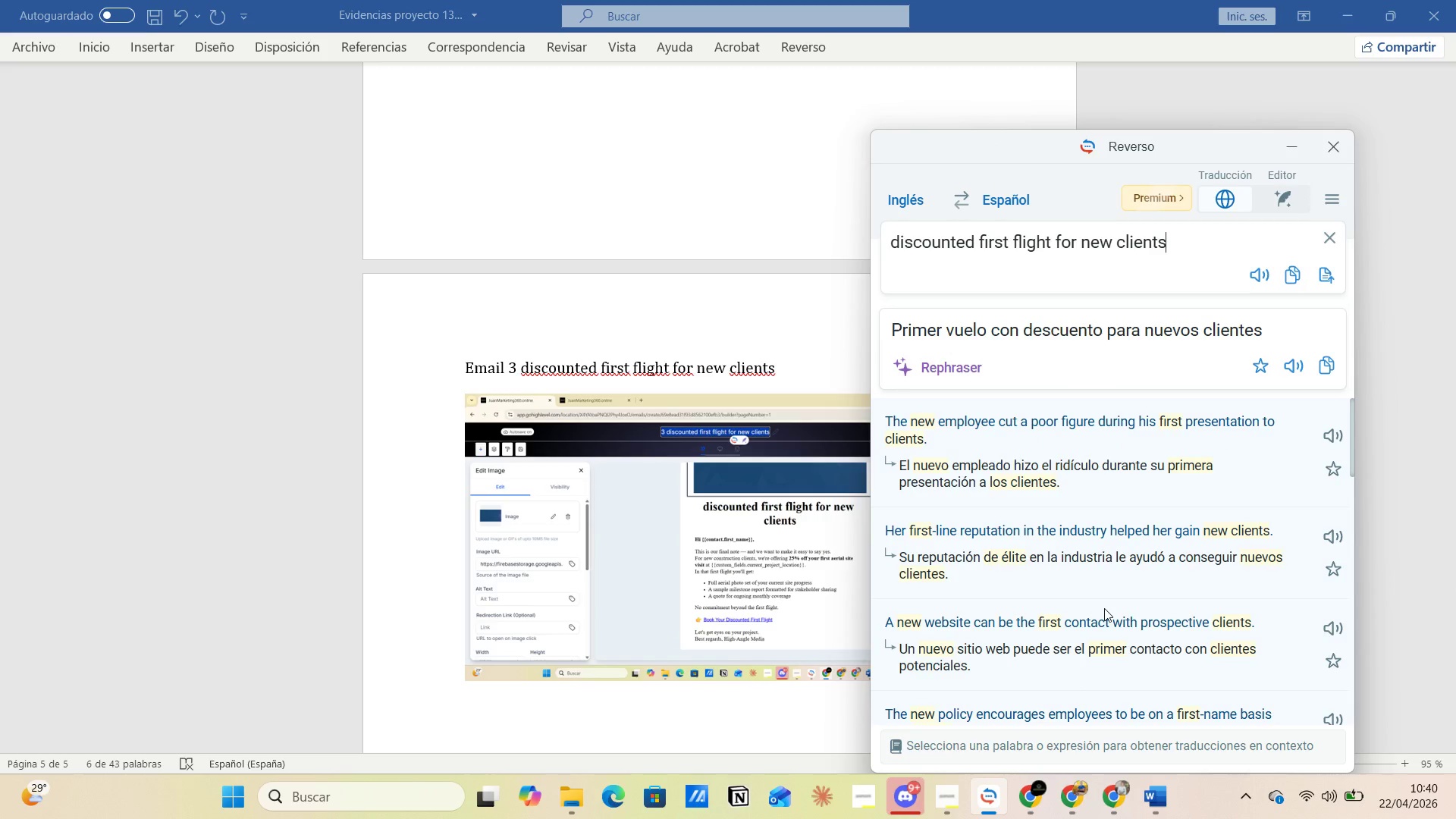 
wait(6.14)
 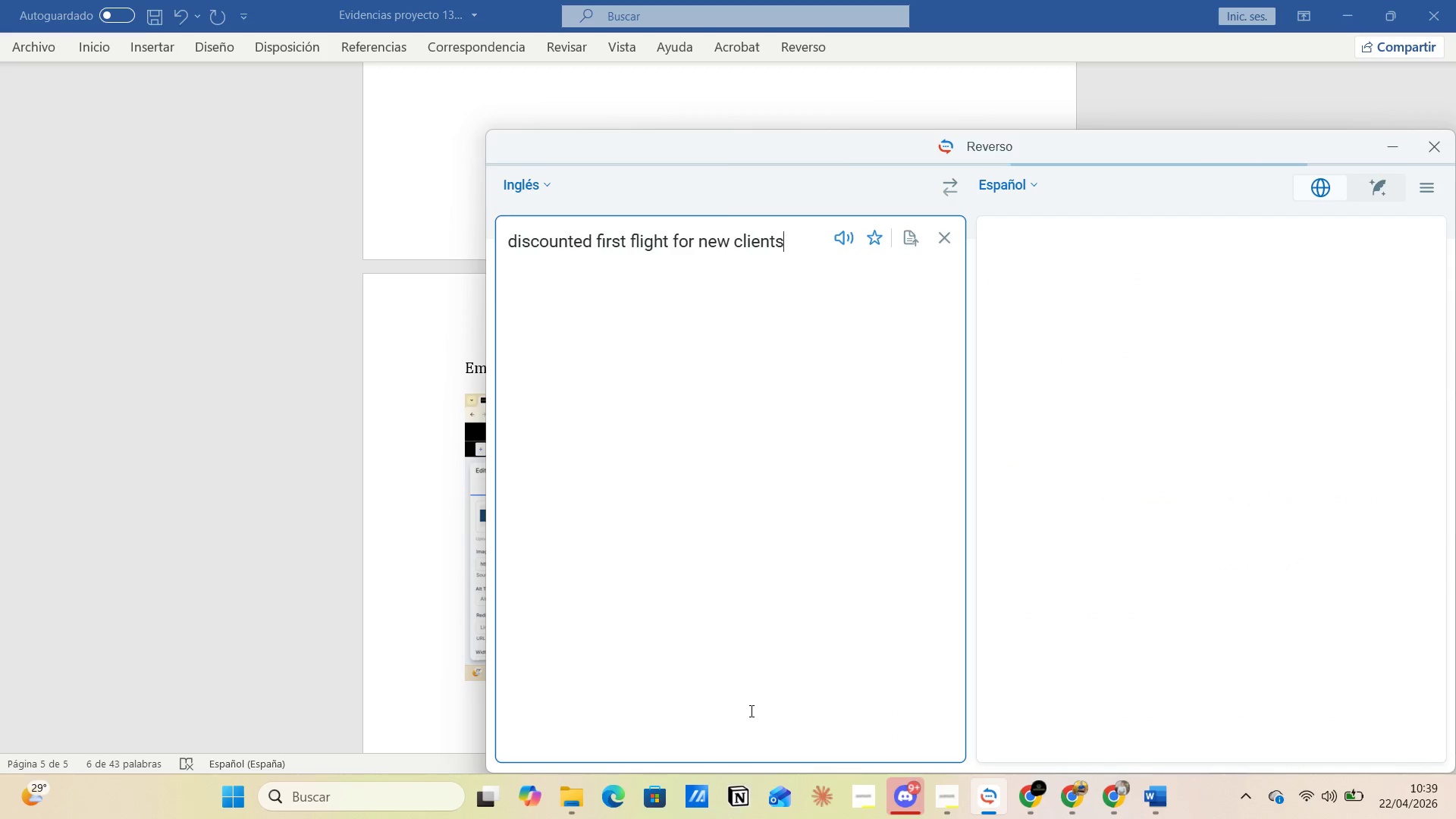 
left_click([1295, 144])
 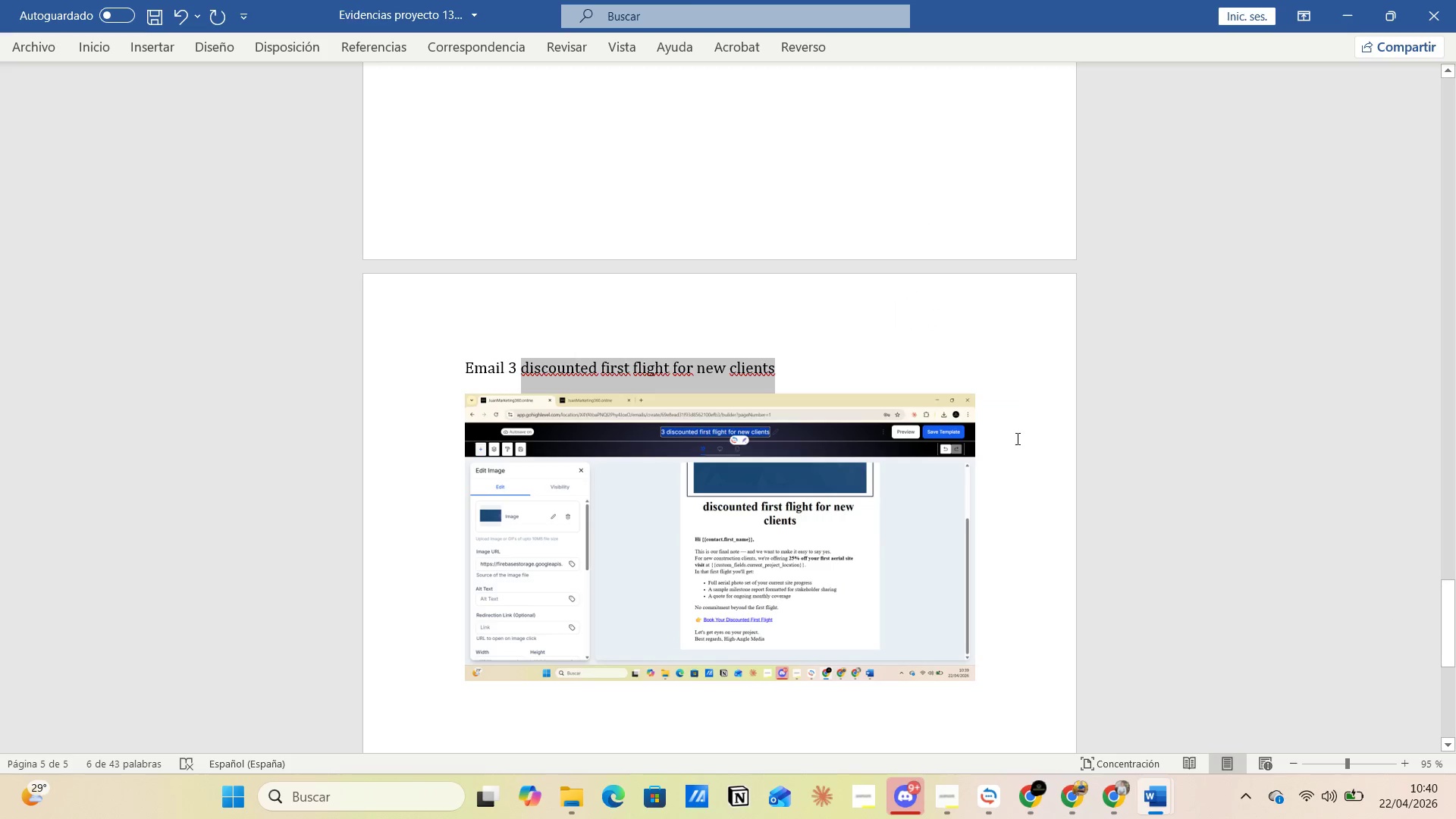 
left_click([1010, 436])
 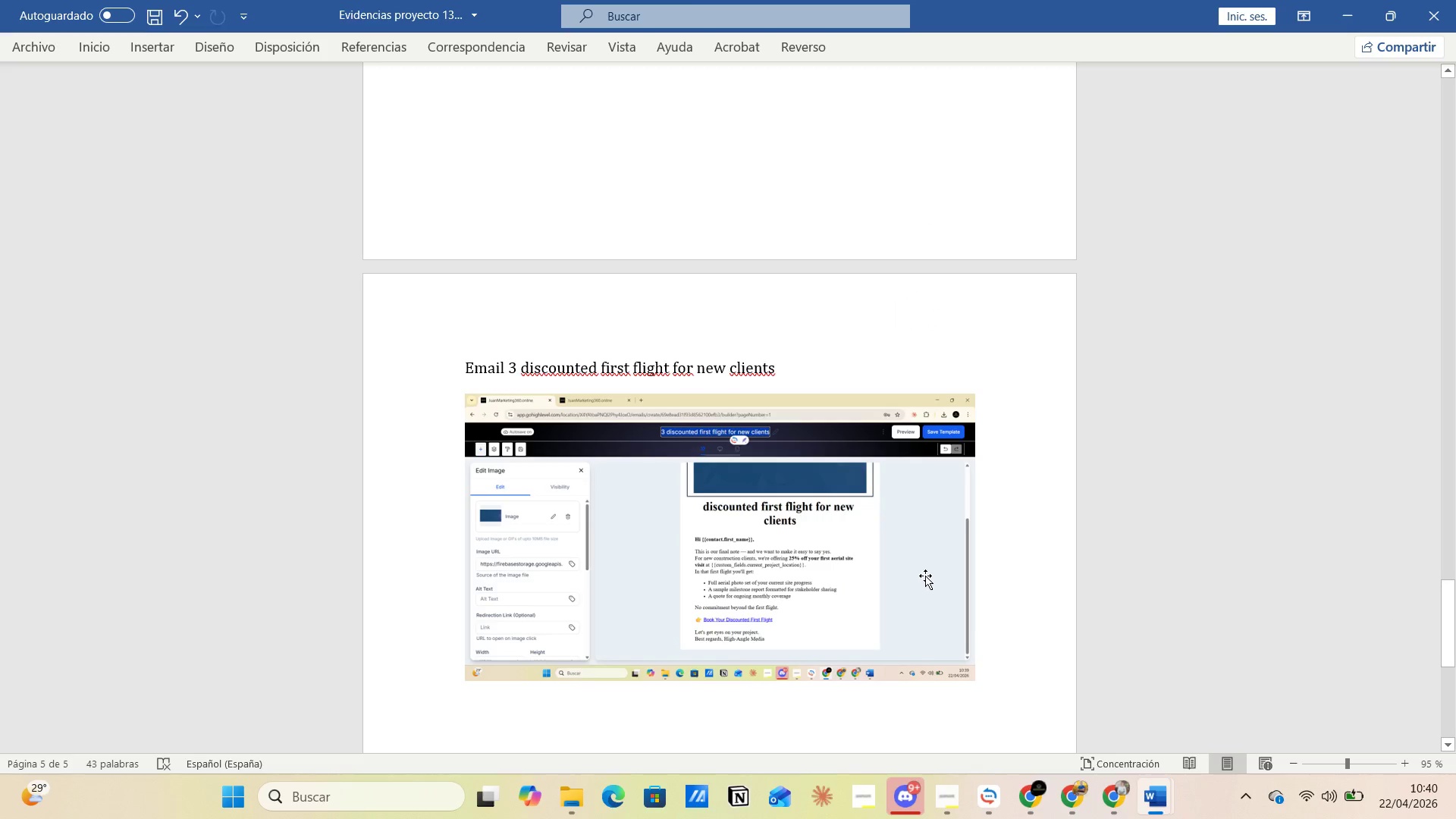 
scroll: coordinate [943, 598], scroll_direction: down, amount: 2.0
 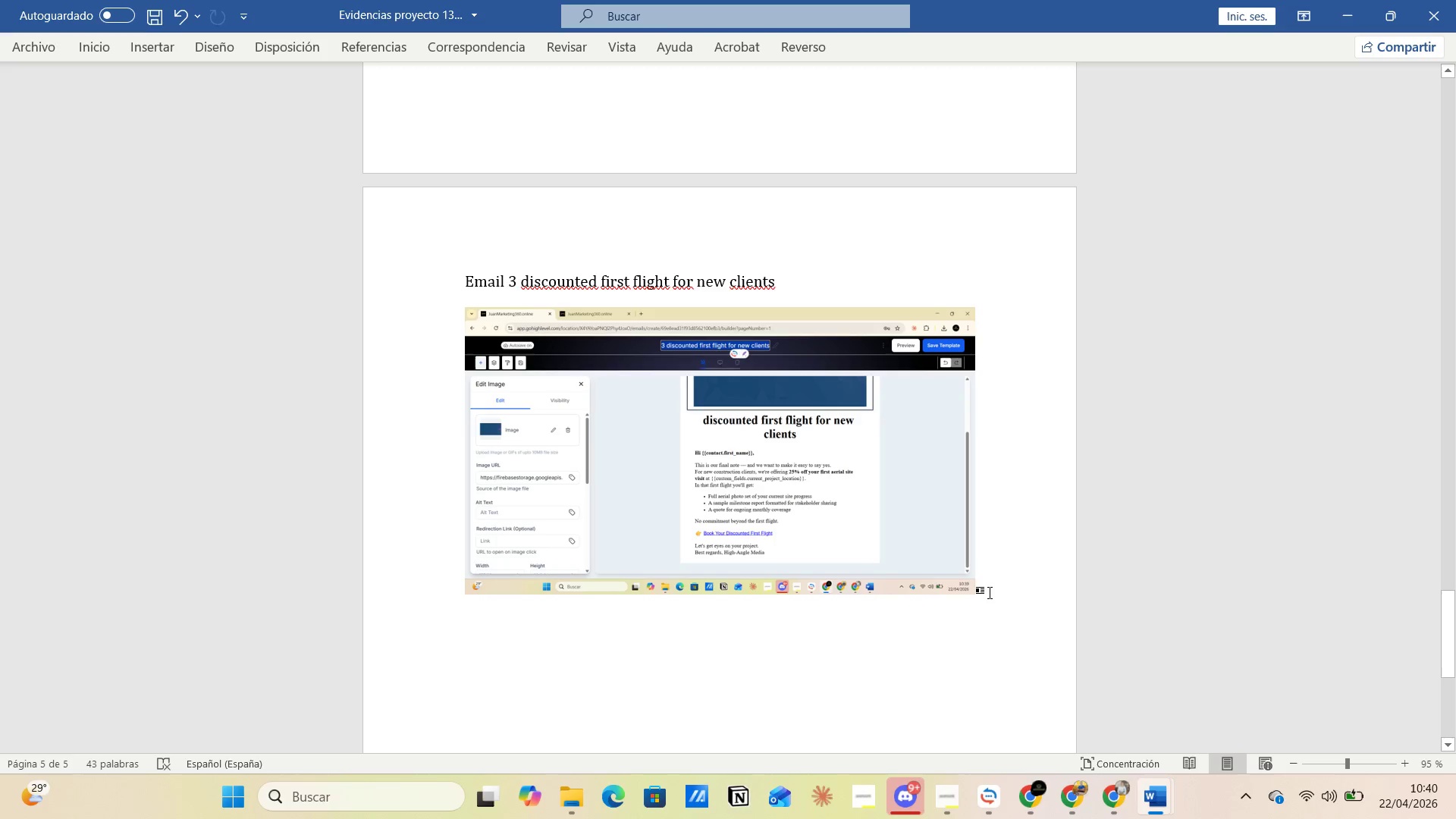 
left_click([990, 588])
 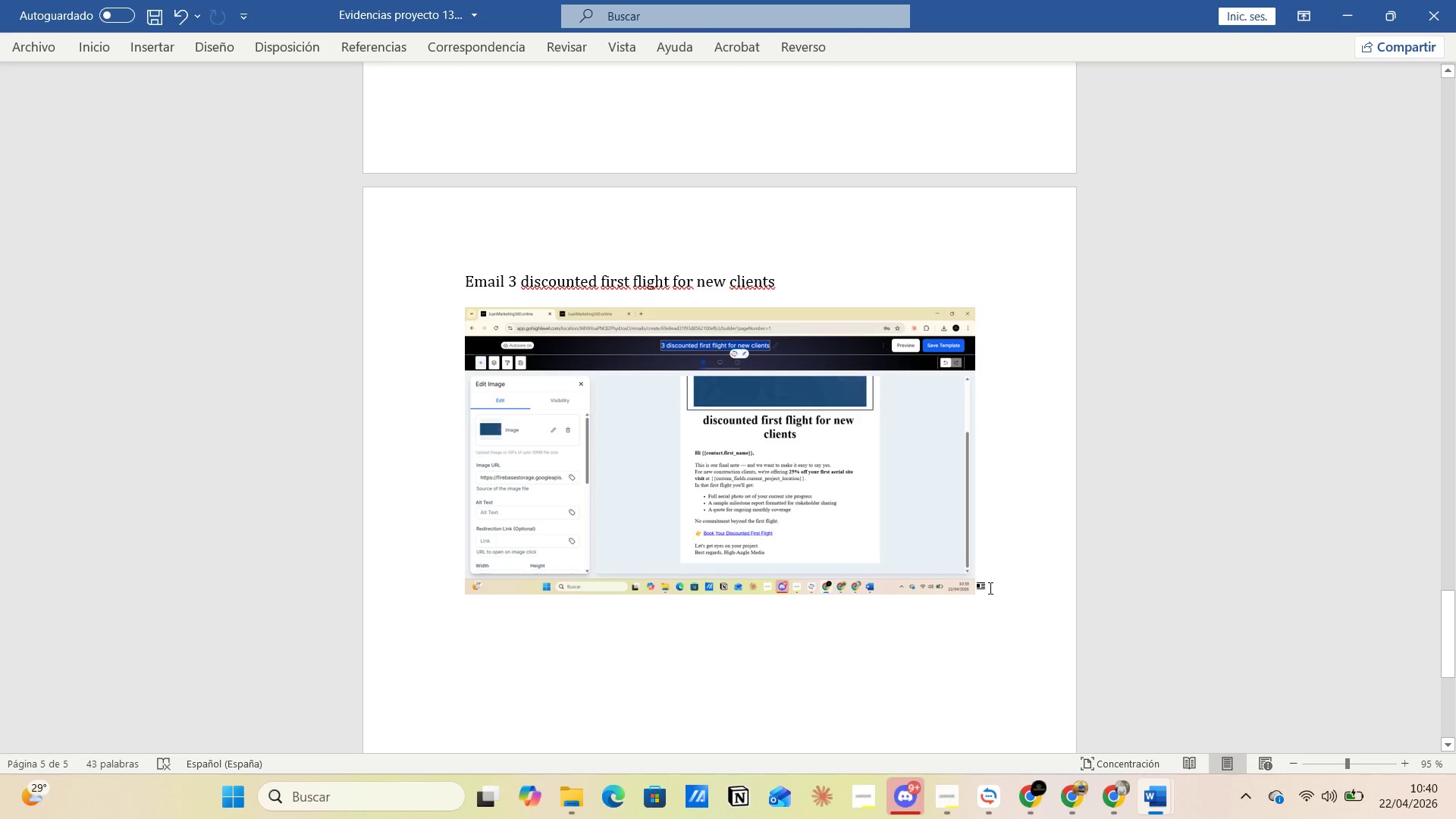 
key(Enter)
 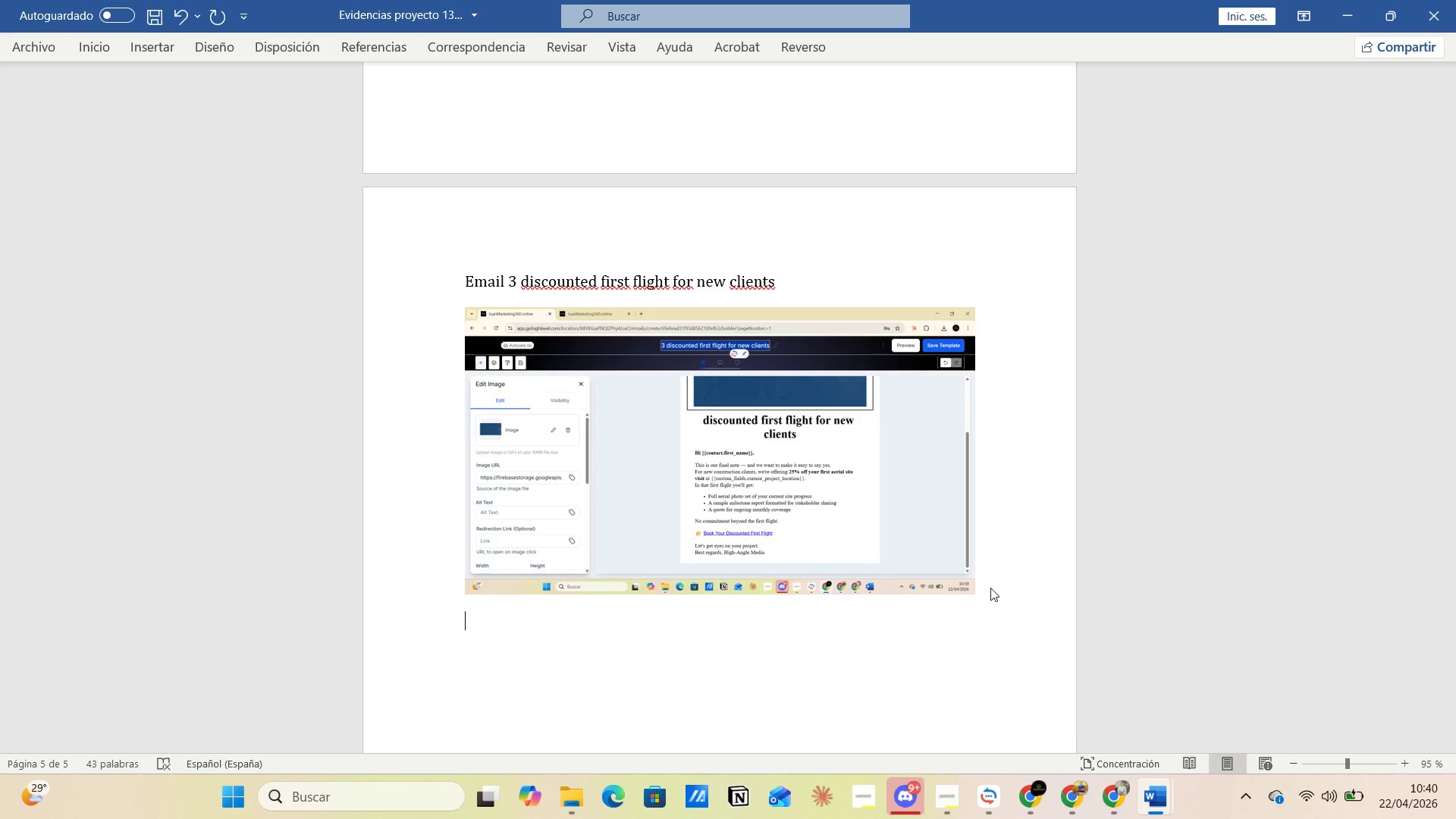 
key(Control+G)
 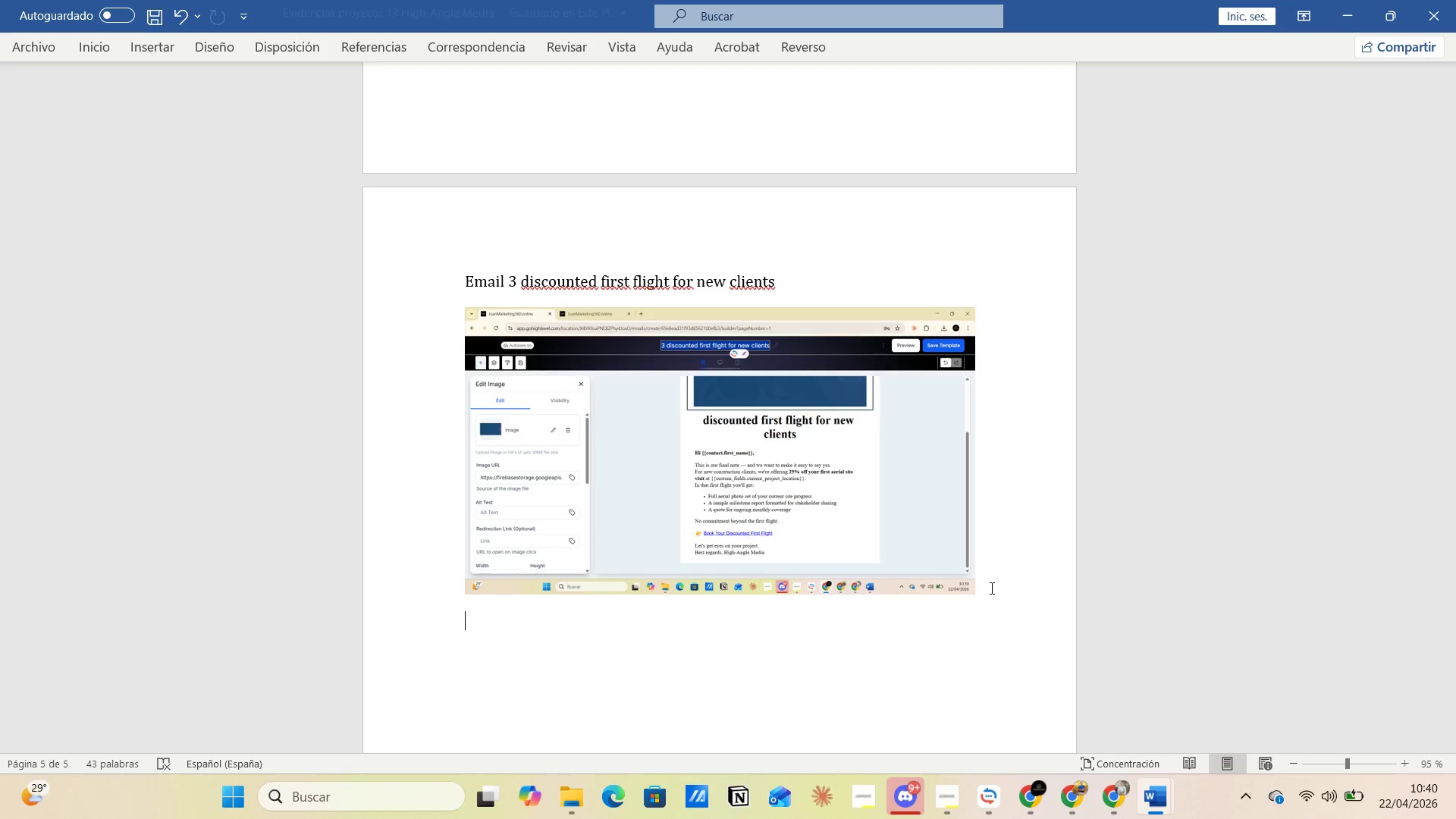 
key(Alt+Tab)
 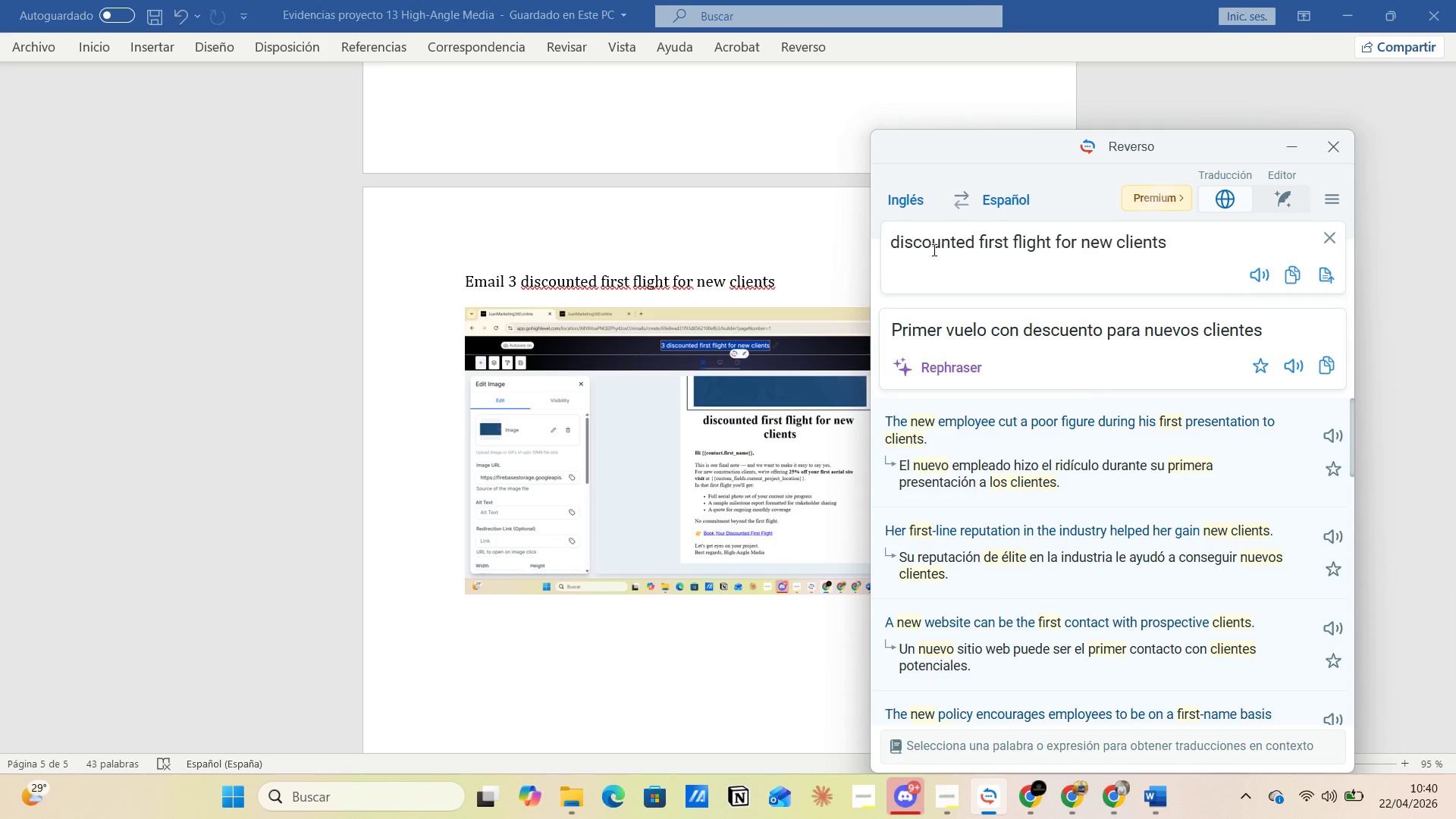 
wait(10.09)
 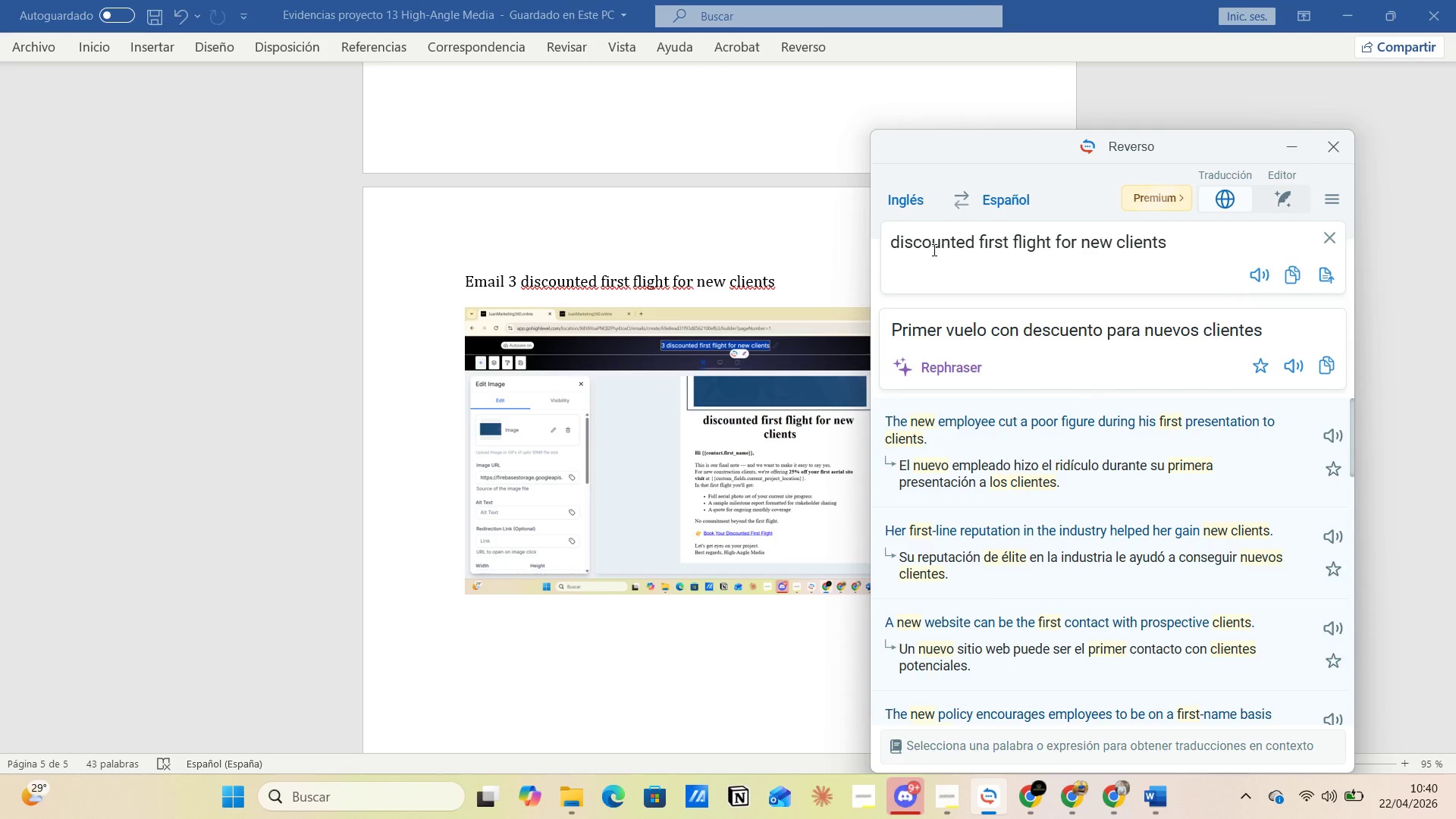 
left_click([1283, 143])
 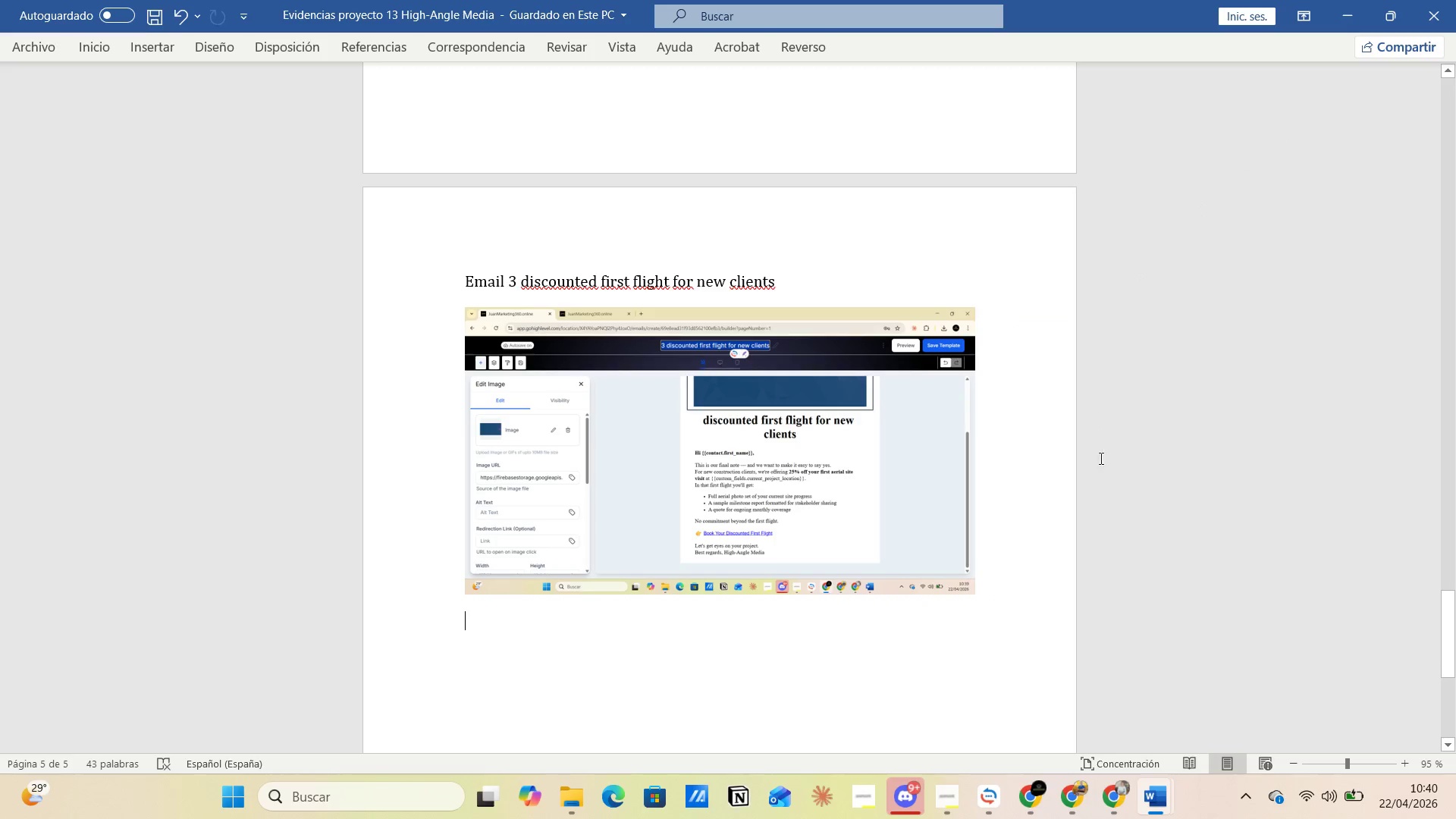 
key(Alt+Tab)
 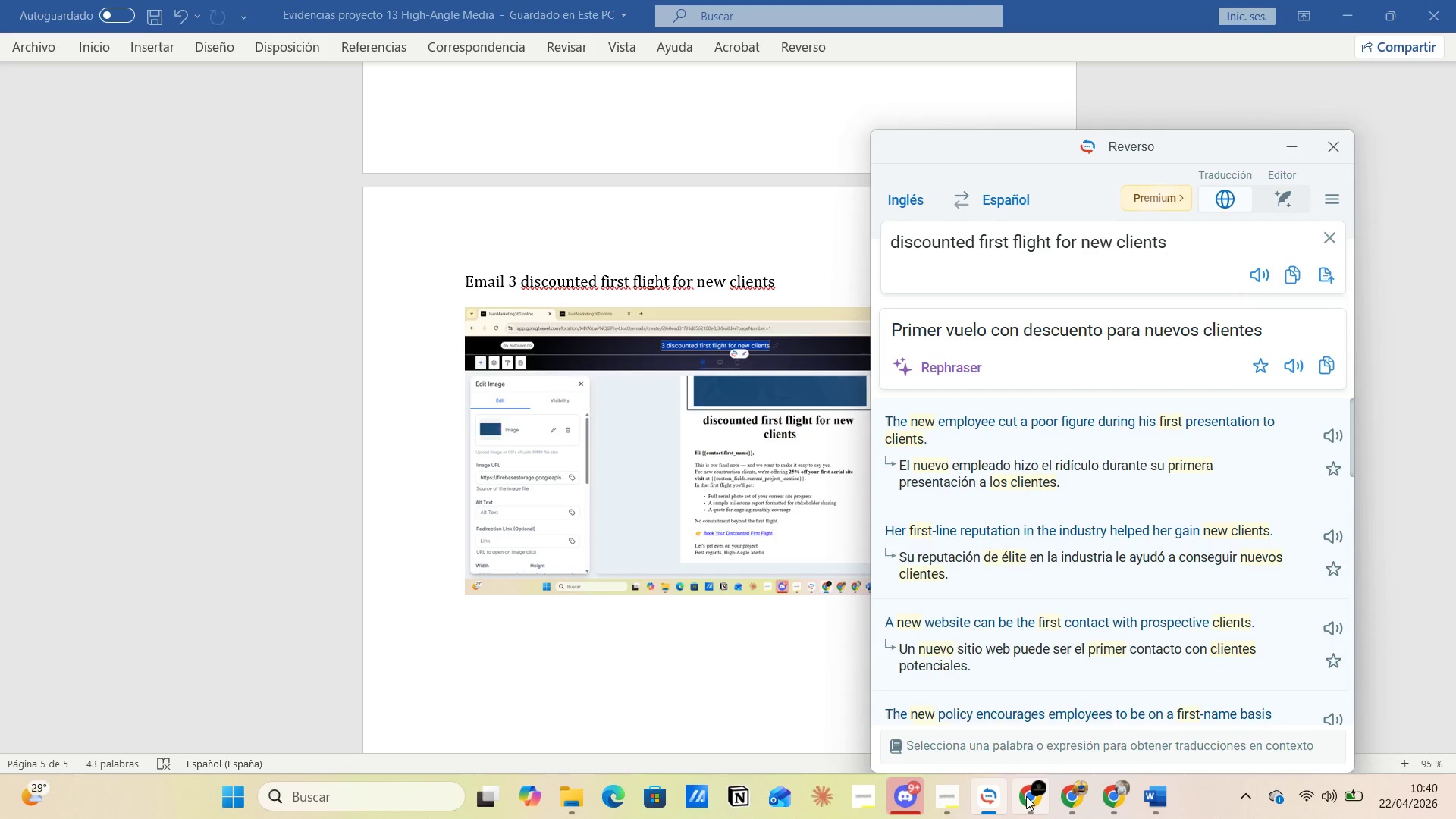 
left_click([1000, 729])
 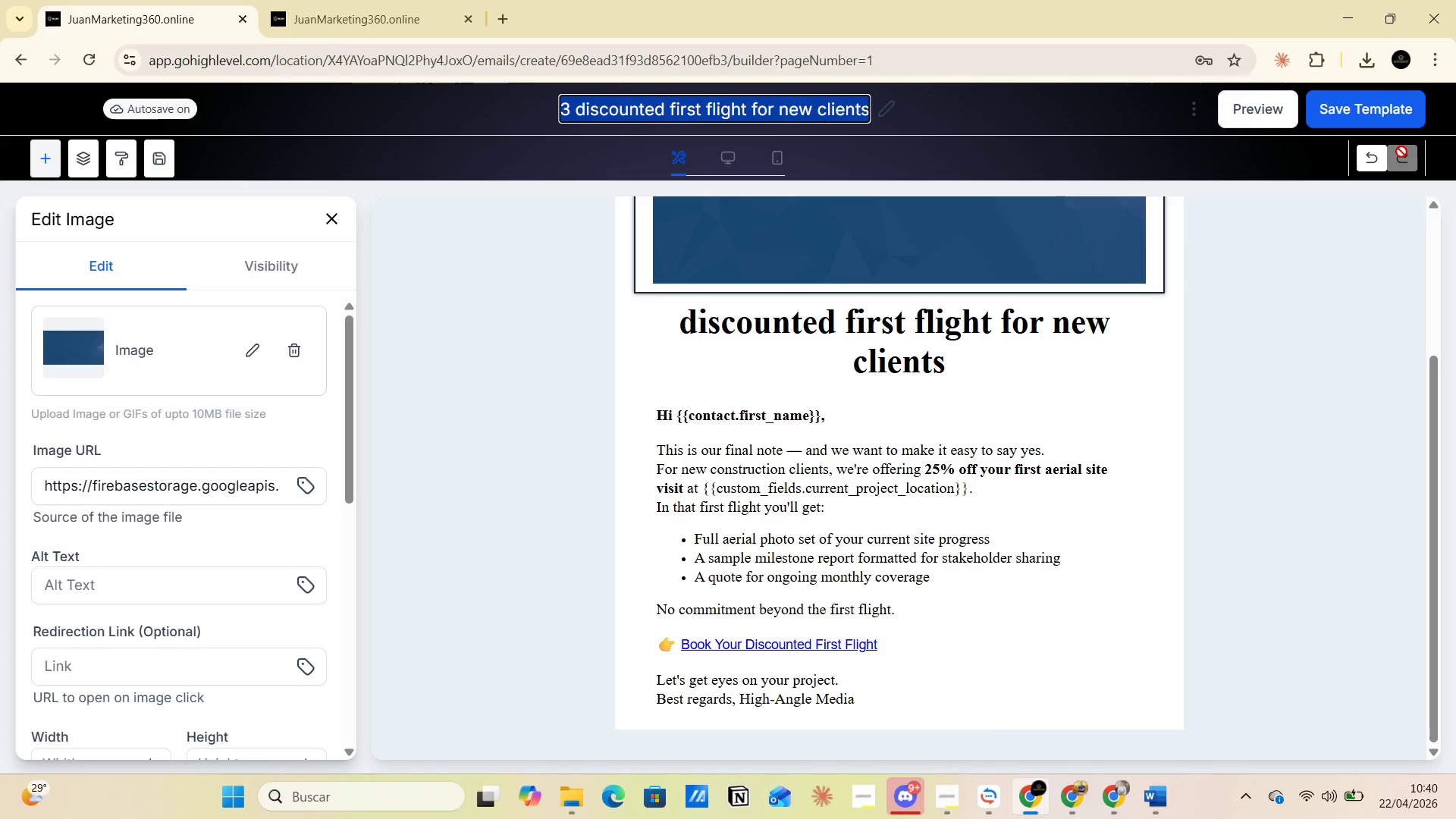 
left_click([1389, 121])
 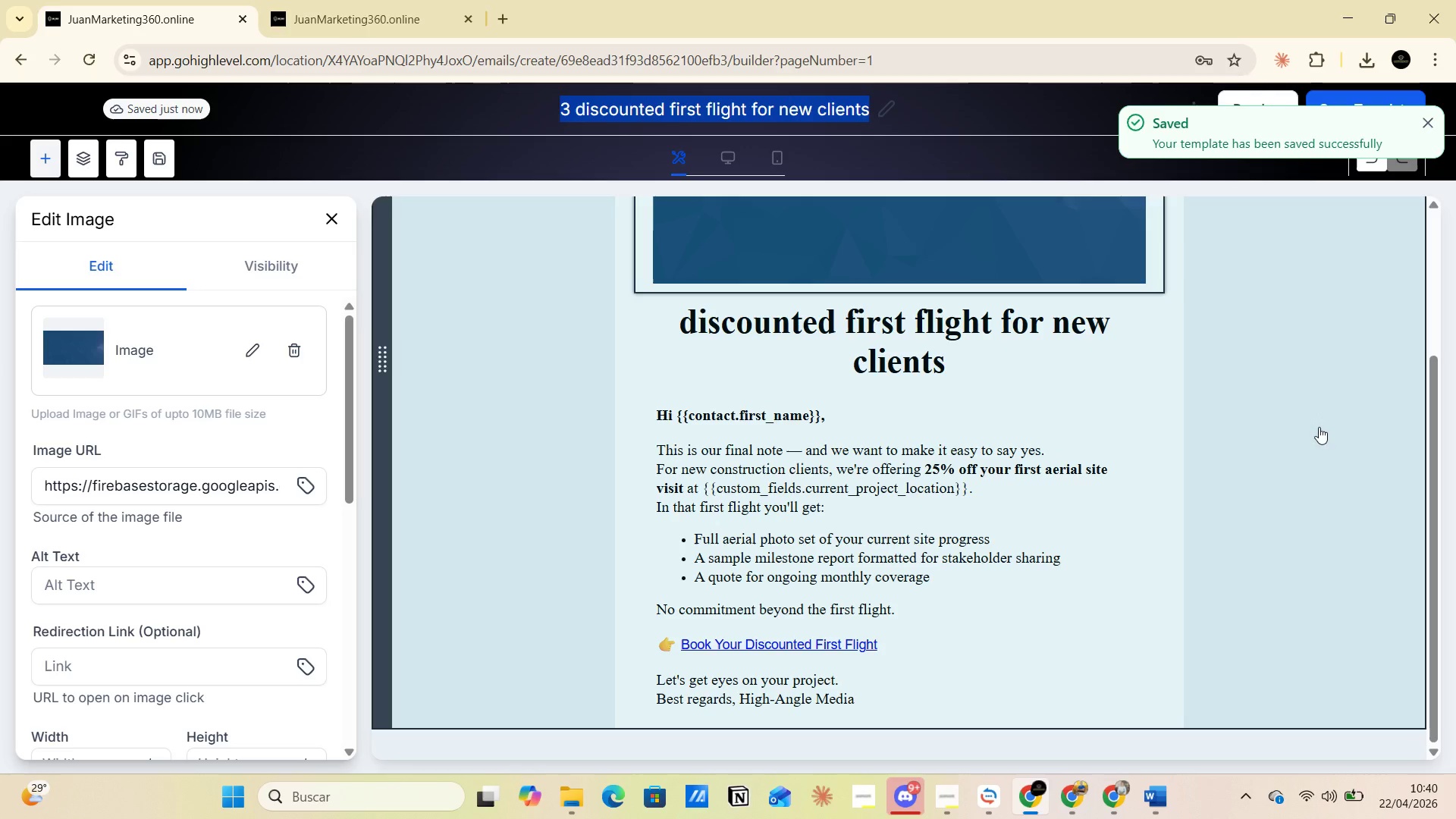 
key(Alt+AltLeft)
 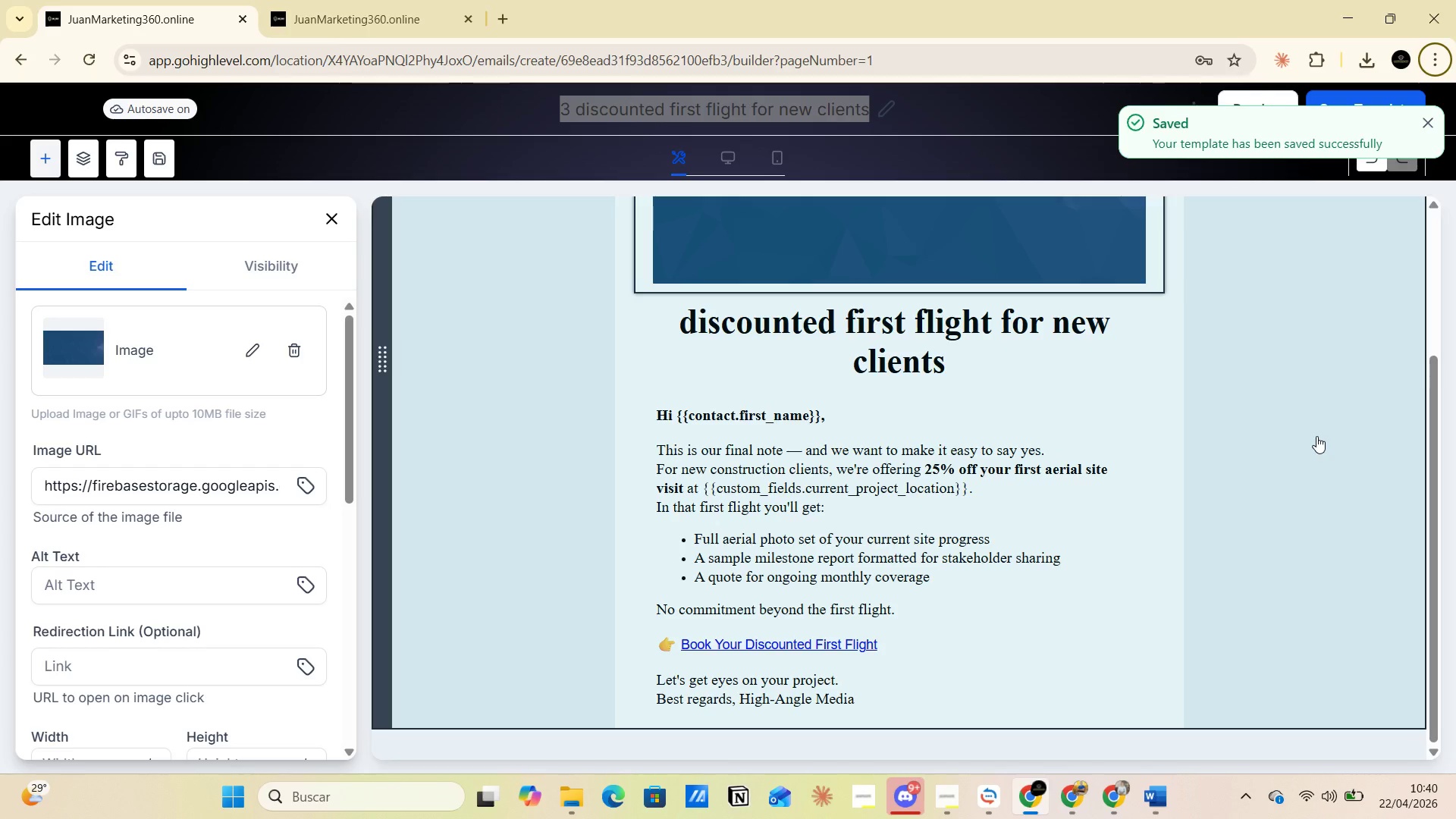 
left_click([1316, 436])
 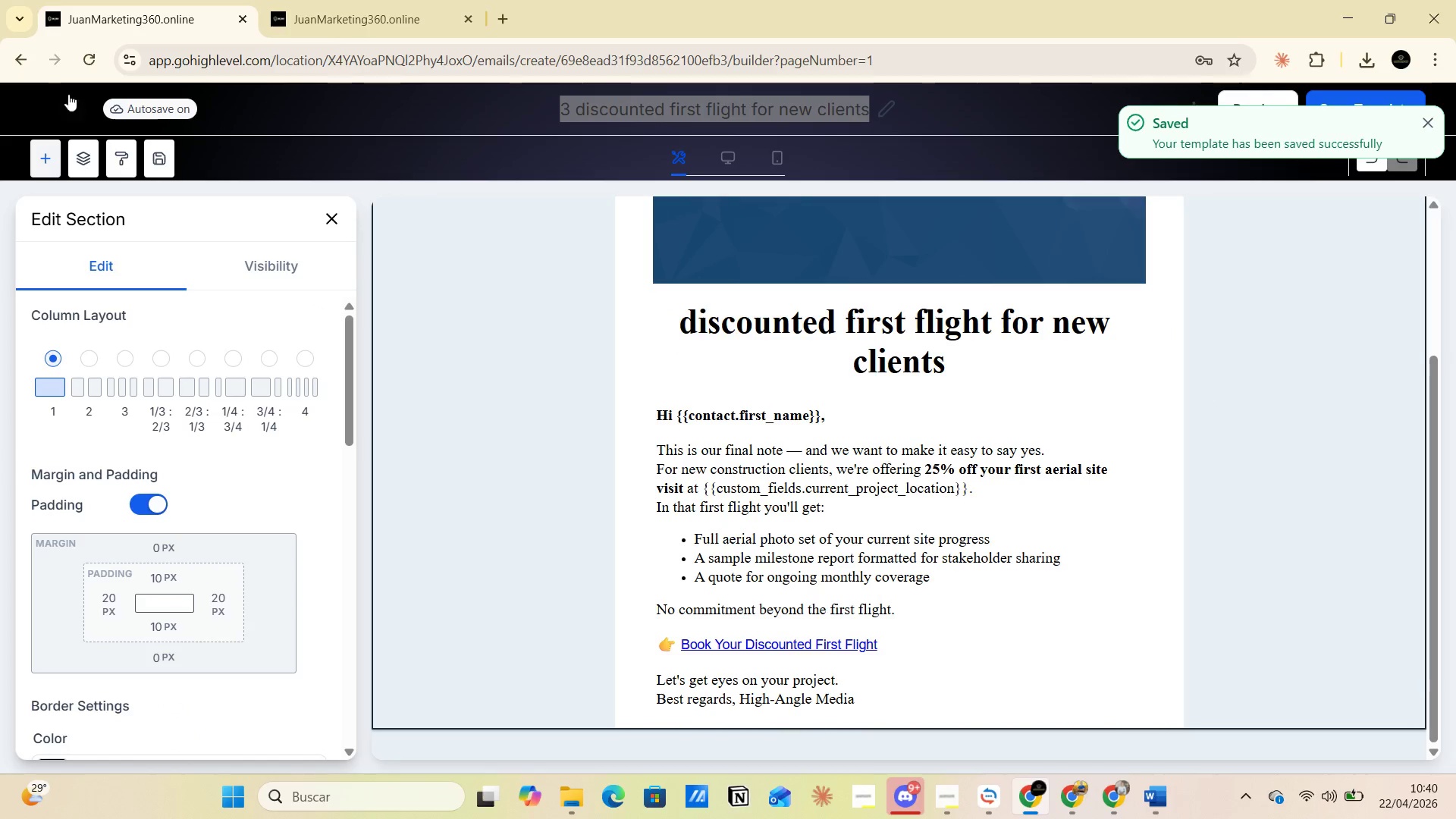 
left_click([19, 55])
 